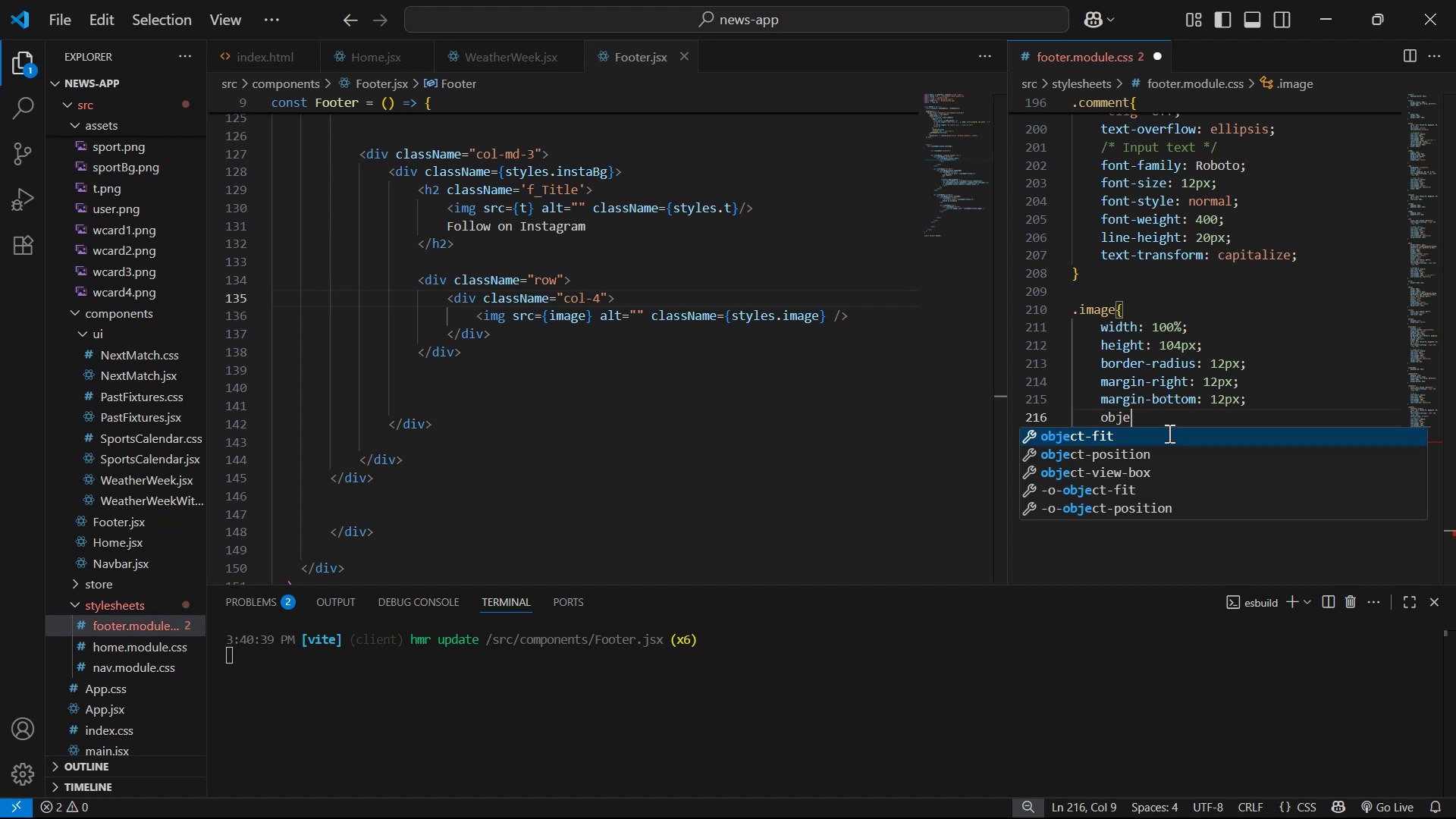 
key(Enter)
 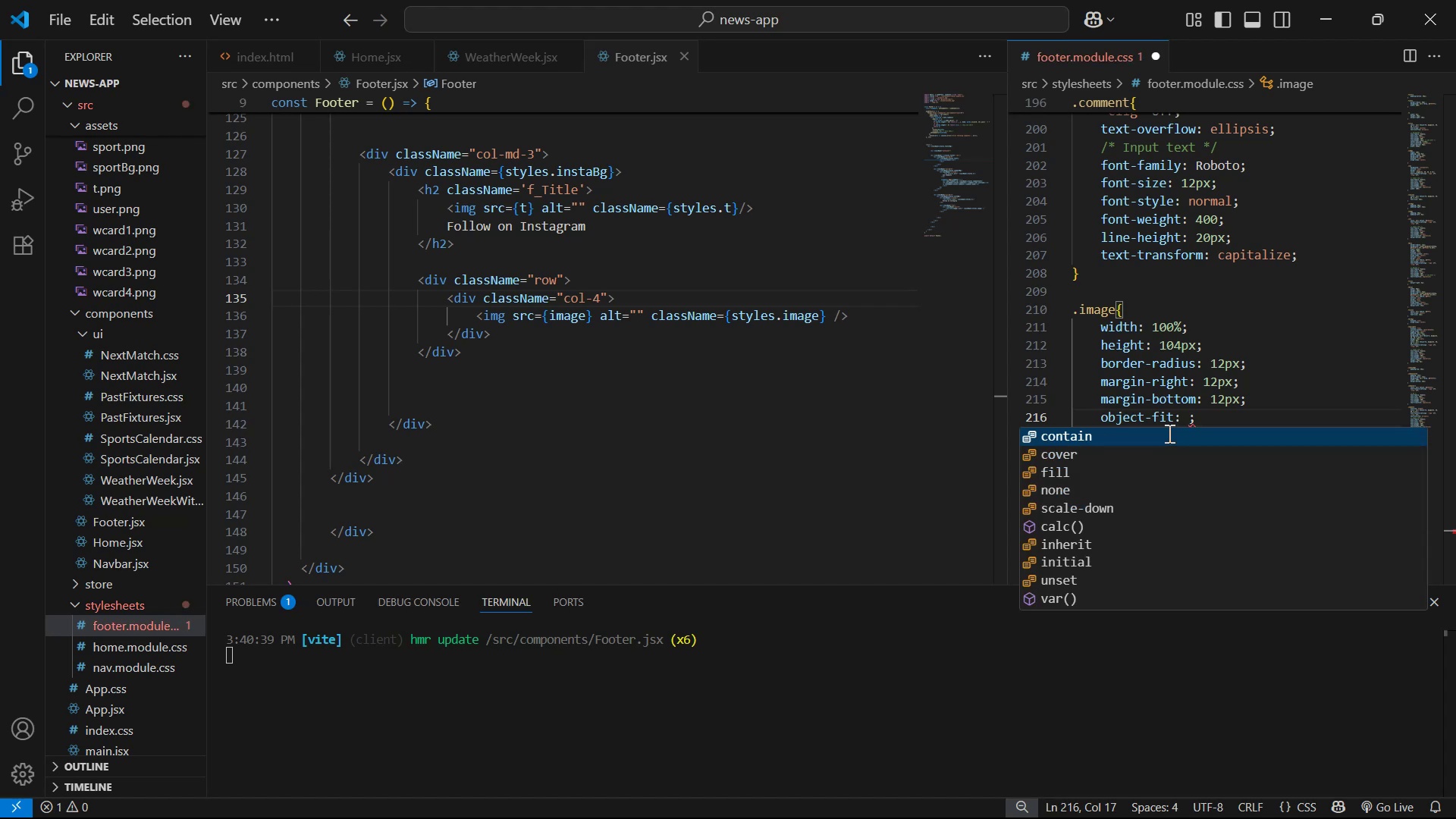 
key(ArrowDown)
 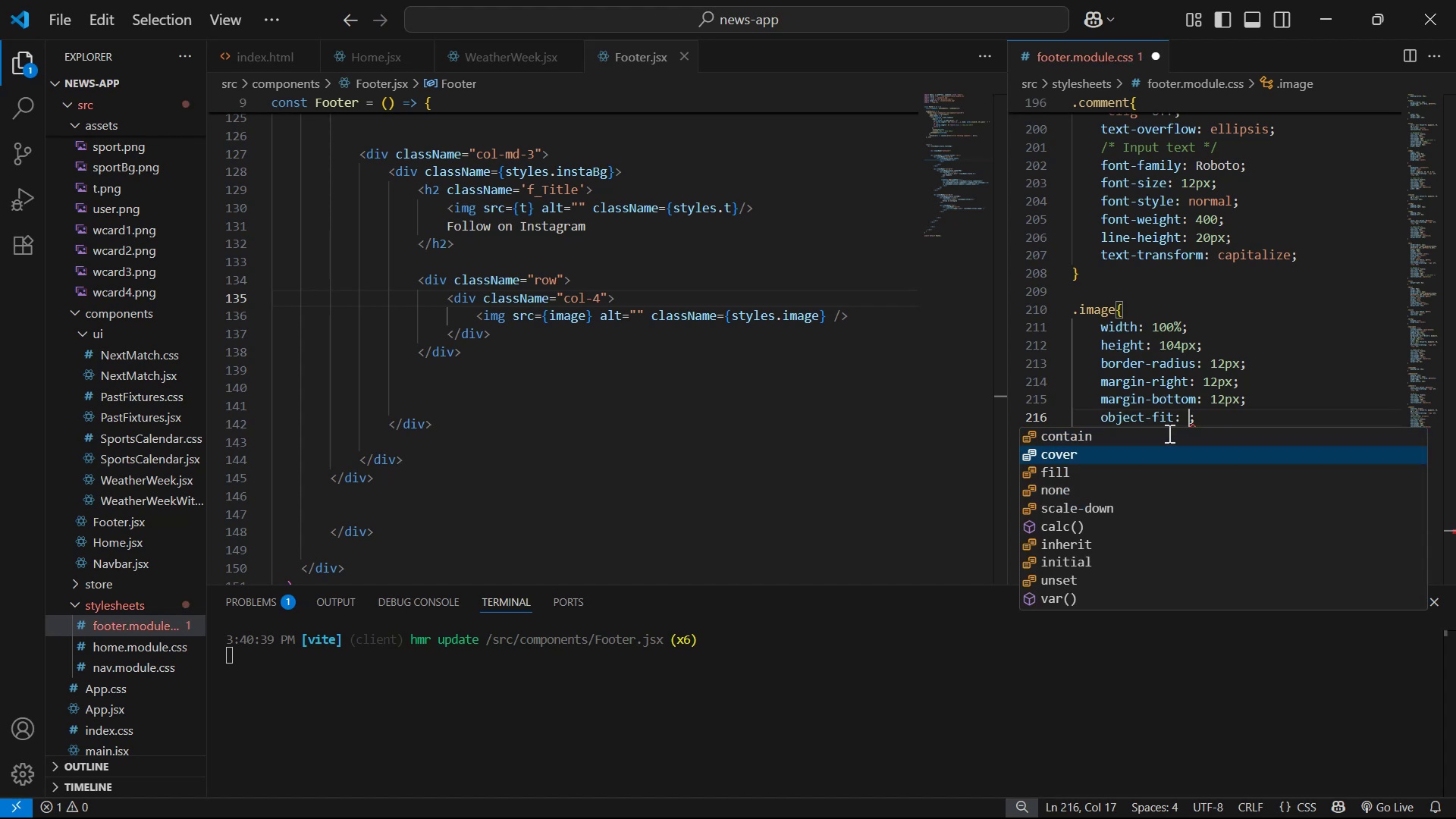 
key(Enter)
 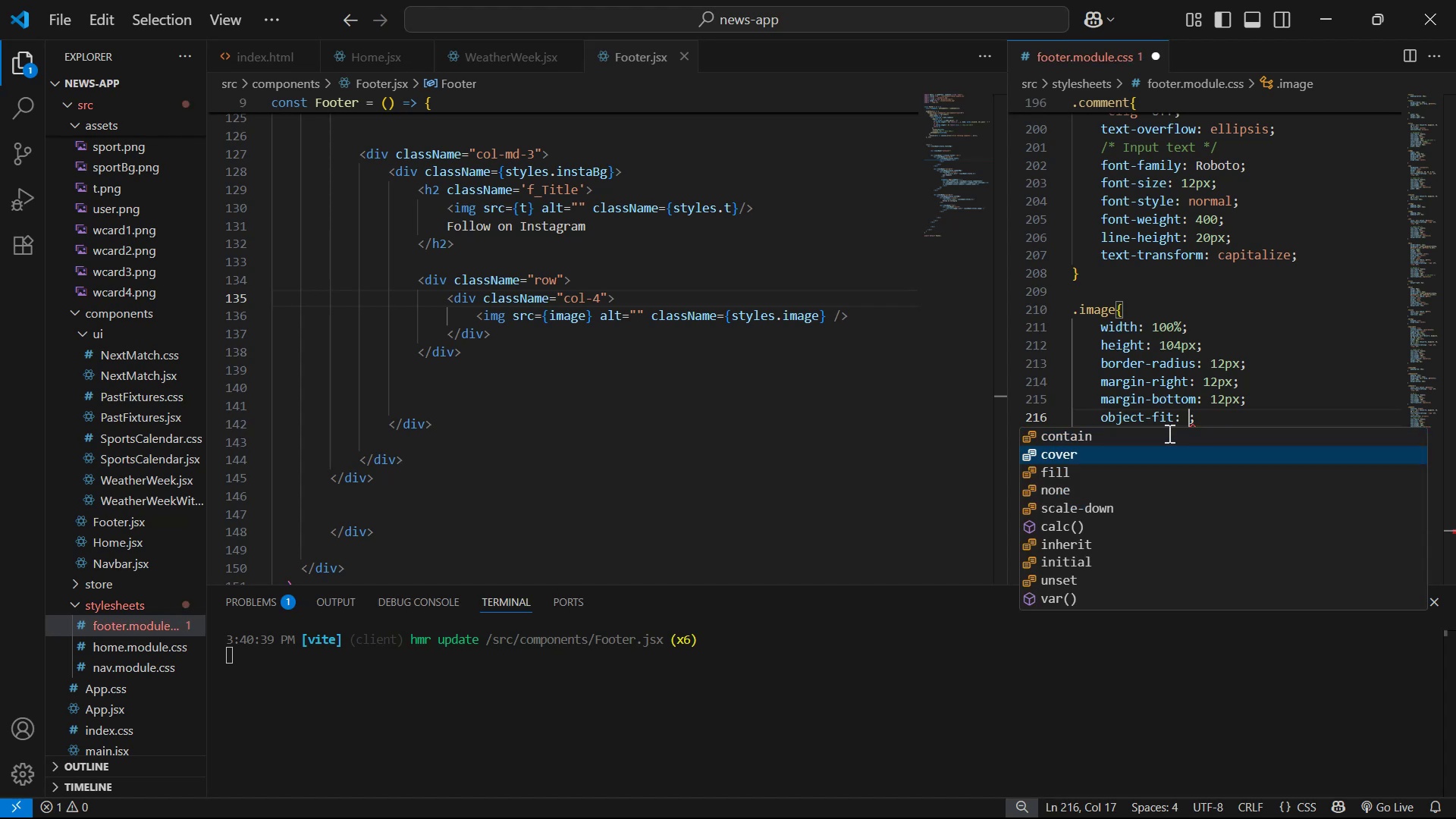 
key(Control+S)
 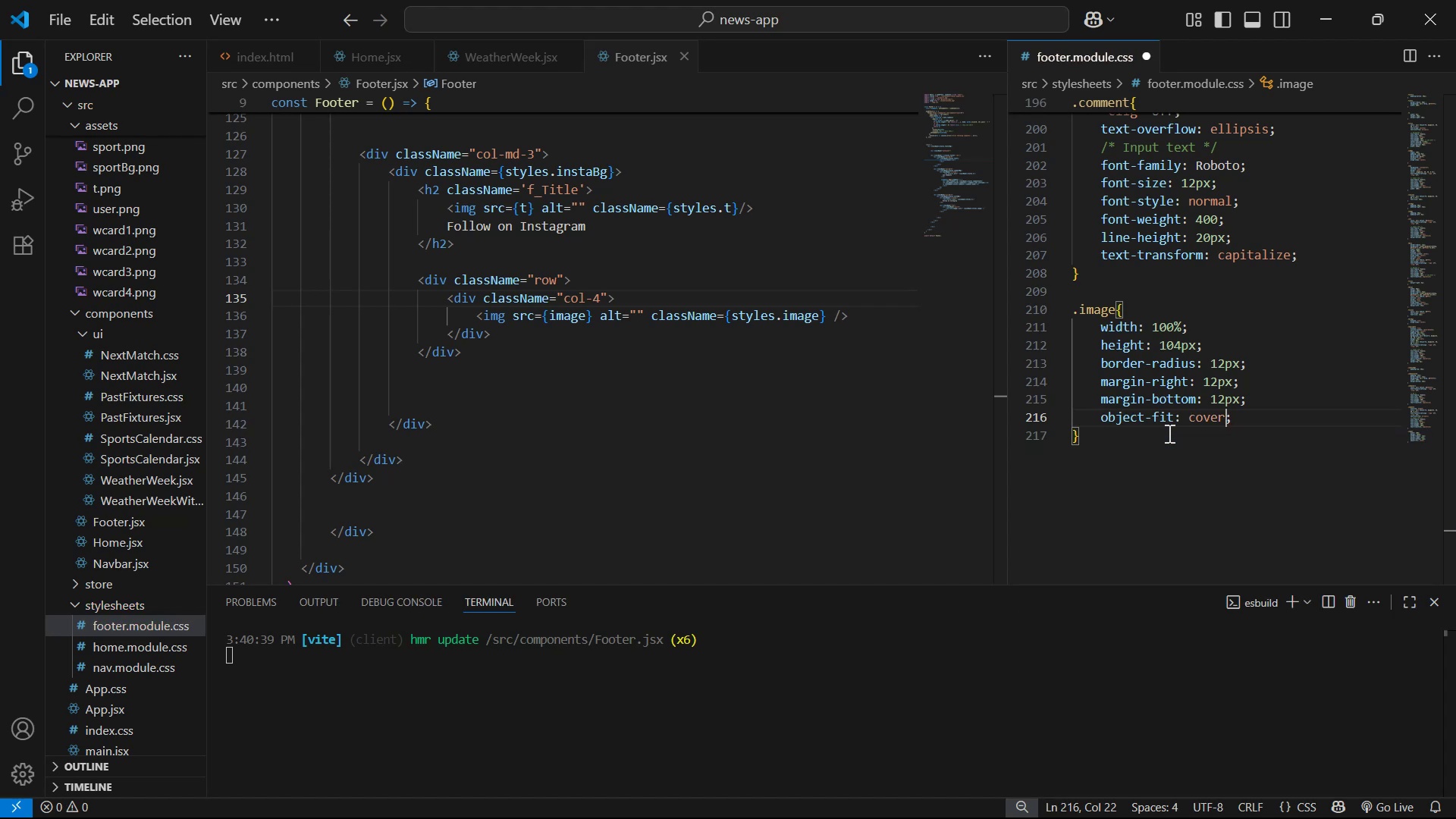 
key(Alt+AltLeft)
 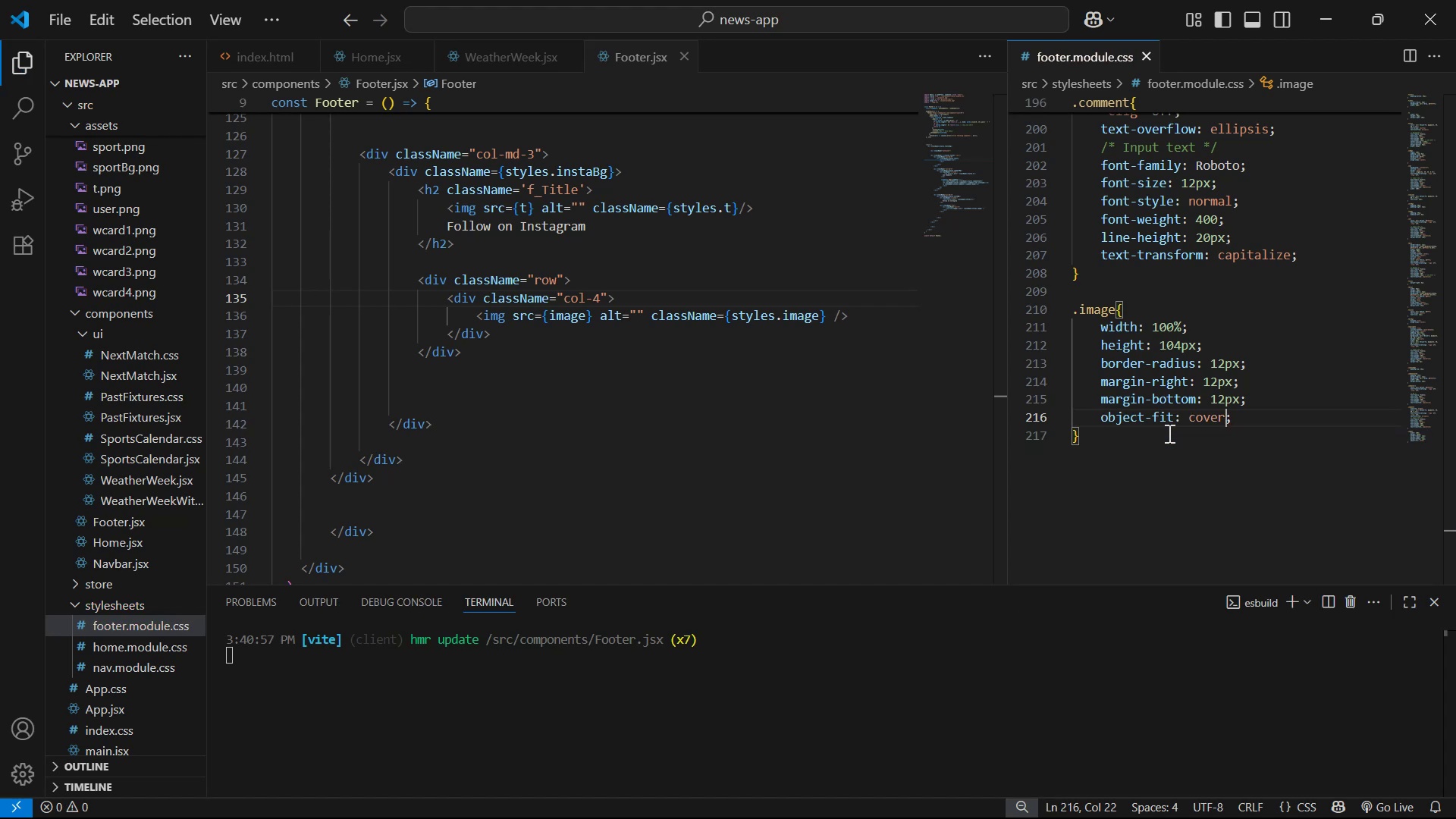 
key(Alt+Tab)
 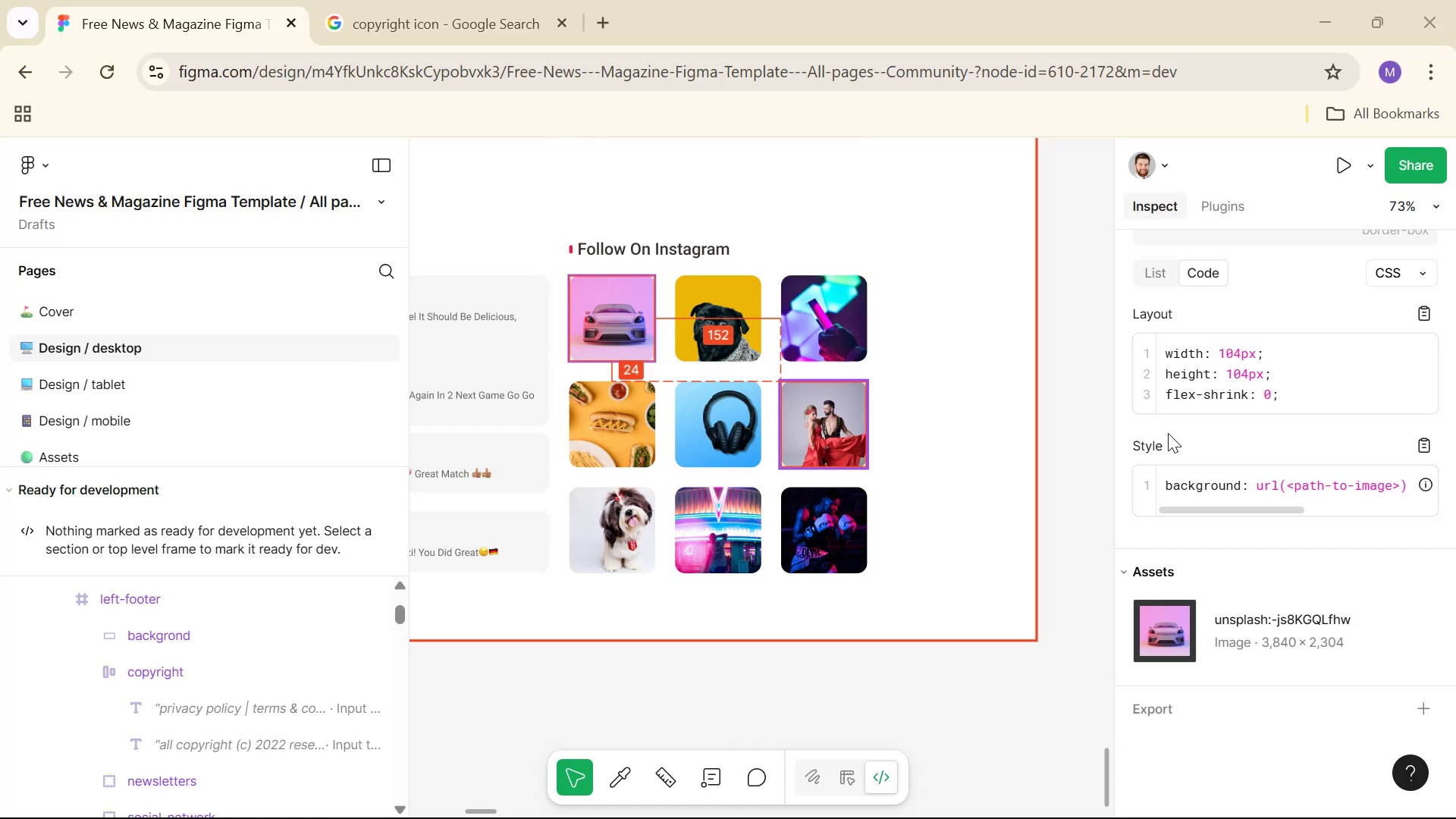 
key(Alt+Tab)
 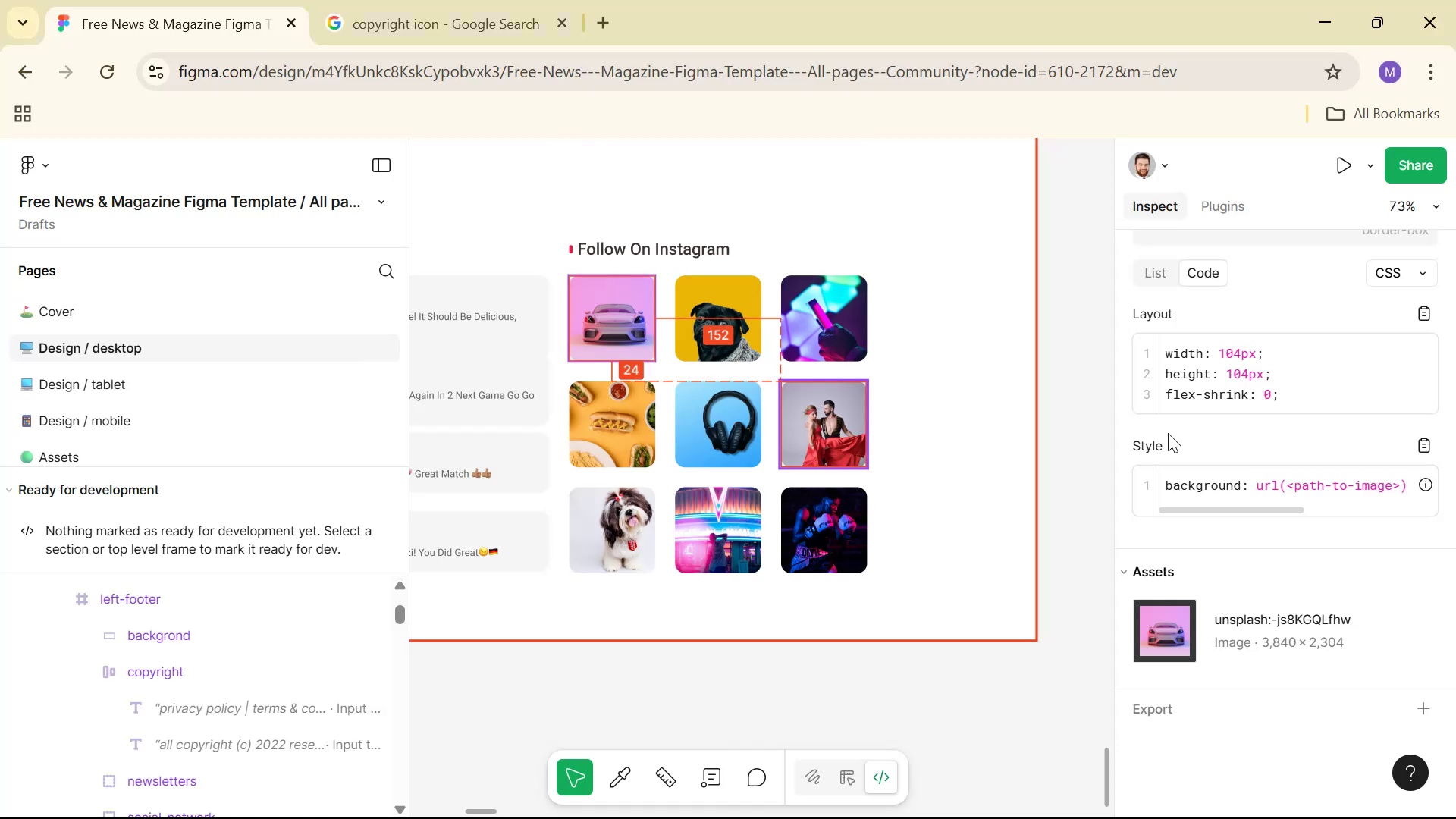 
key(Alt+Tab)
 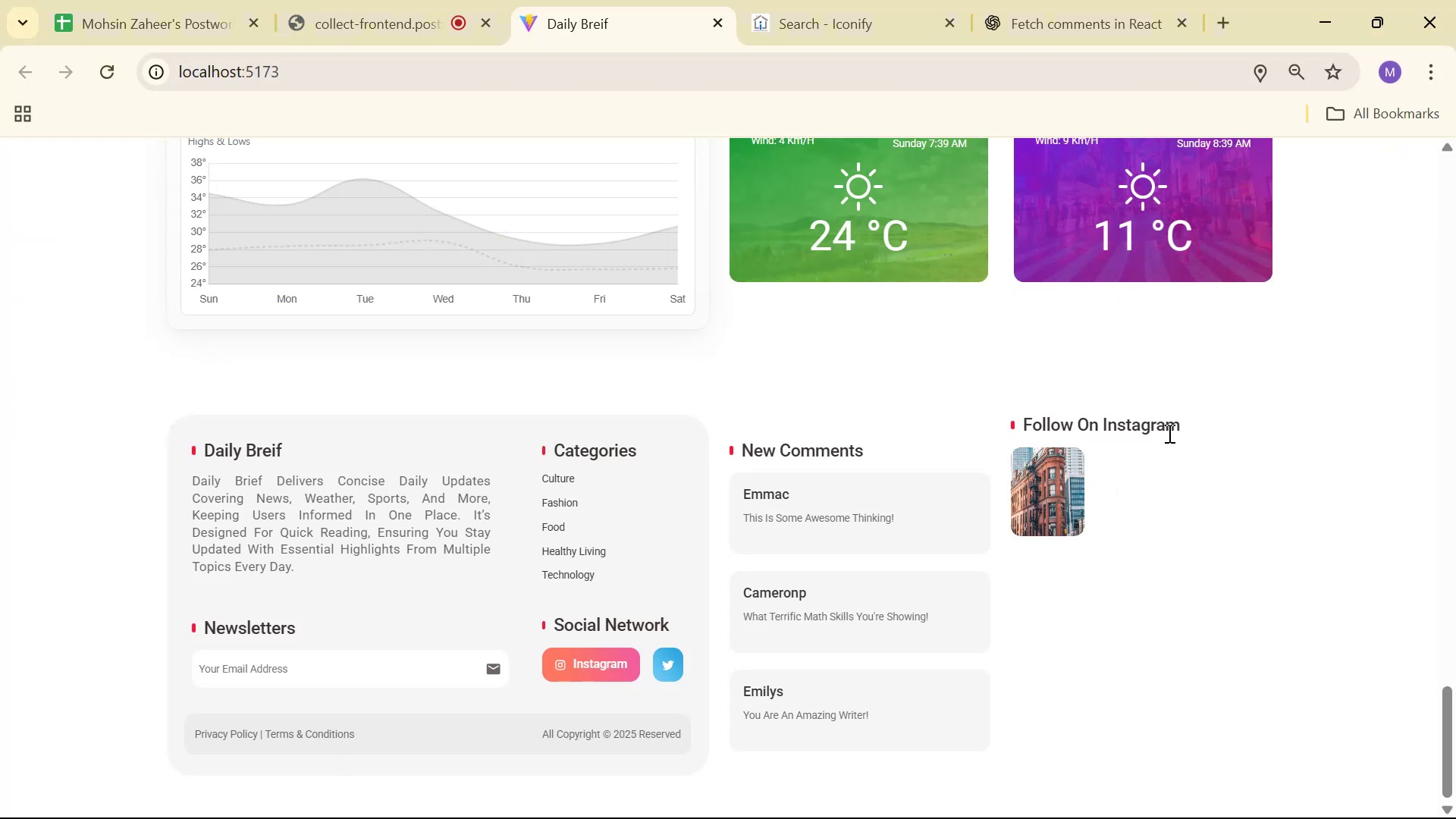 
key(Alt+Tab)
 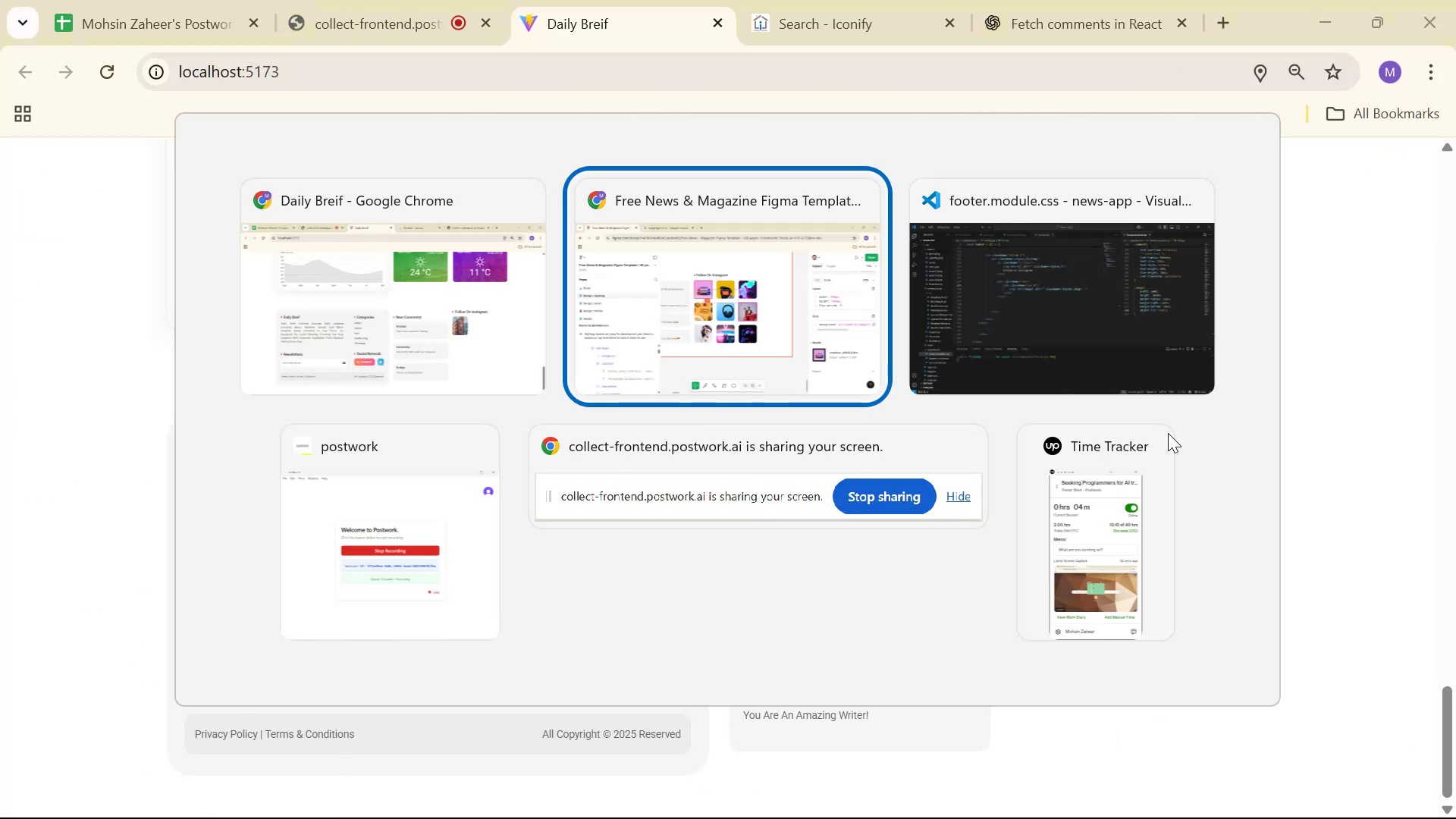 
key(Alt+Tab)
 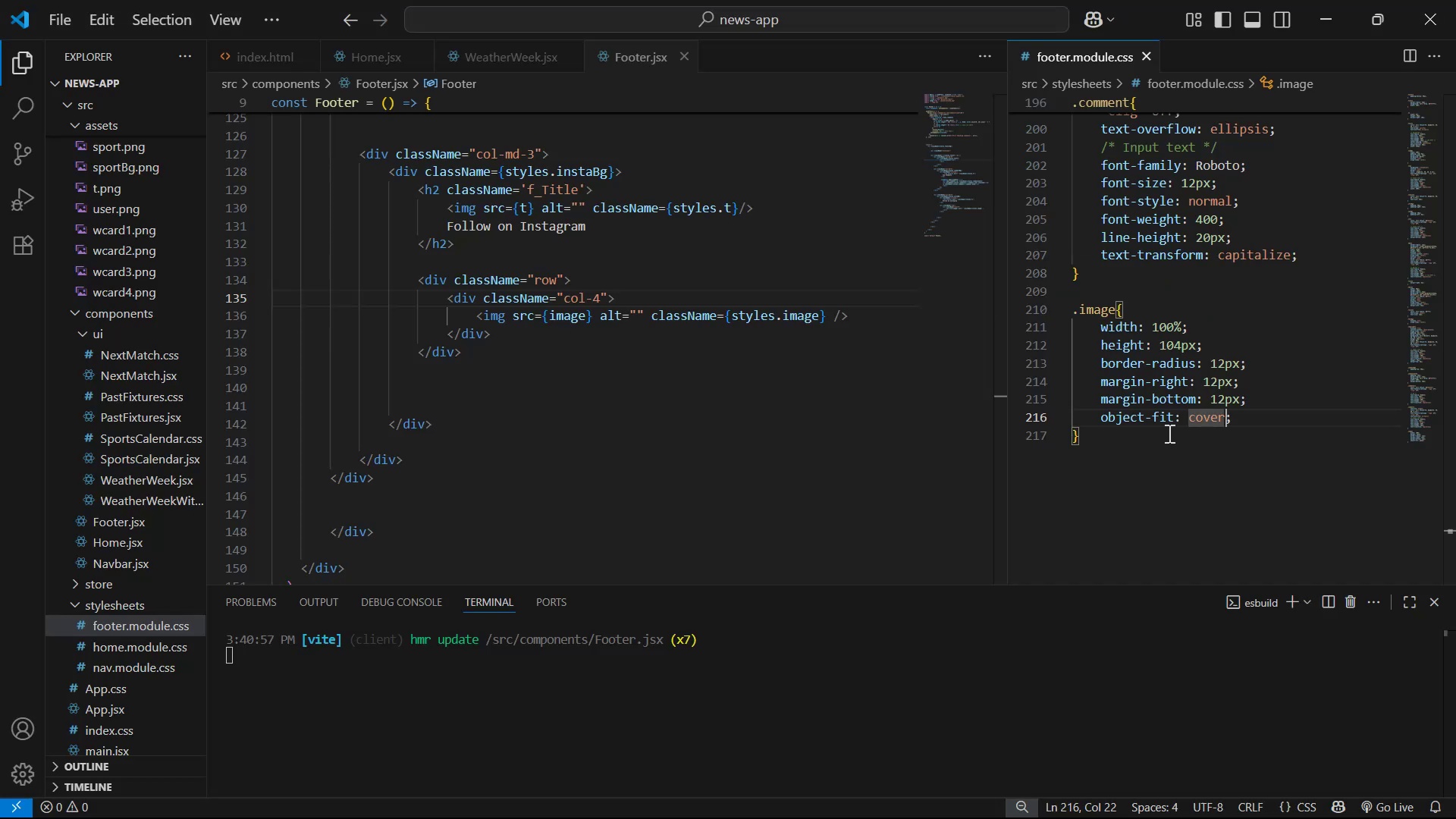 
key(ArrowUp)
 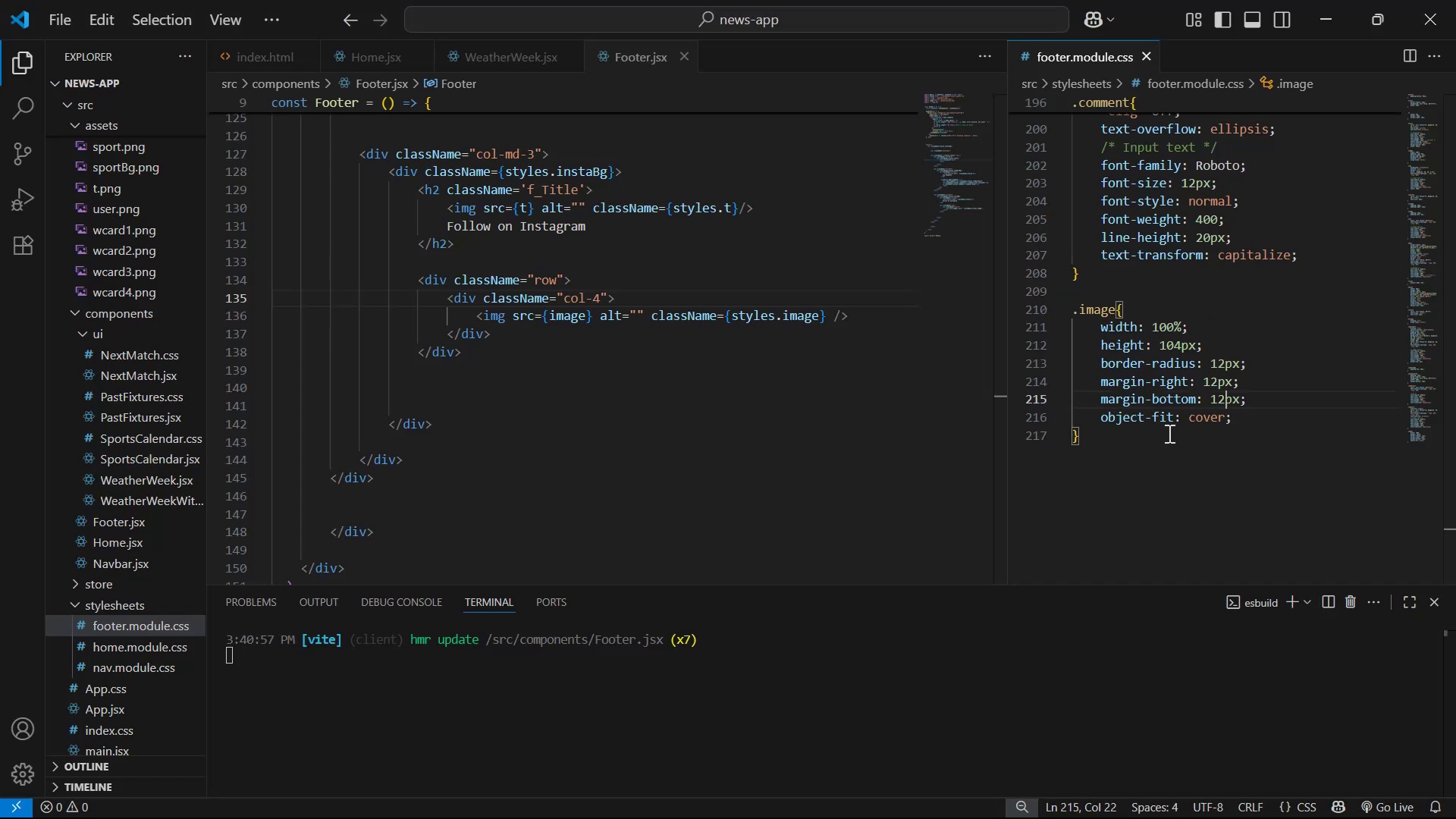 
key(ArrowUp)
 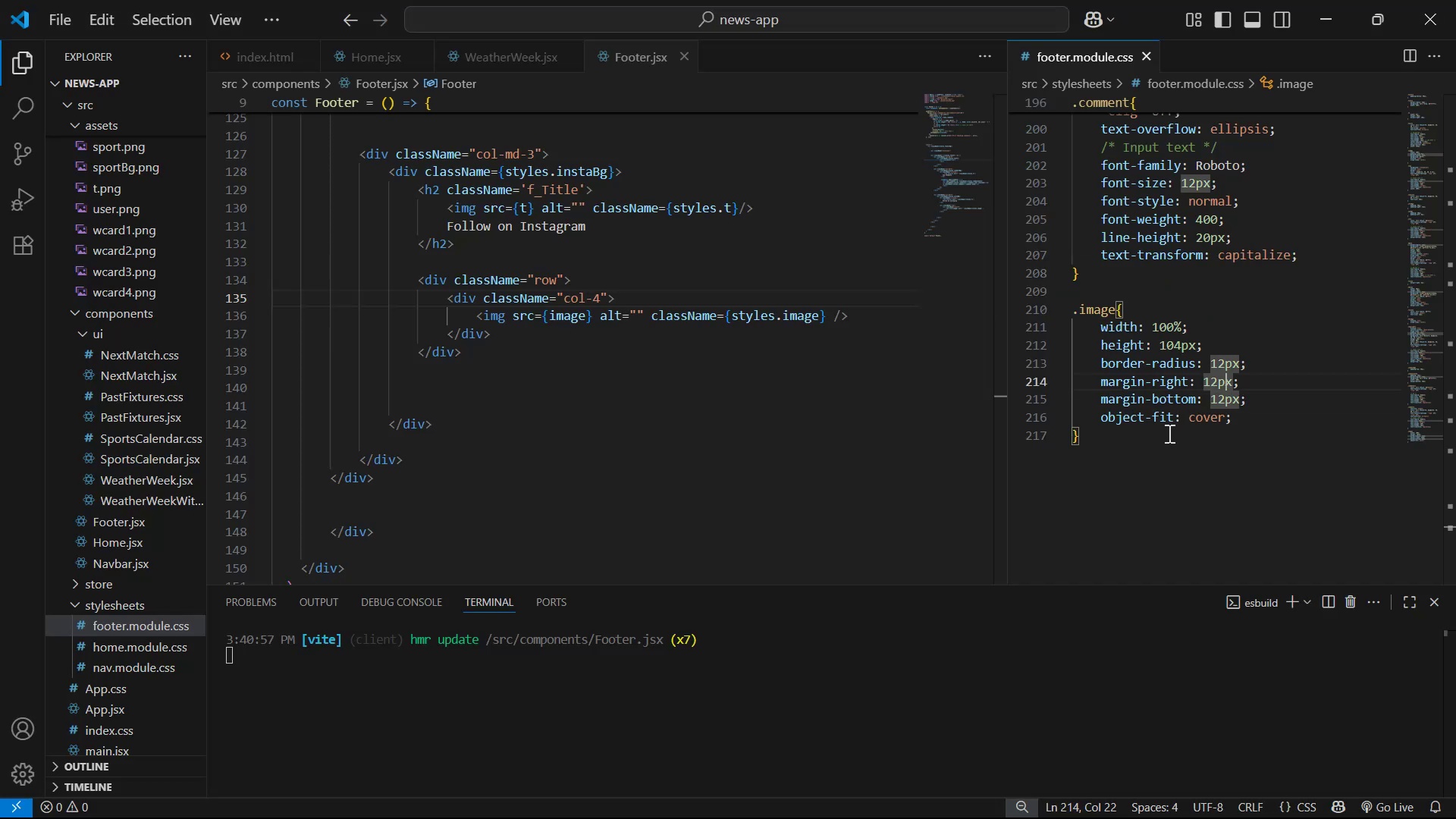 
key(ArrowLeft)
 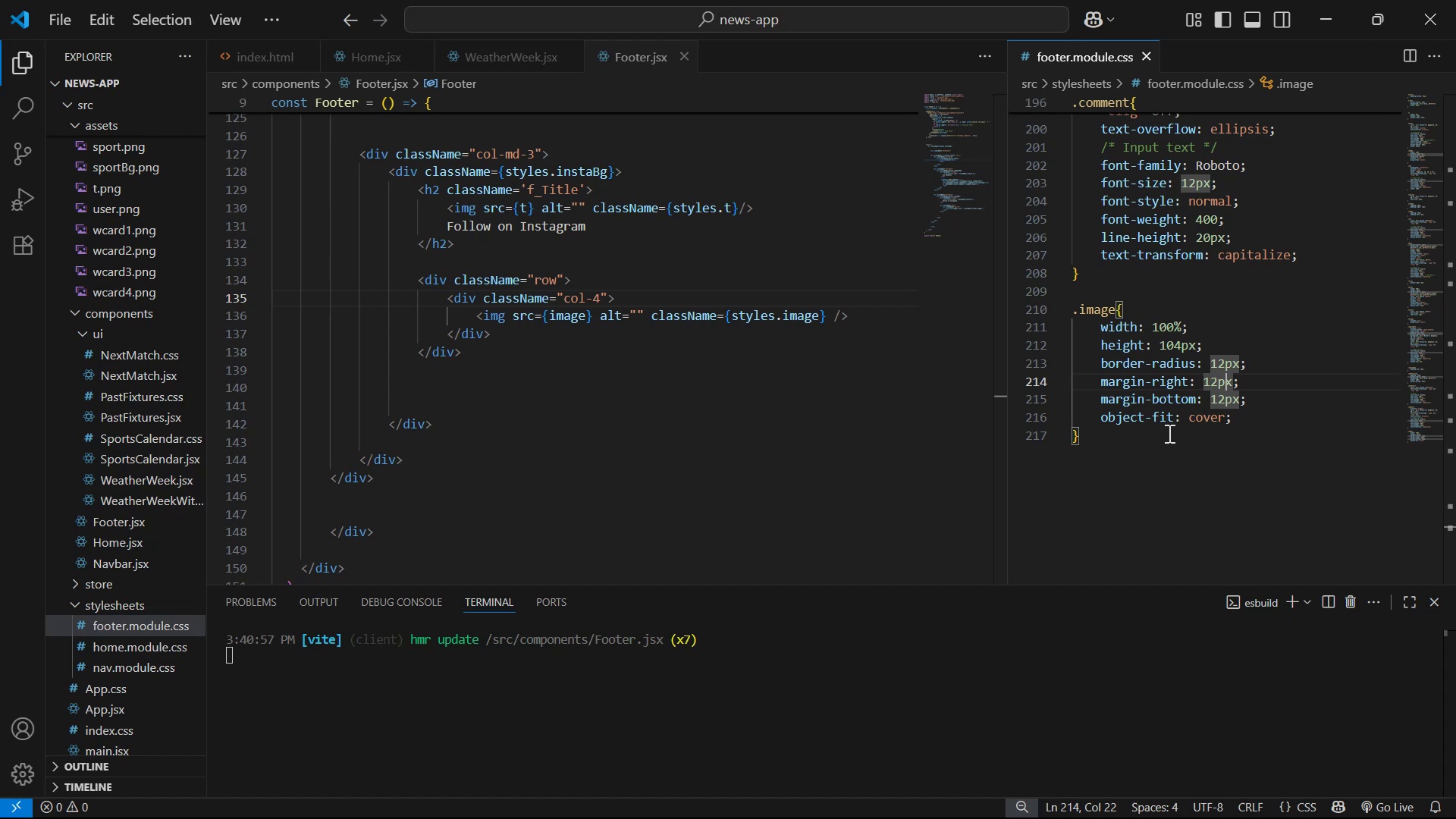 
key(ArrowUp)
 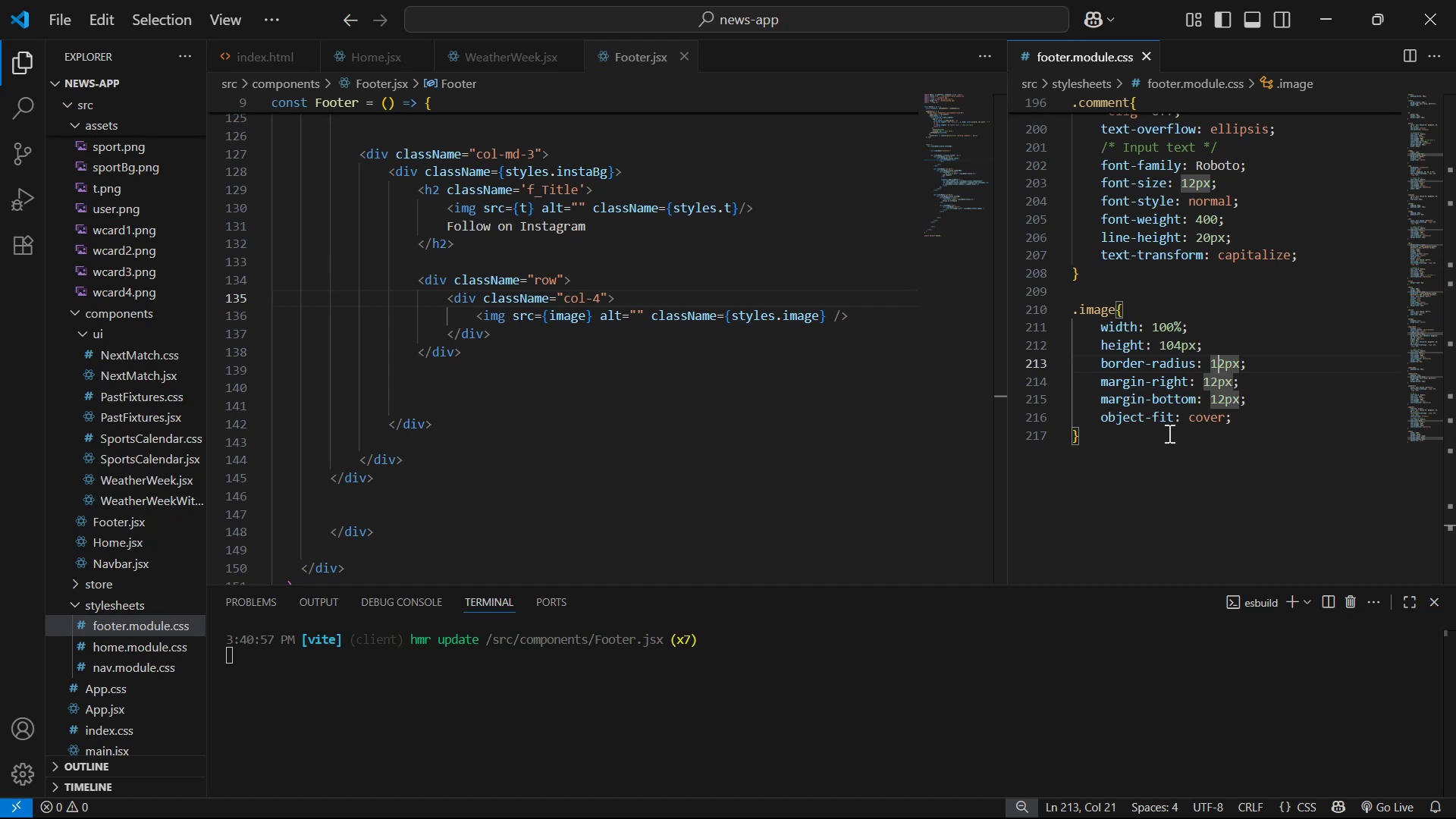 
key(ArrowLeft)
 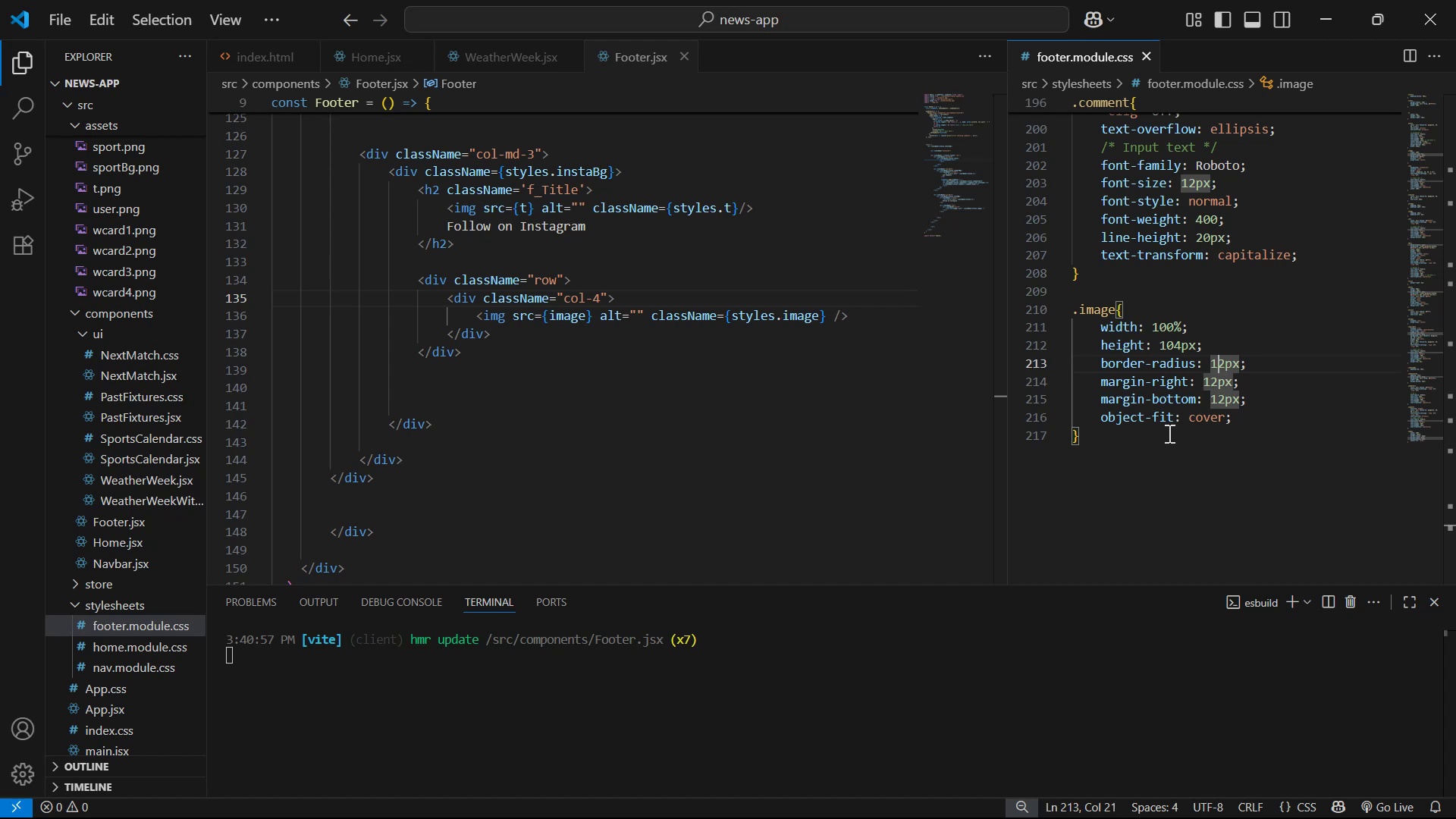 
key(ArrowUp)
 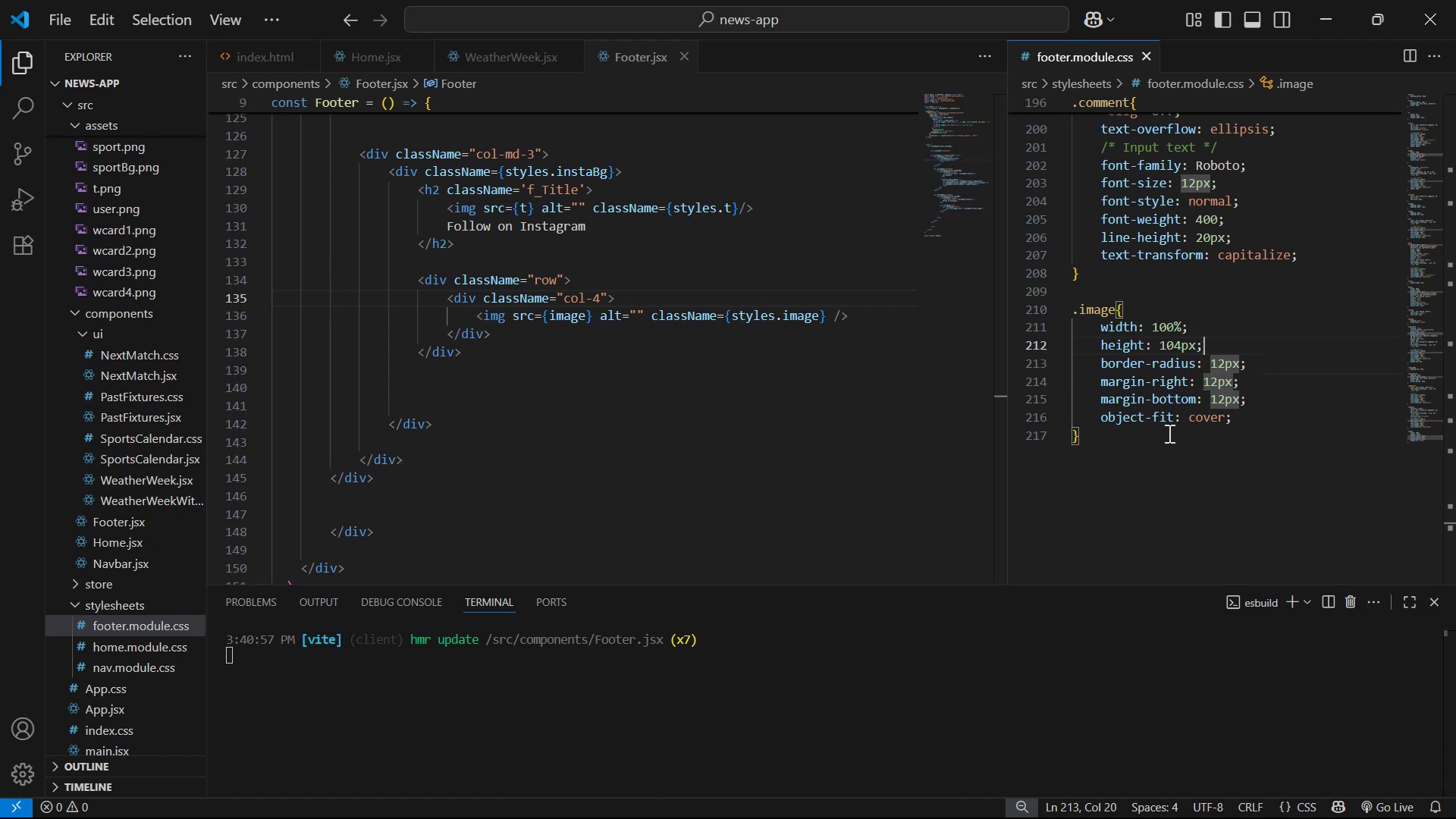 
key(ArrowLeft)
 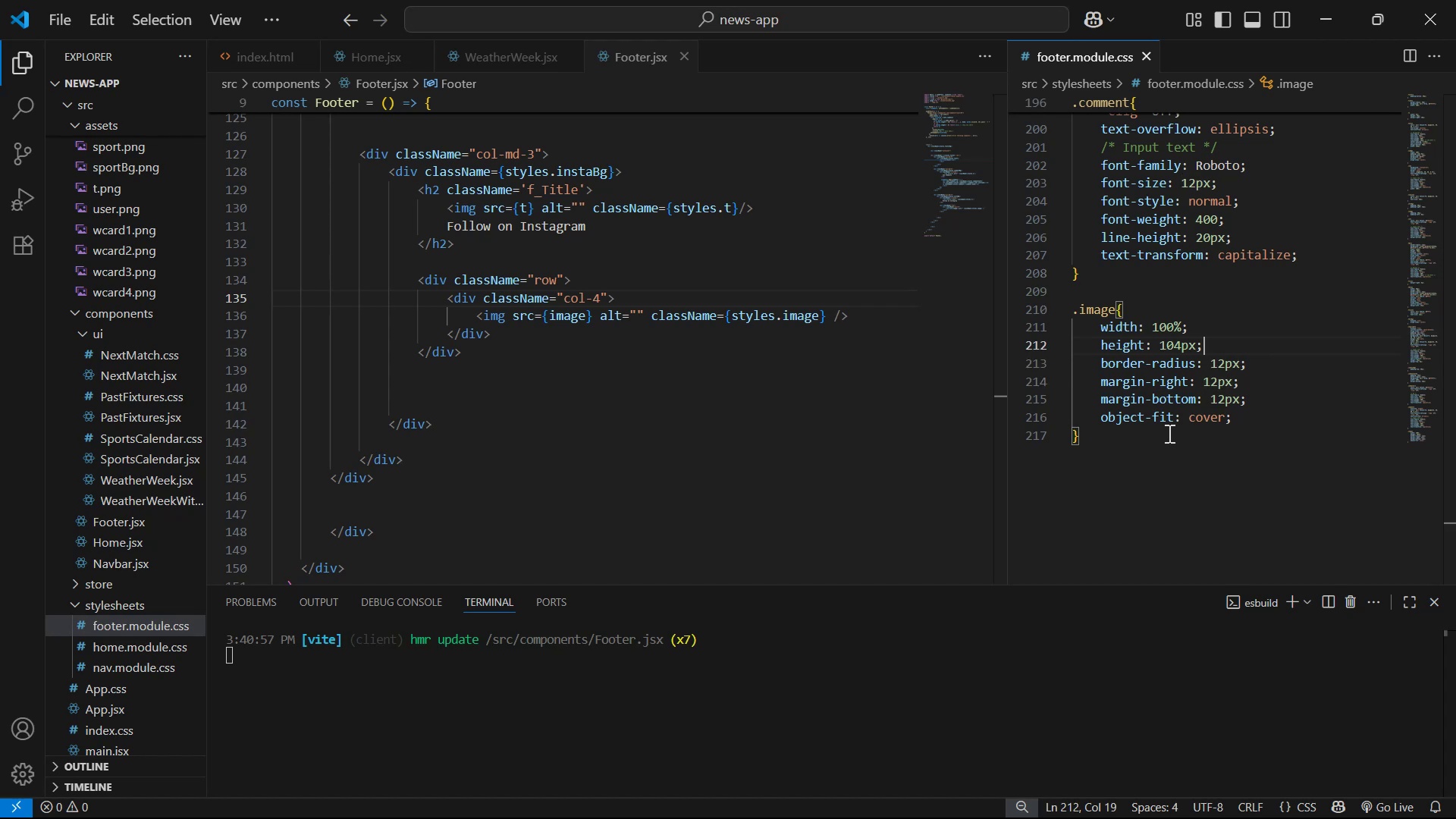 
key(ArrowLeft)
 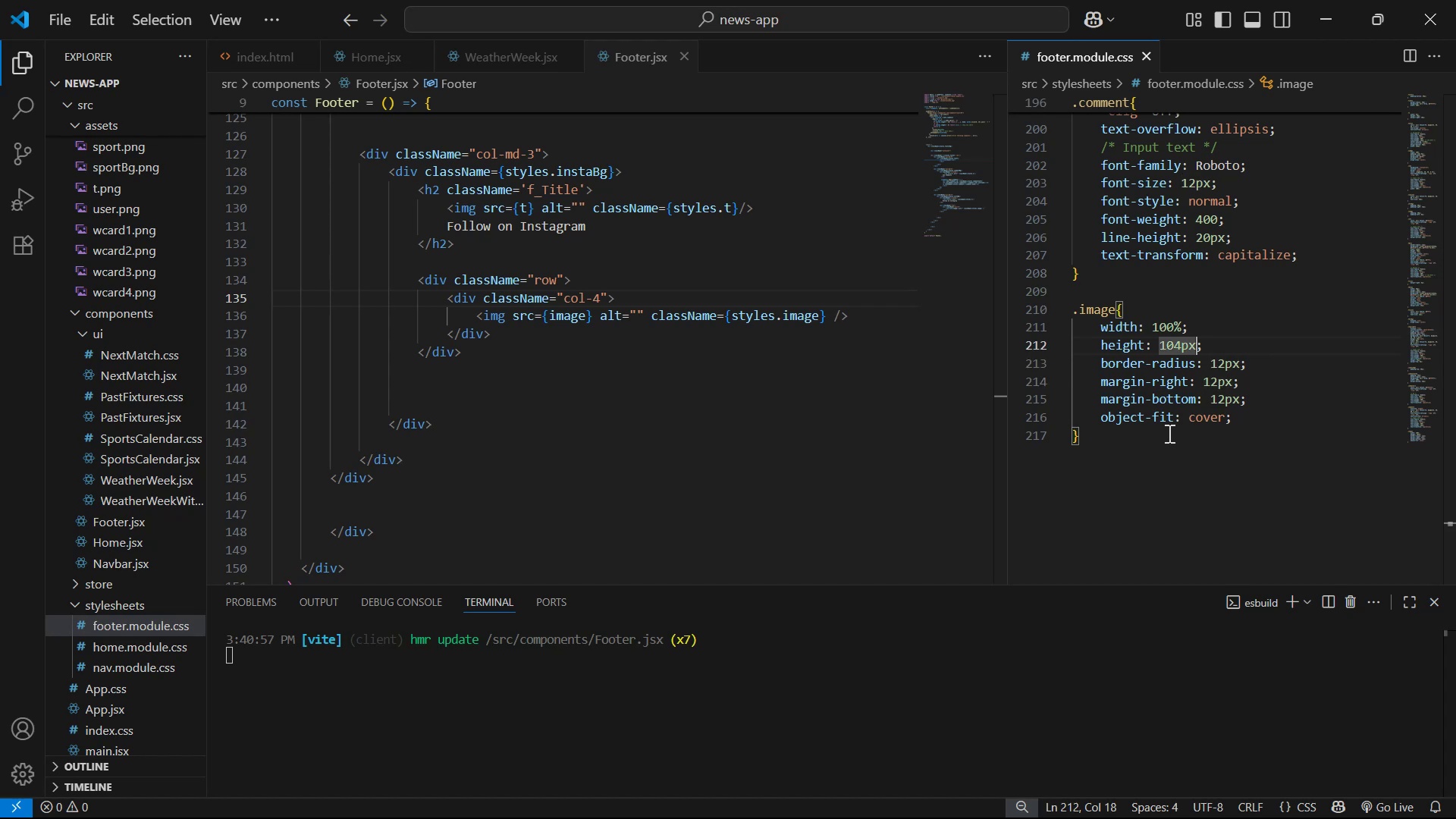 
key(ArrowLeft)
 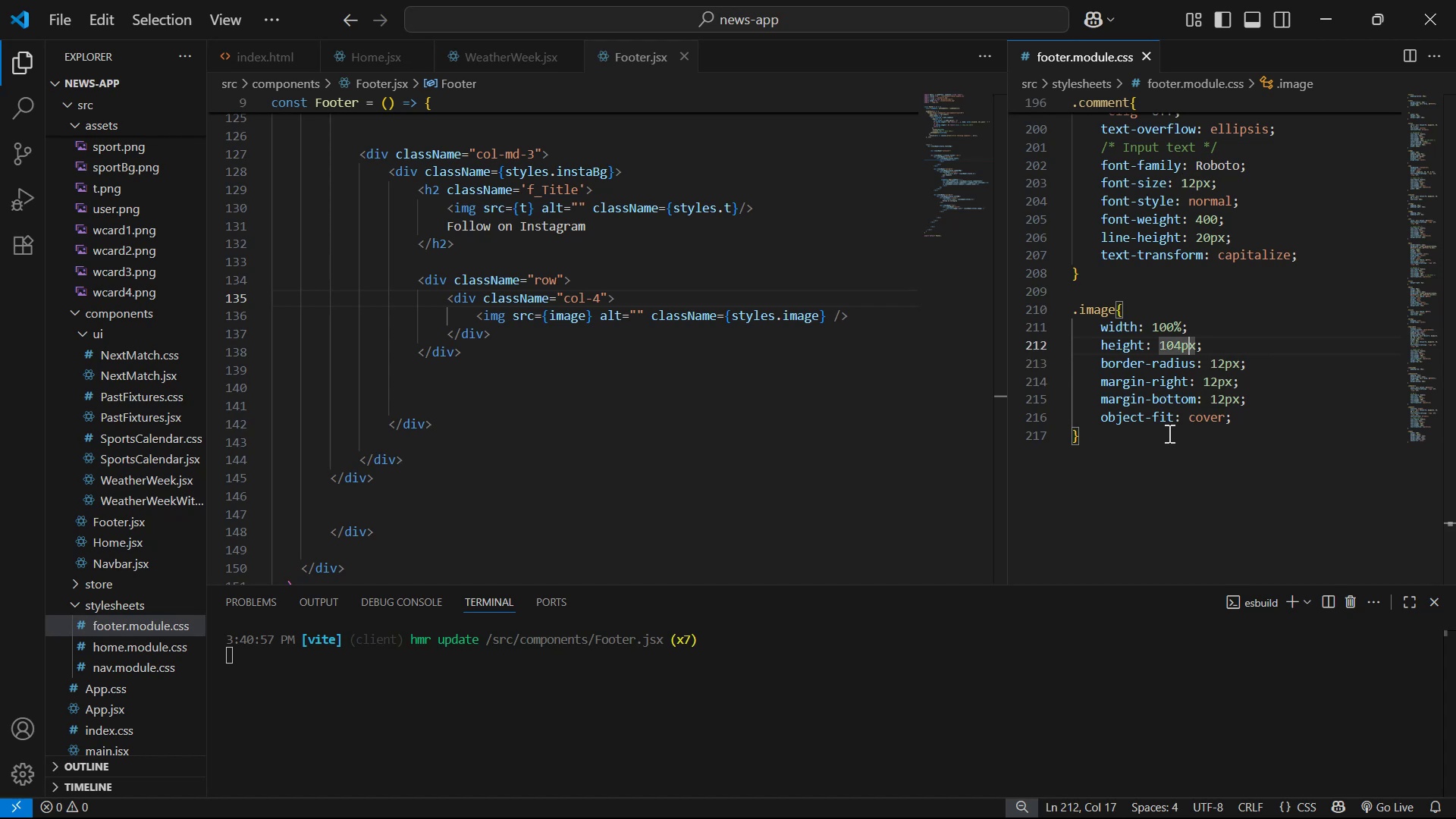 
key(ArrowLeft)
 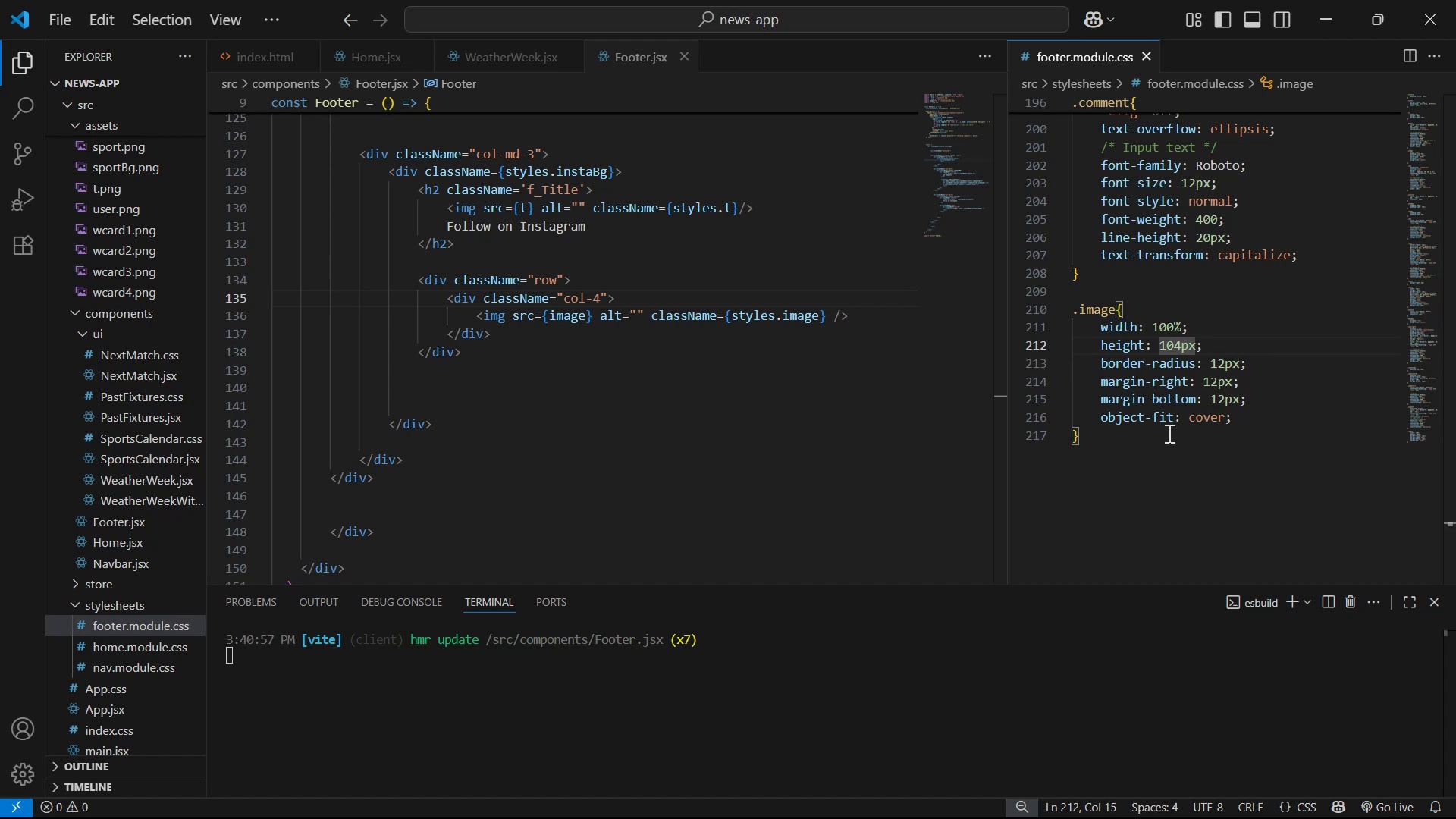 
key(Backspace)
 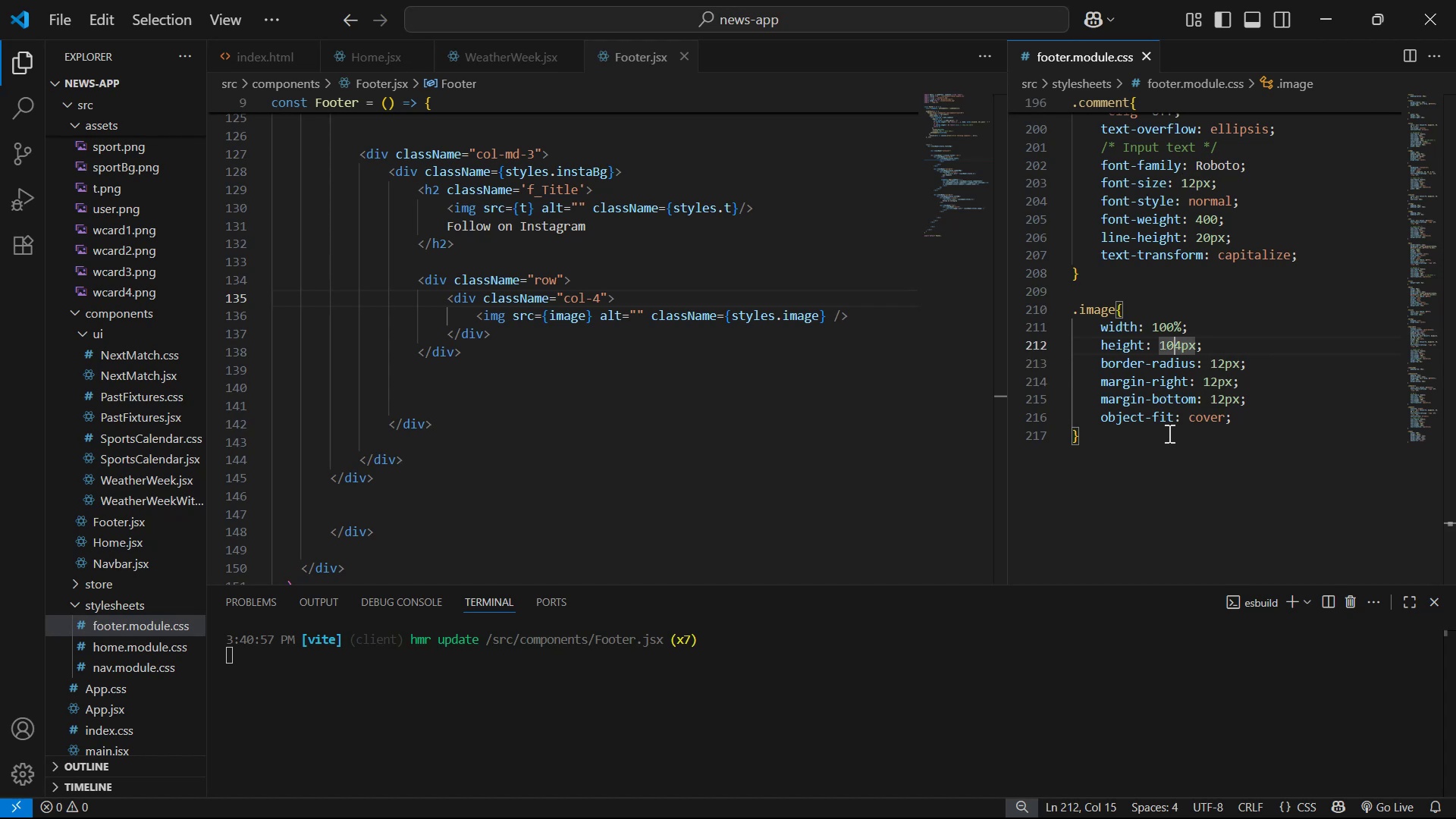 
key(Backspace)
 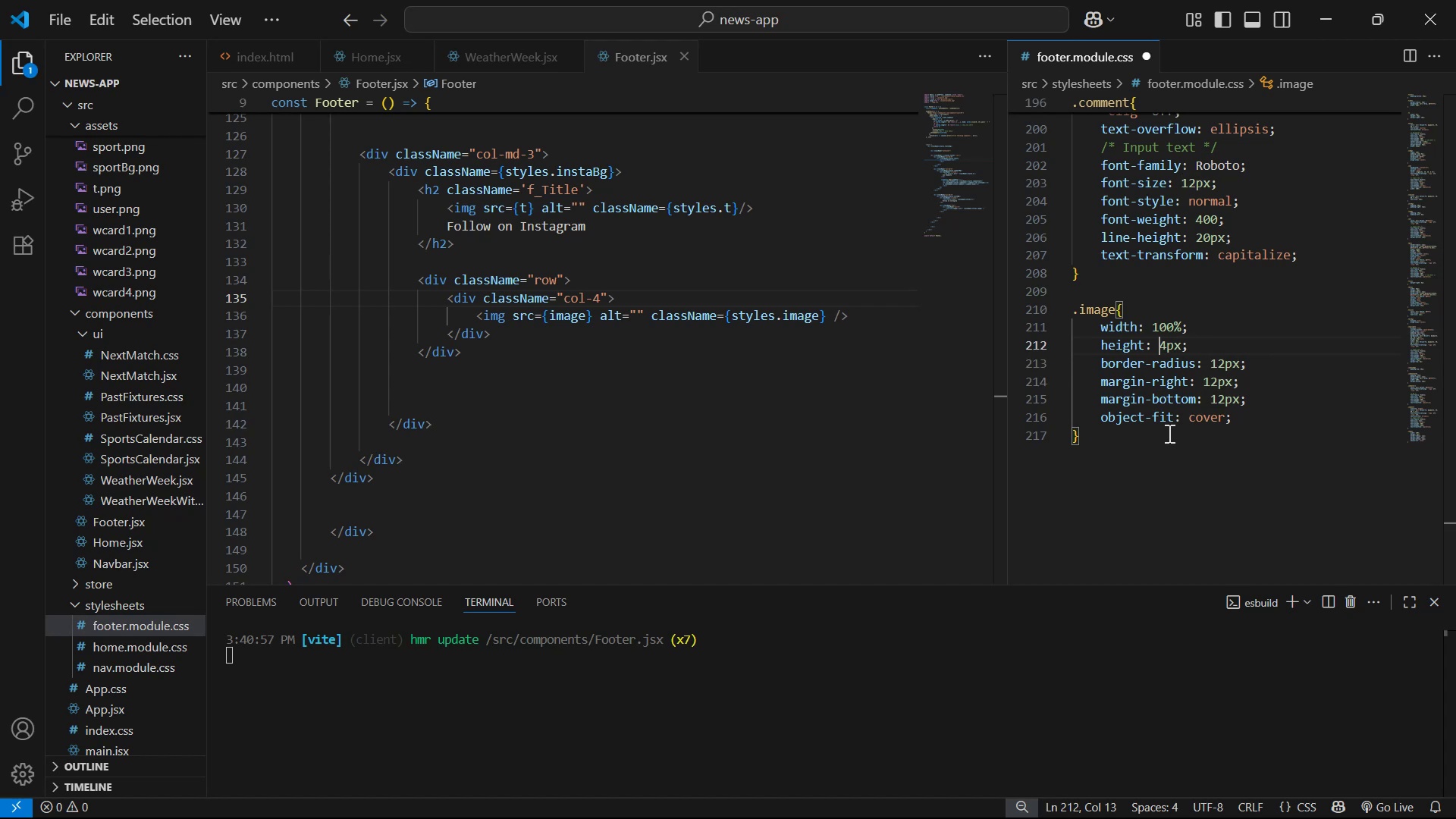 
key(9)
 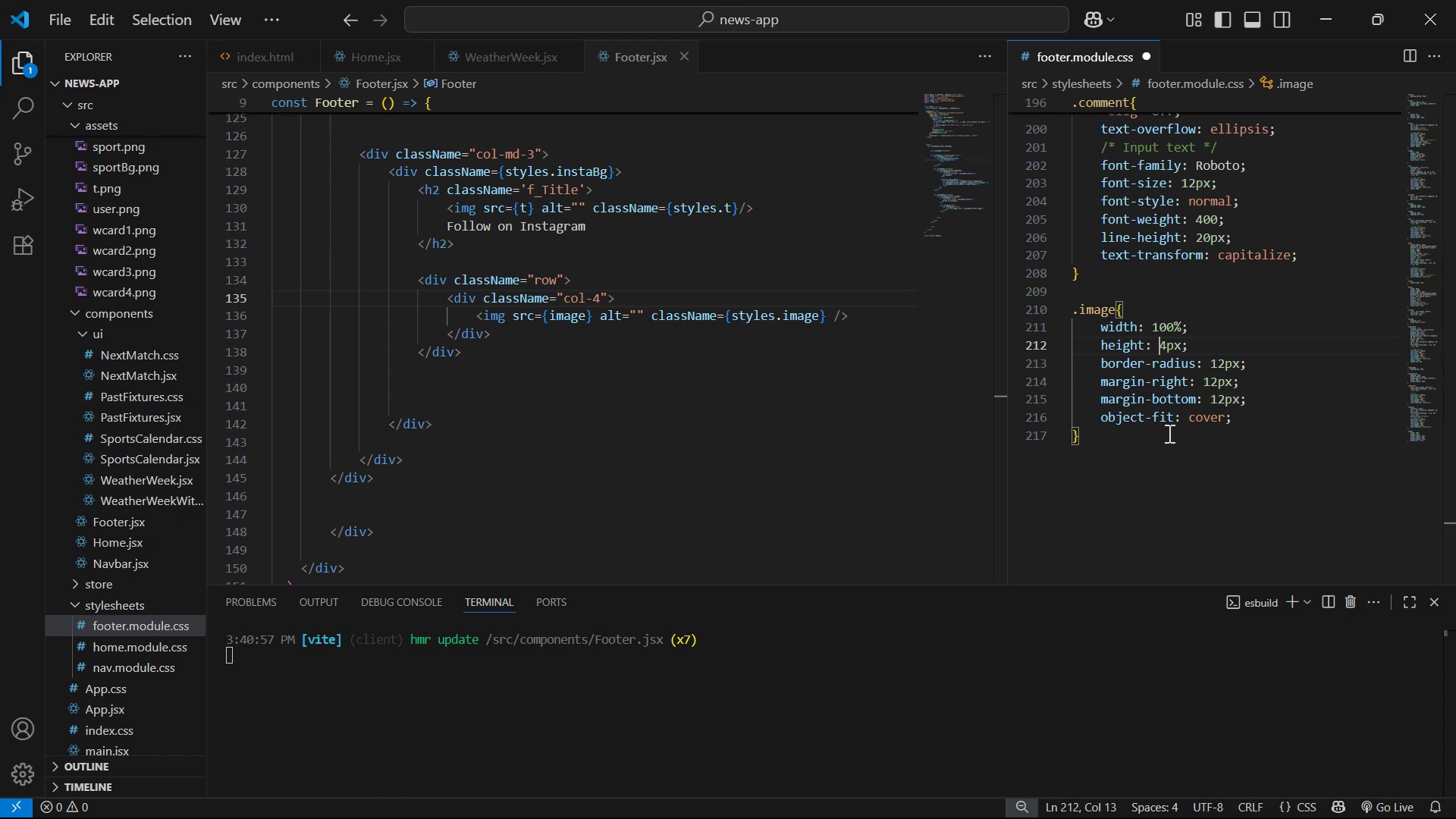 
key(Control+S)
 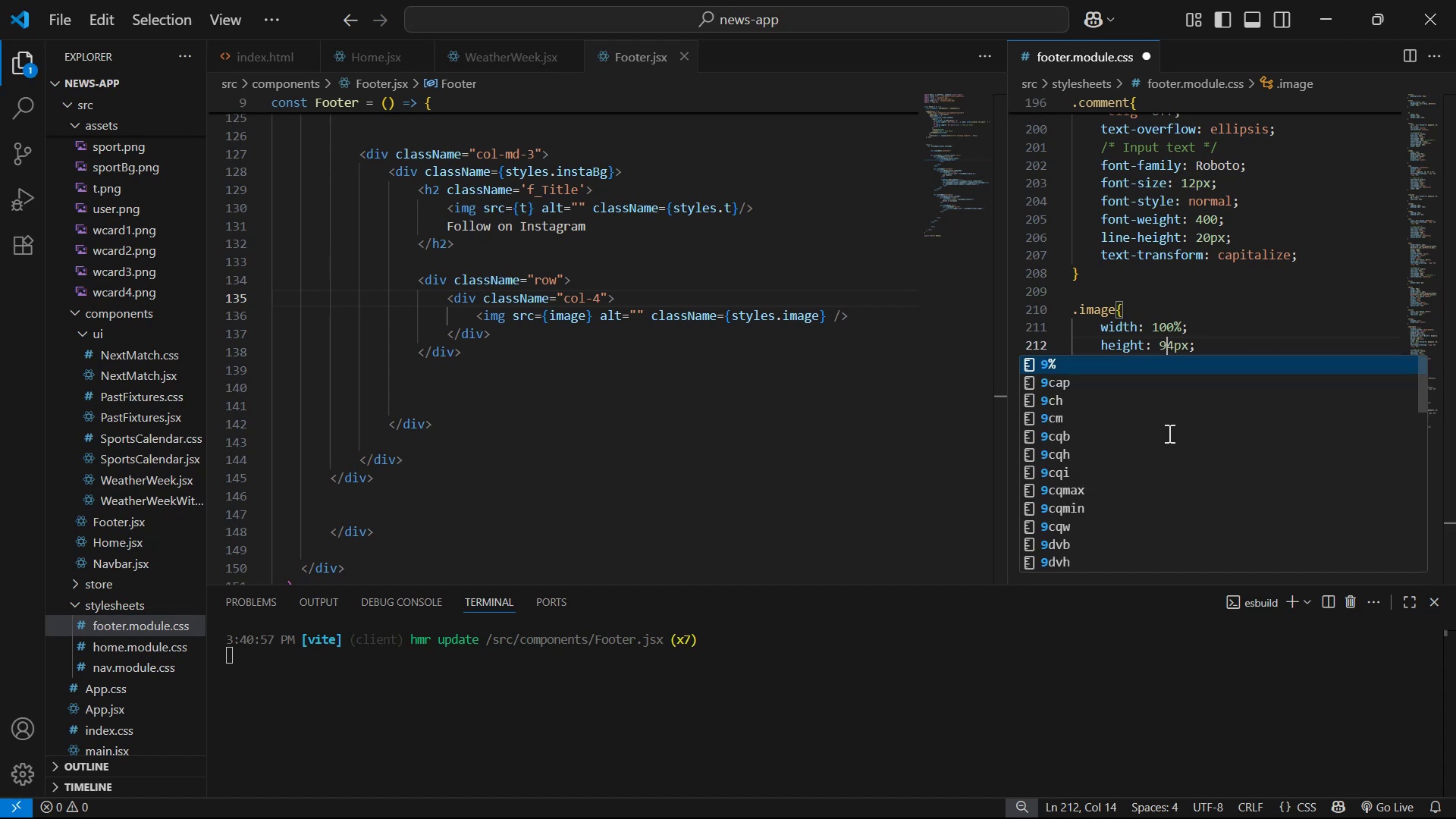 
key(Alt+AltLeft)
 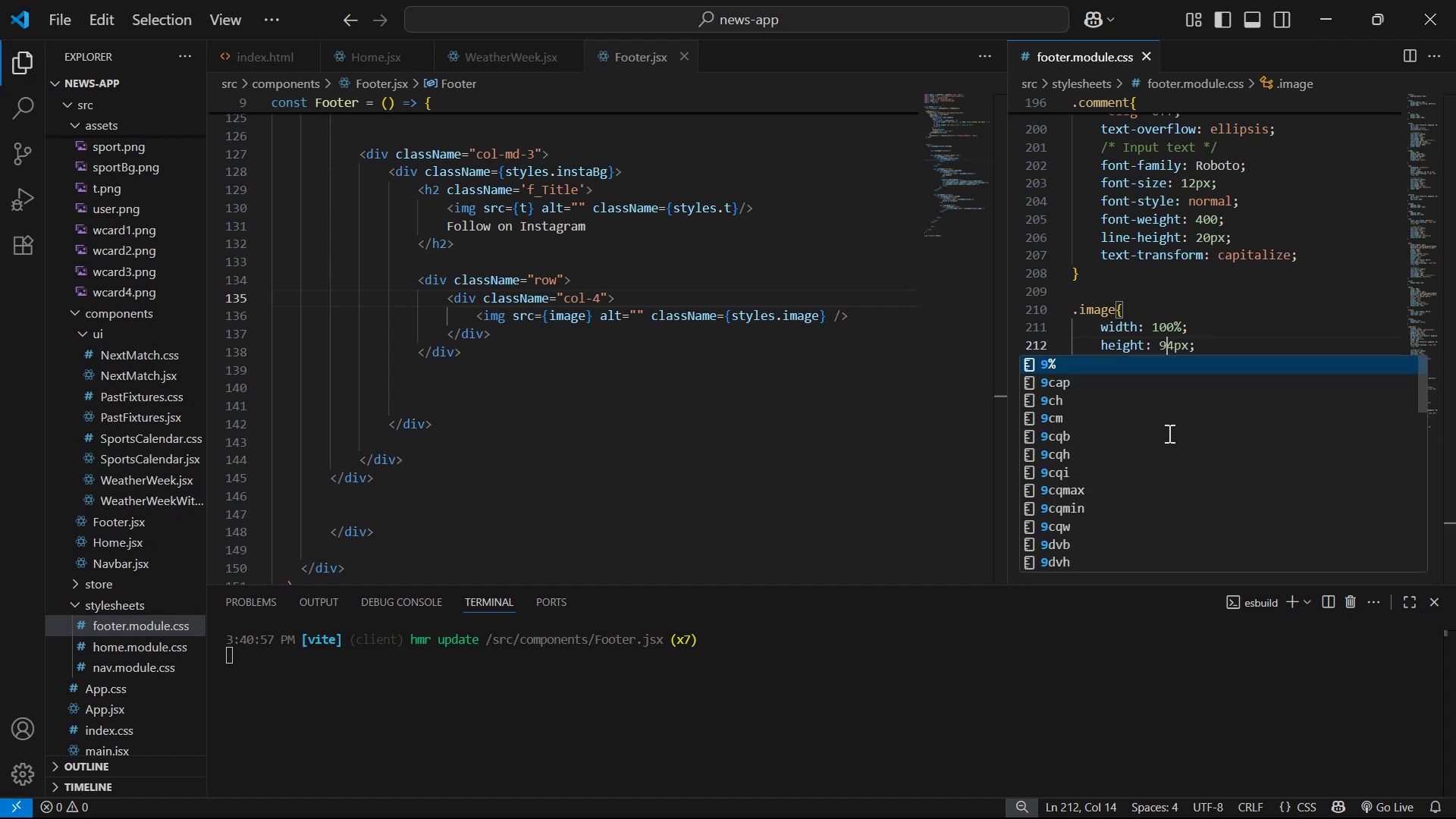 
key(Alt+Tab)
 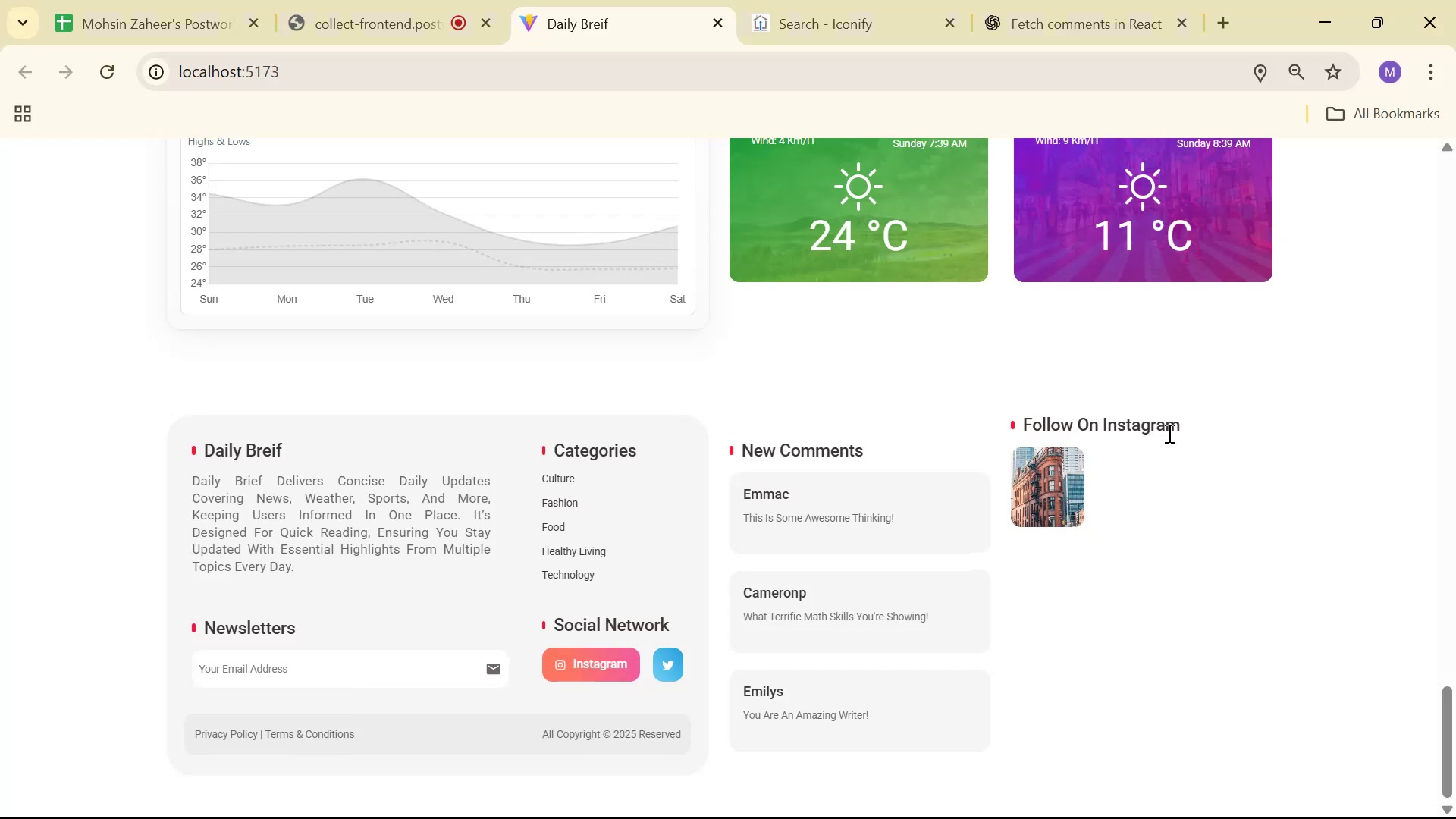 
key(Alt+AltLeft)
 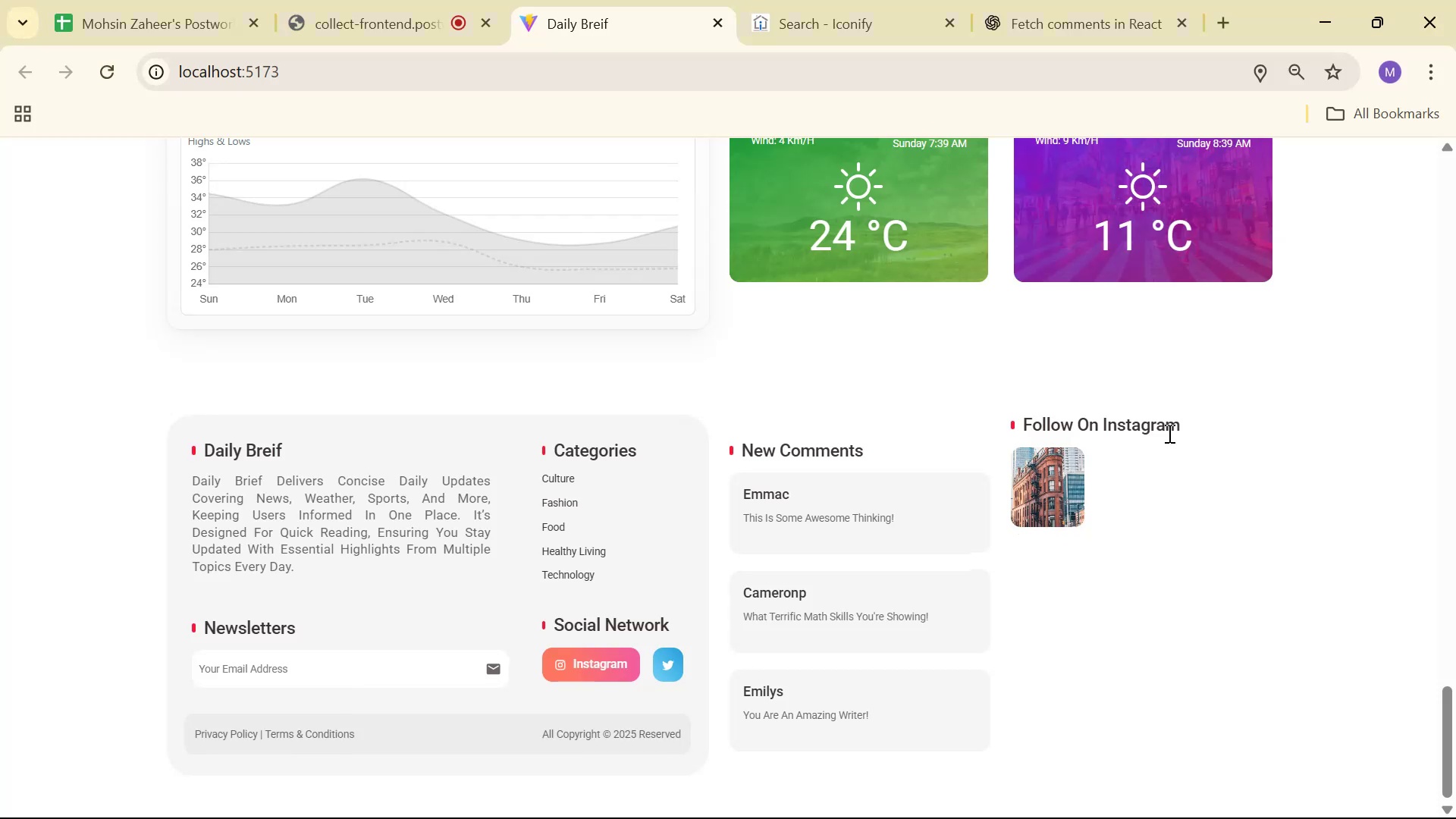 
key(Alt+Tab)
 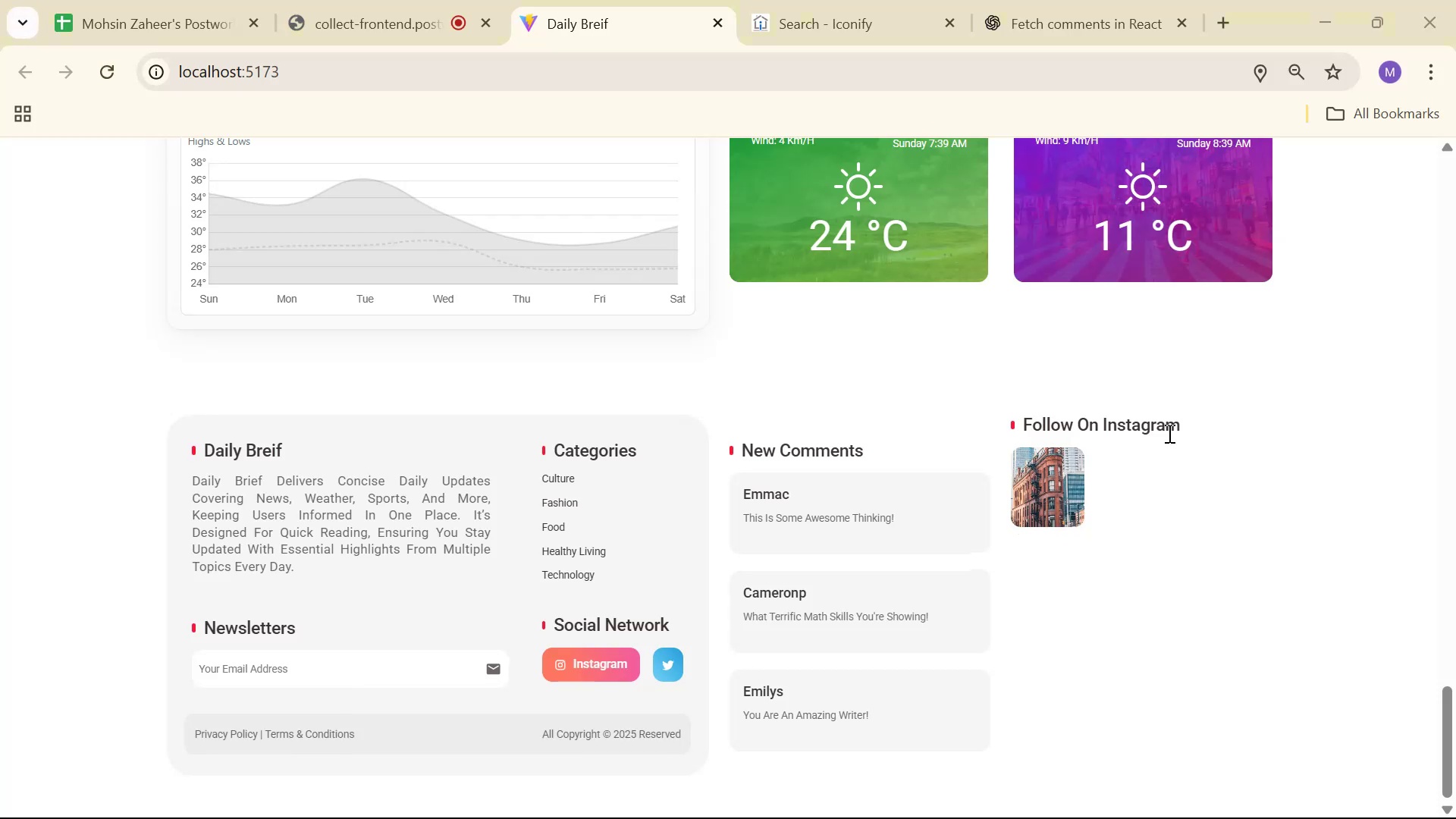 
key(Control+Z)
 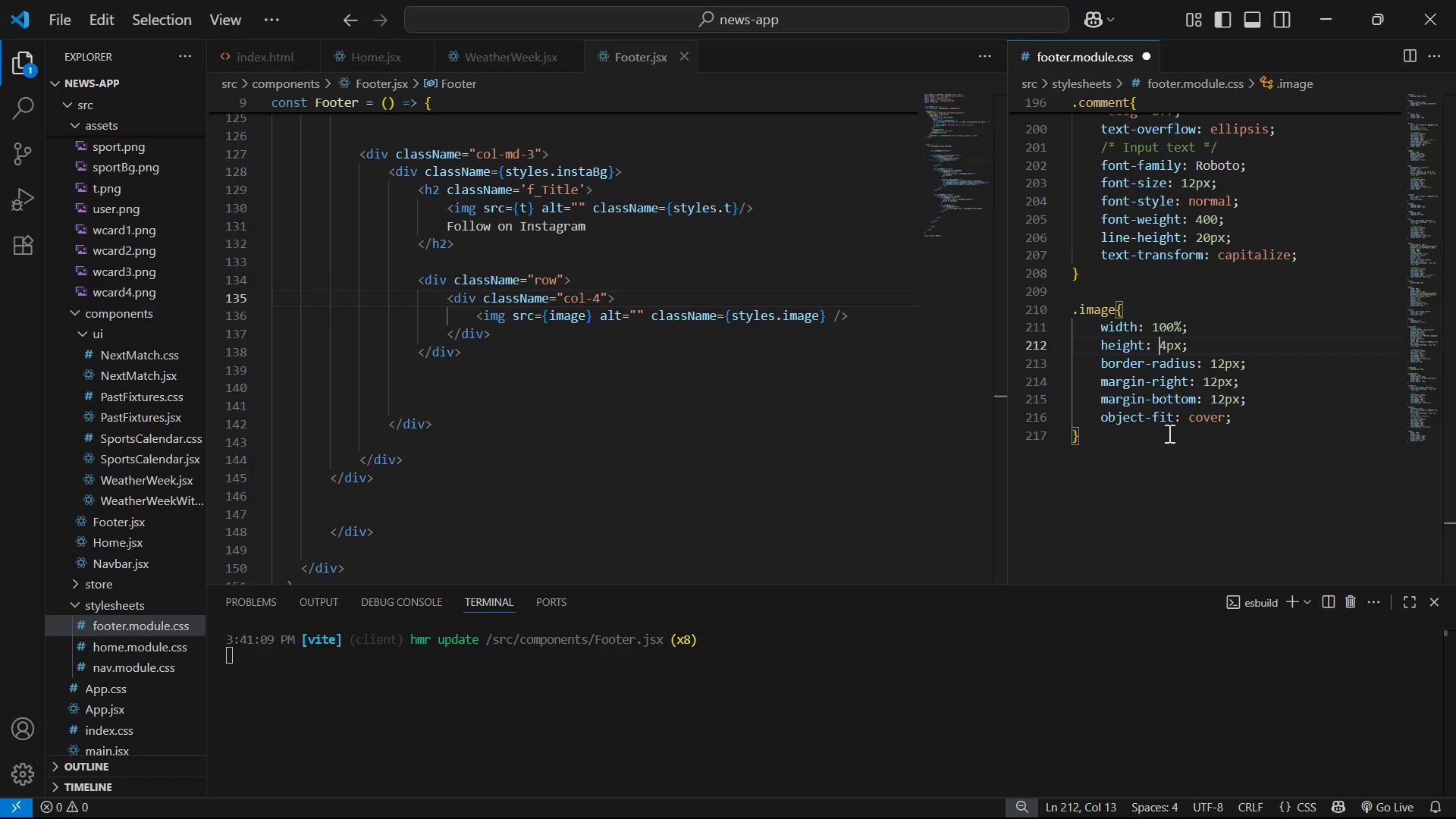 
key(Control+Z)
 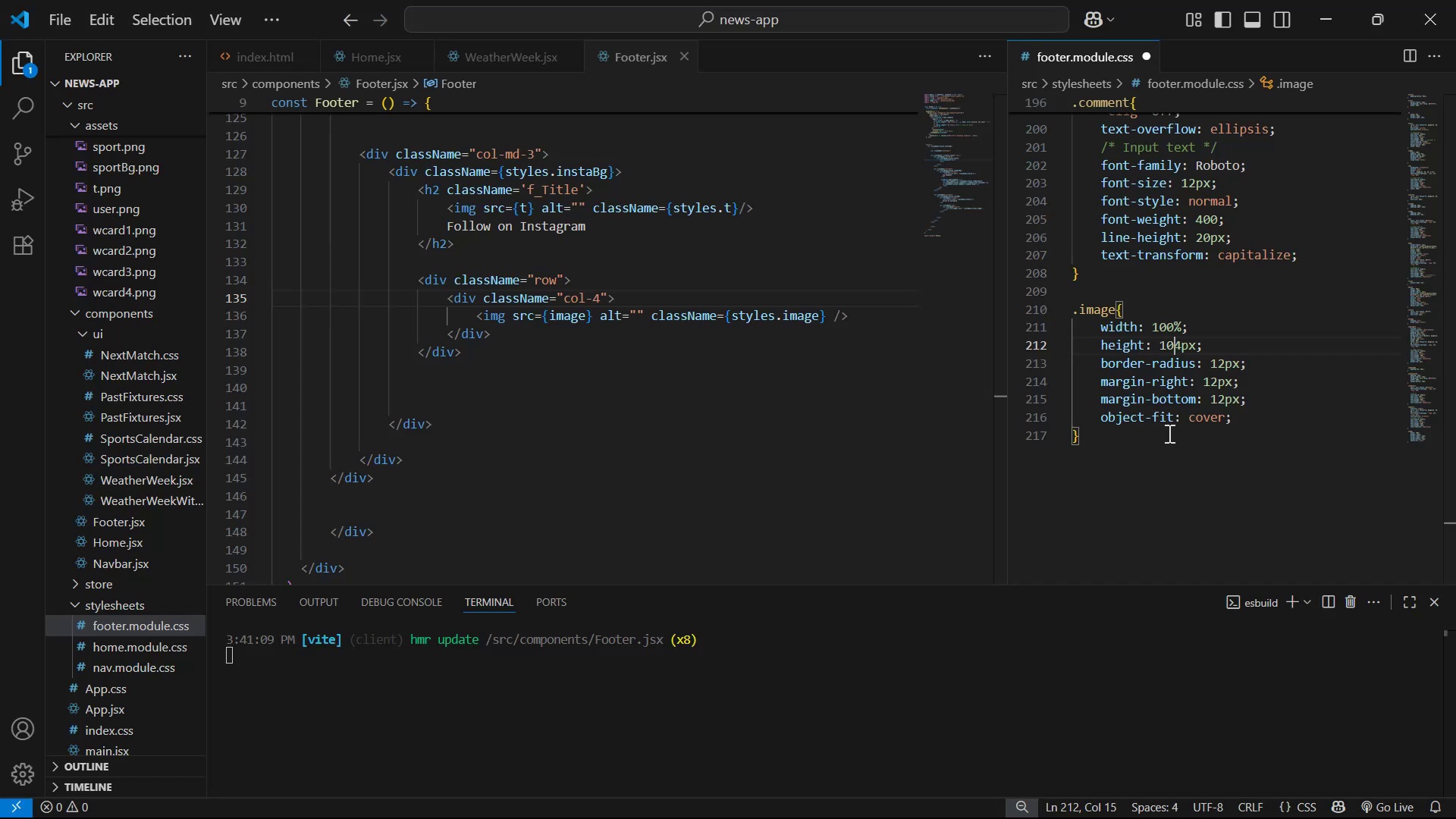 
key(Control+S)
 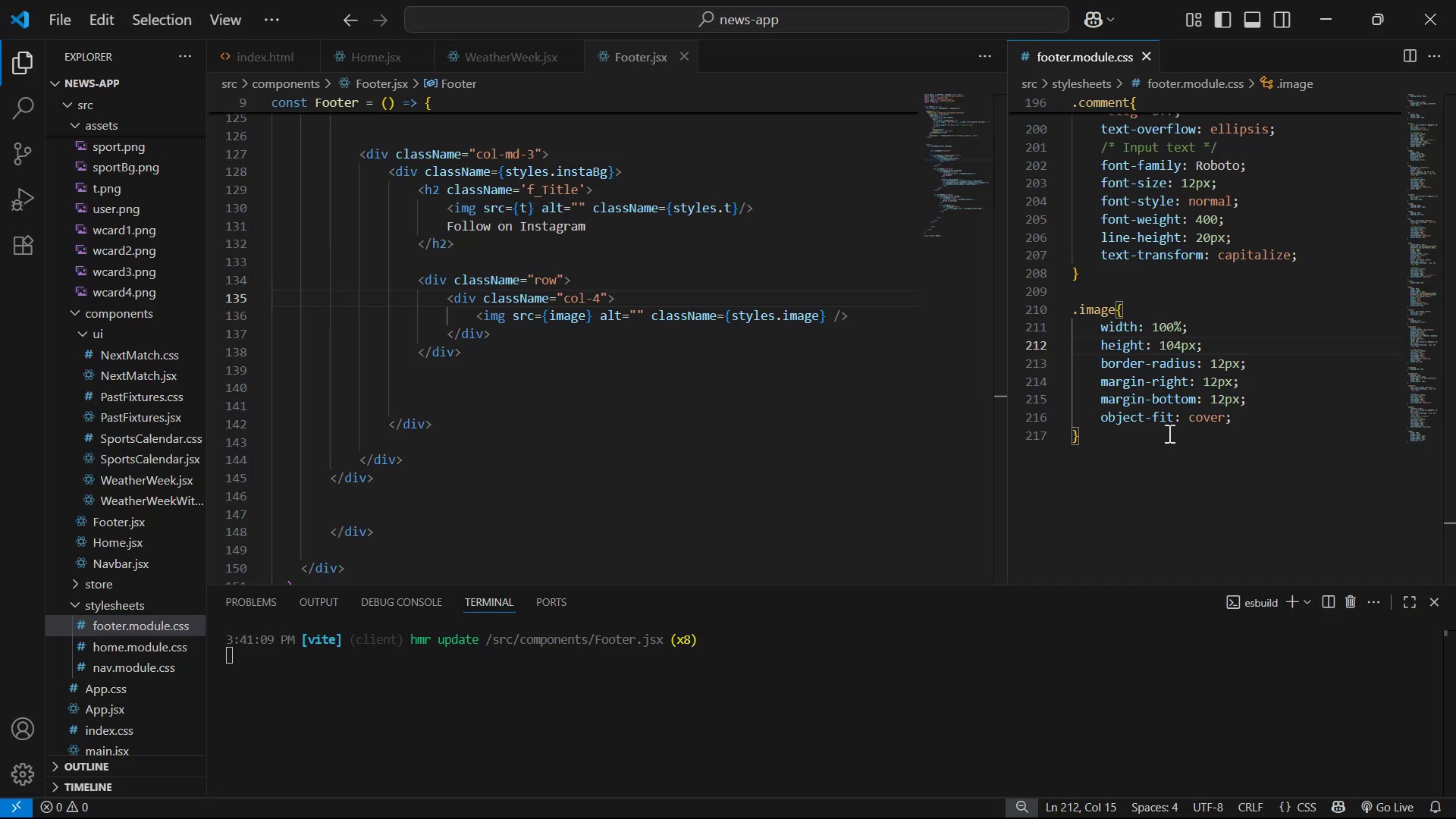 
key(Alt+AltLeft)
 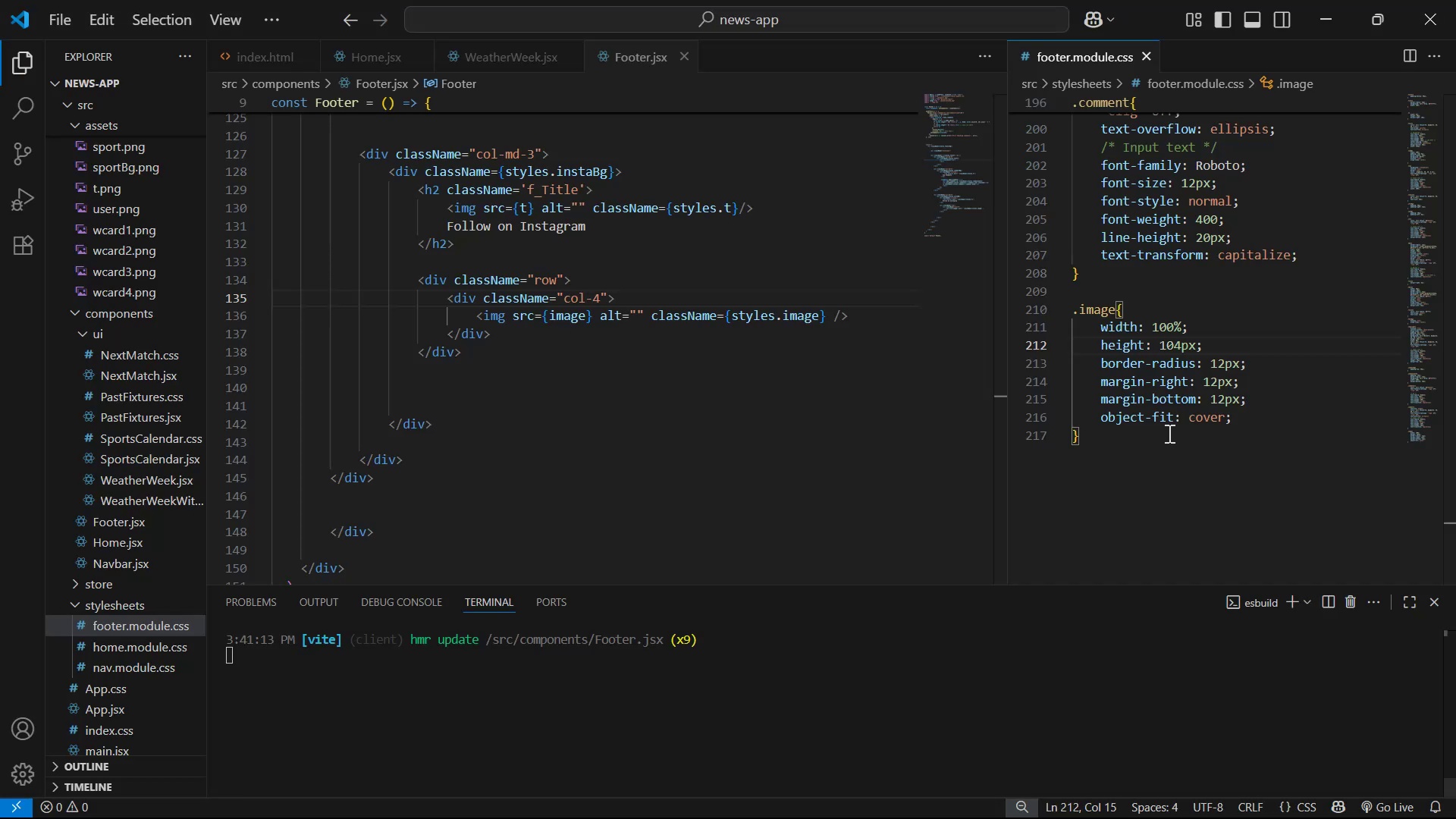 
key(Alt+Tab)
 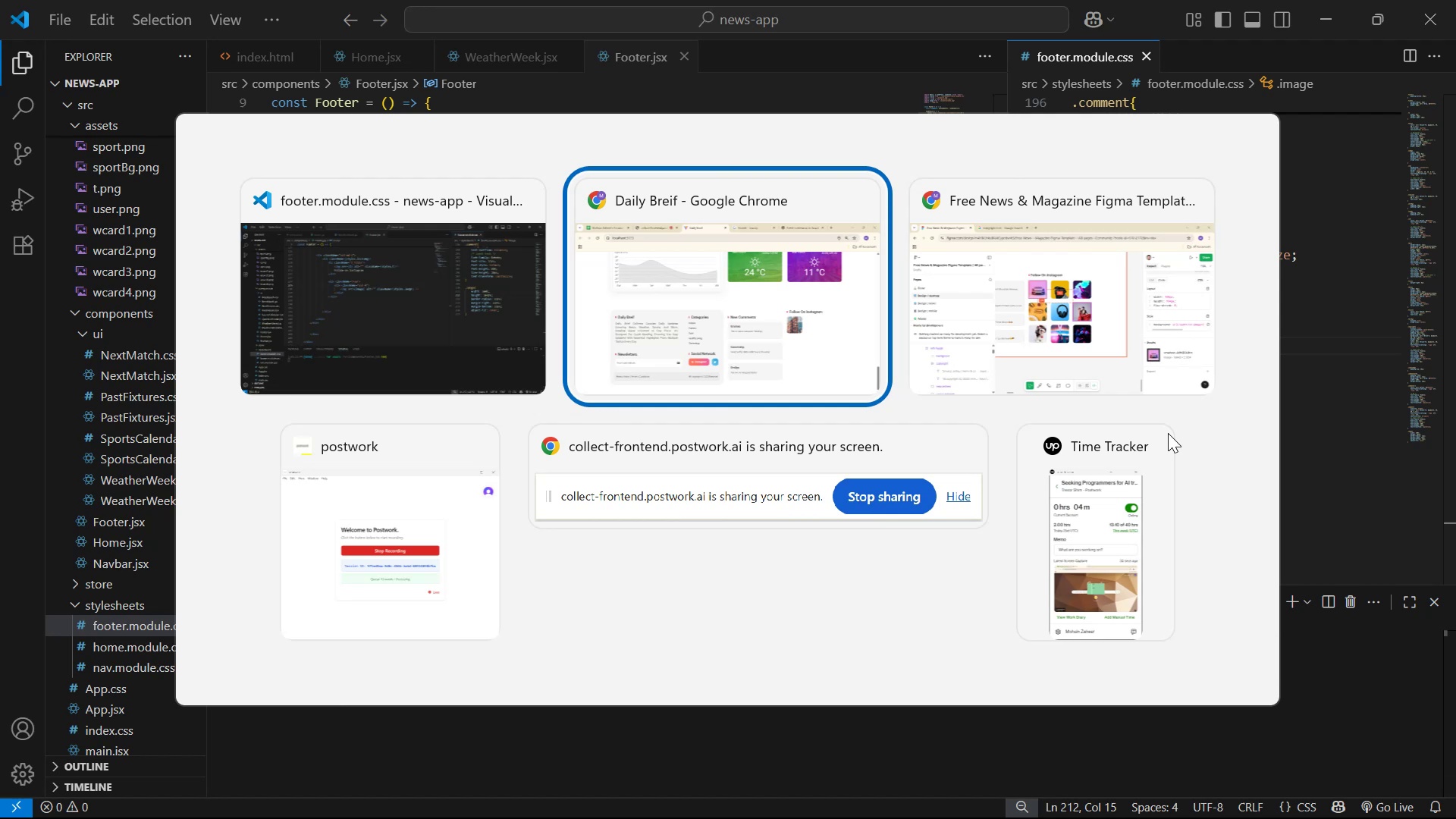 
key(Enter)
 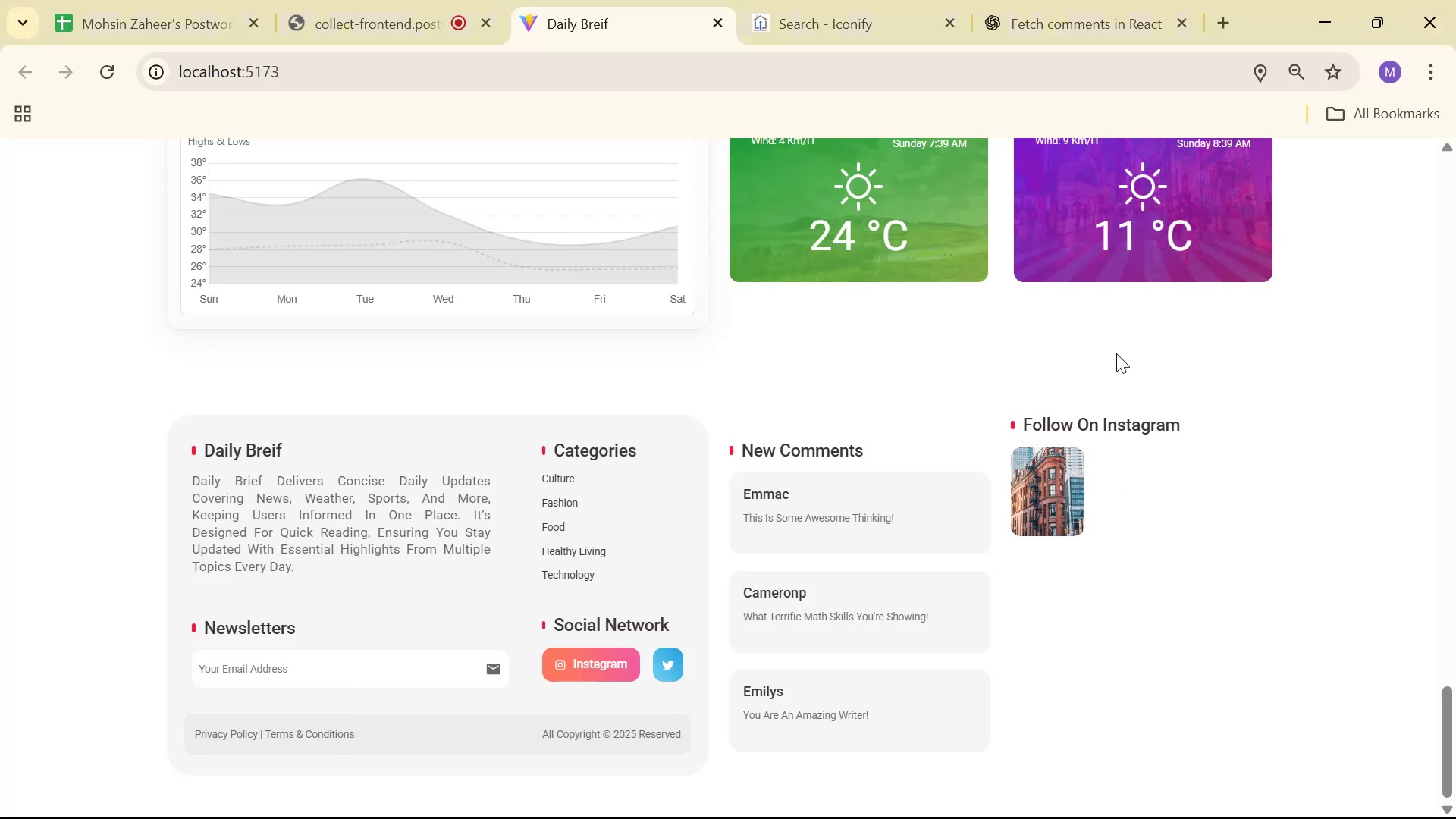 
key(Alt+Tab)
 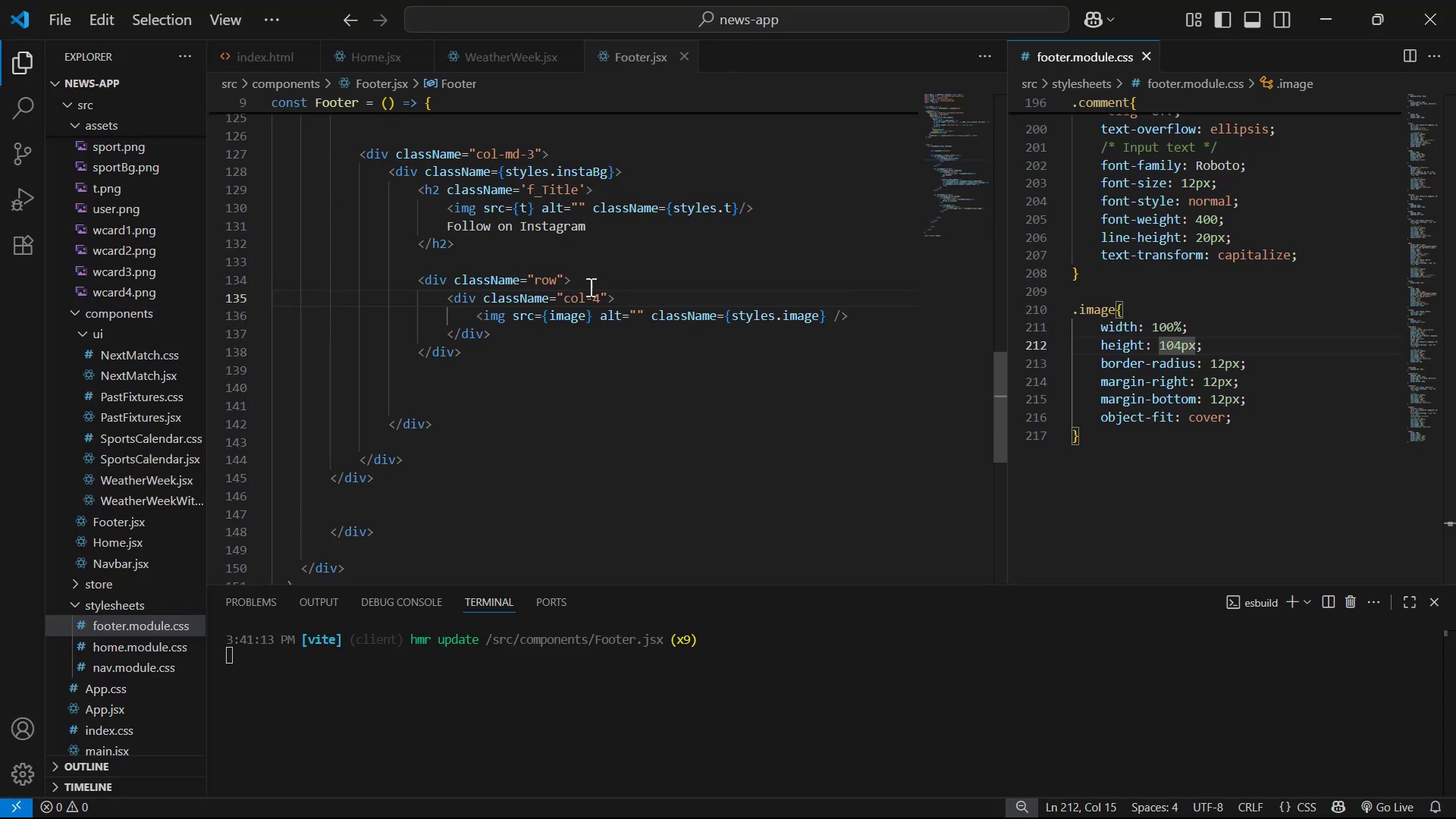 
left_click([558, 277])
 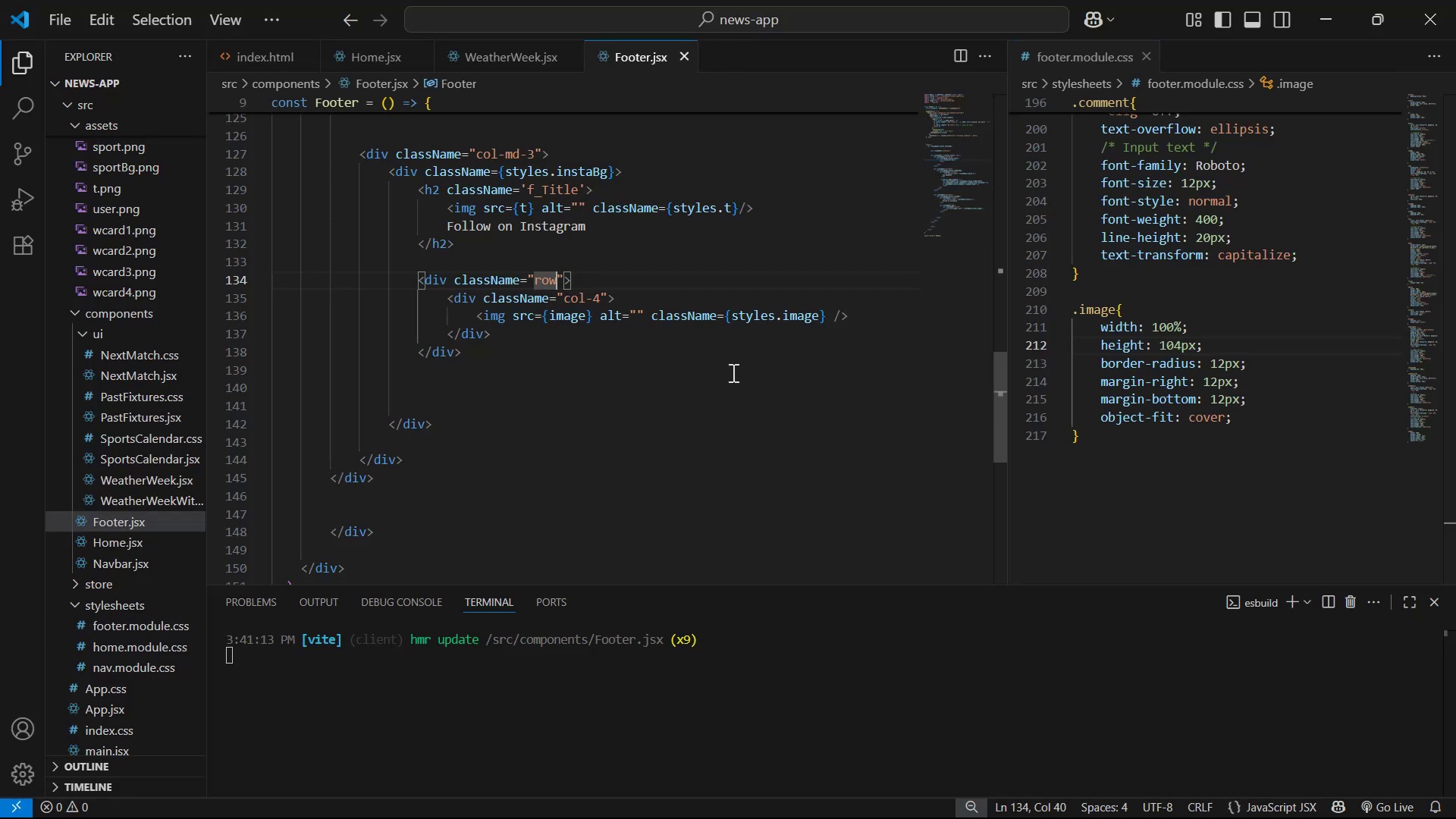 
key(Space)
 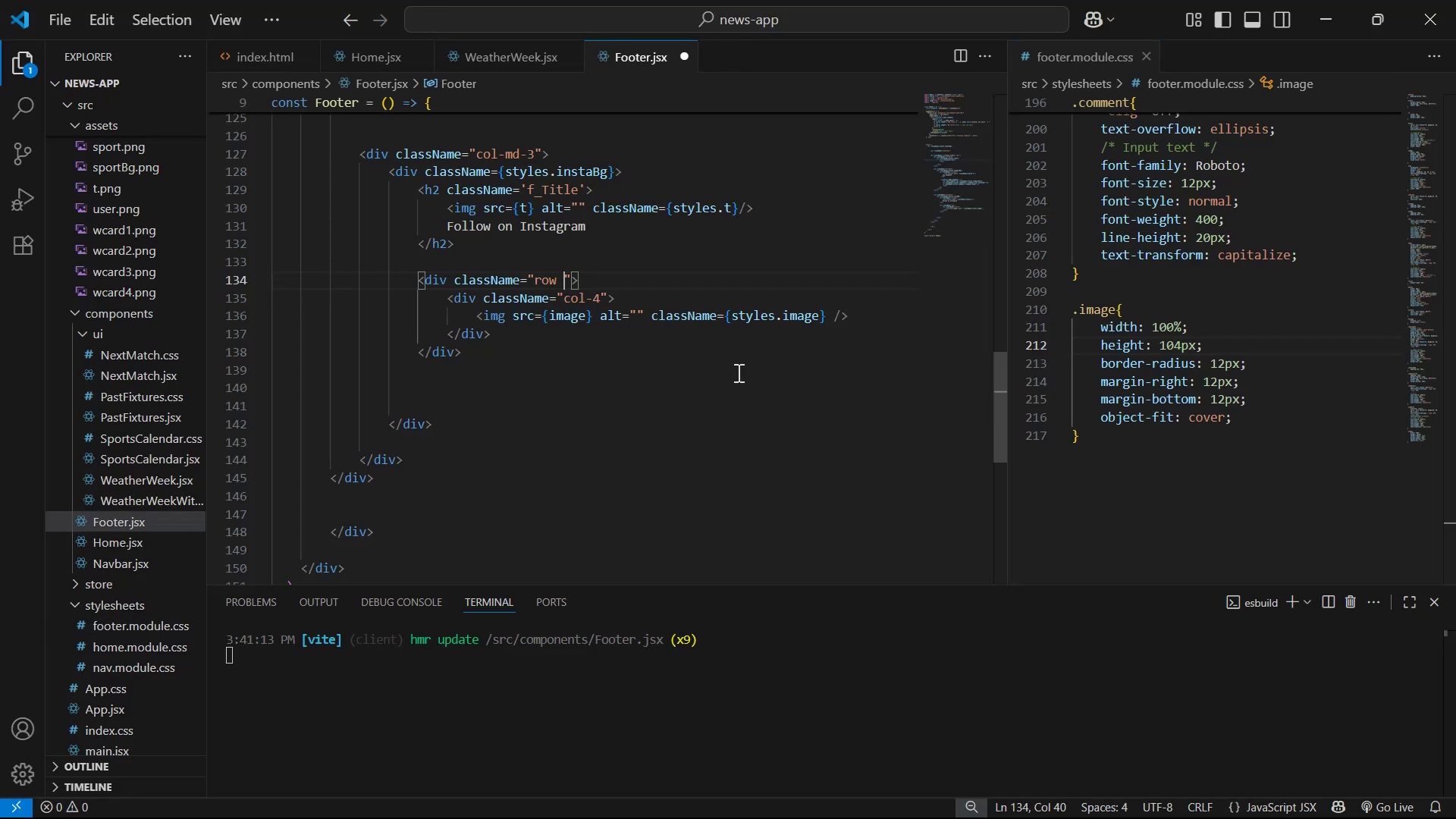 
key(M)
 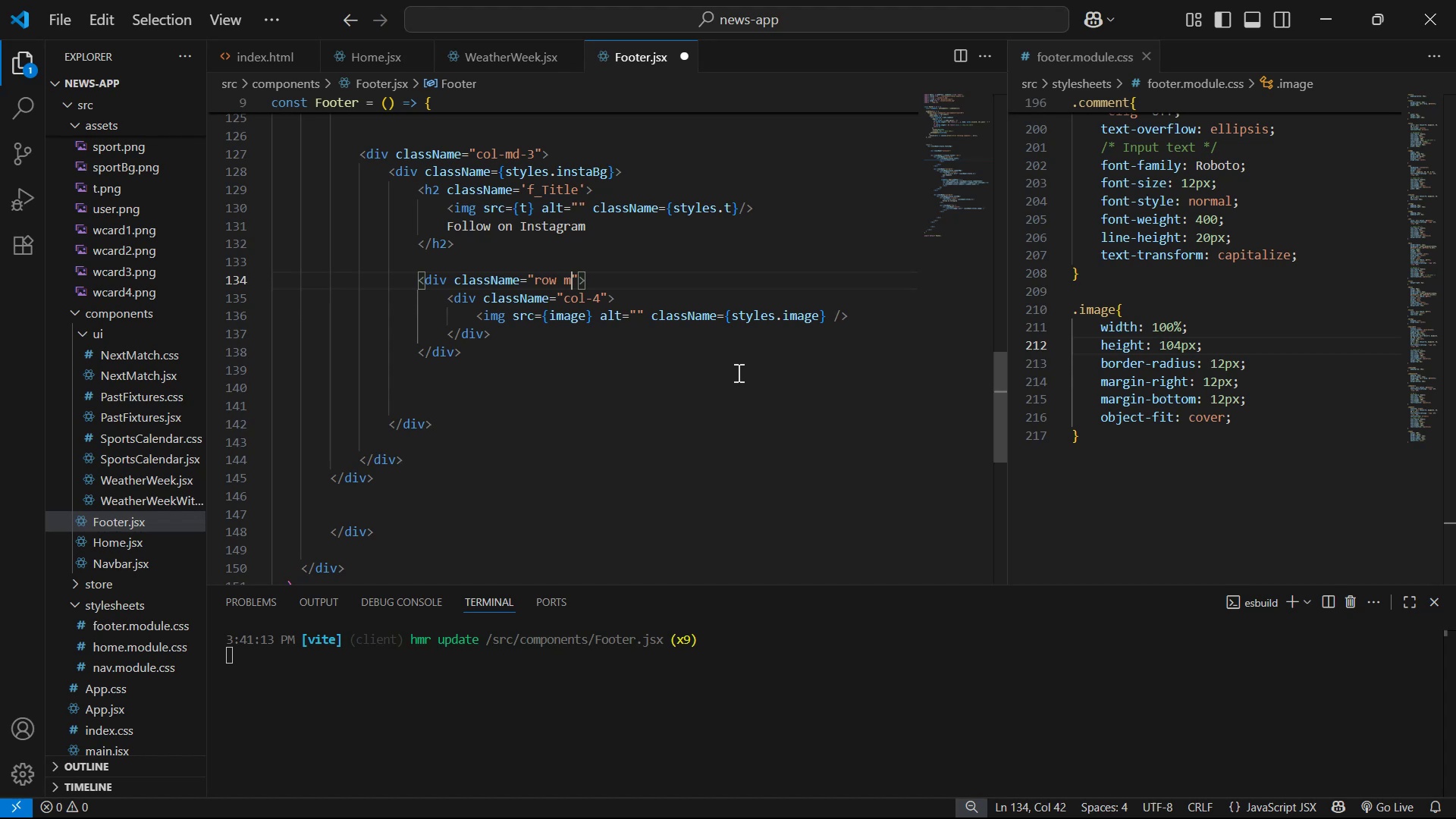 
key(Minus)
 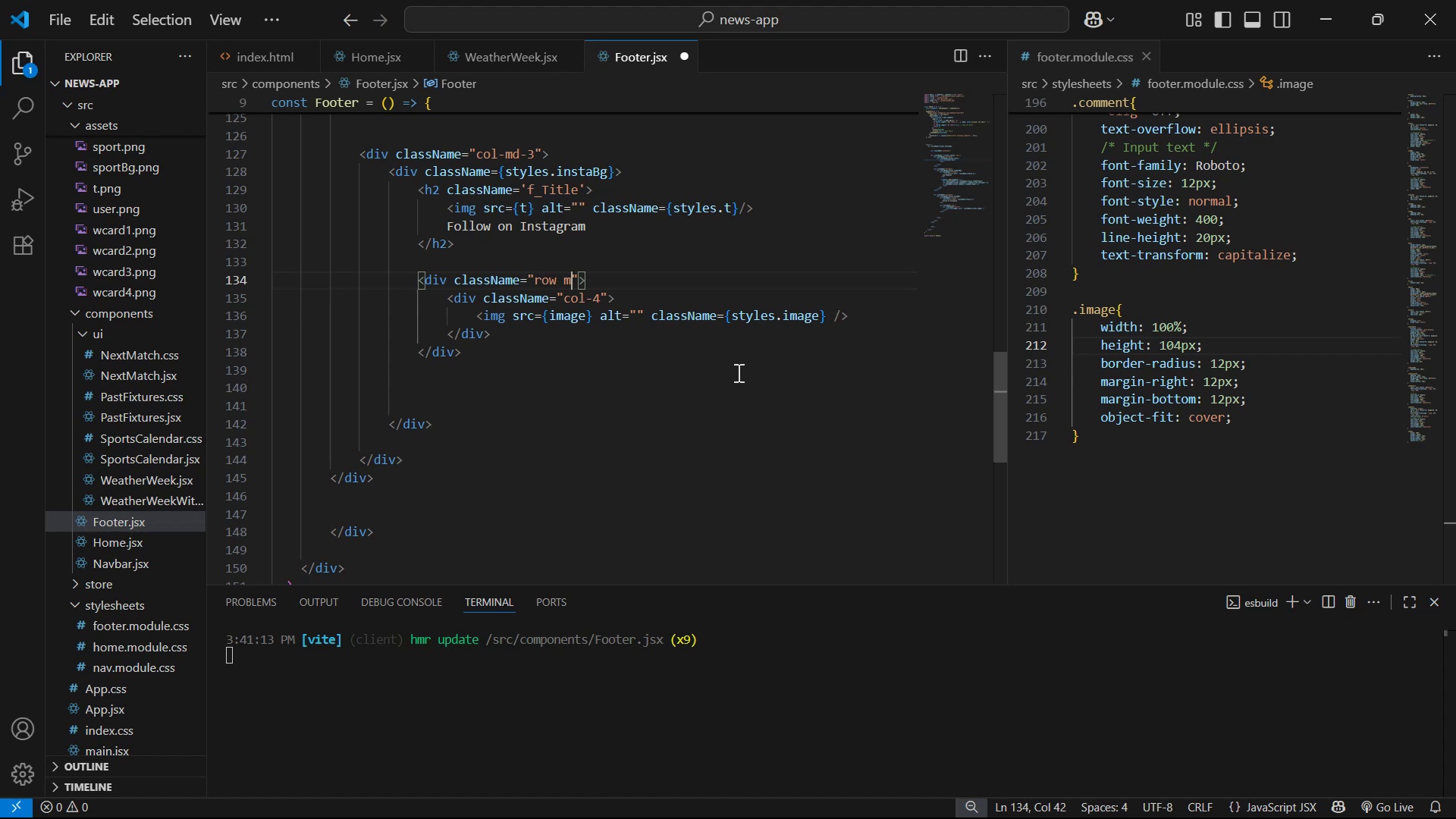 
key(0)
 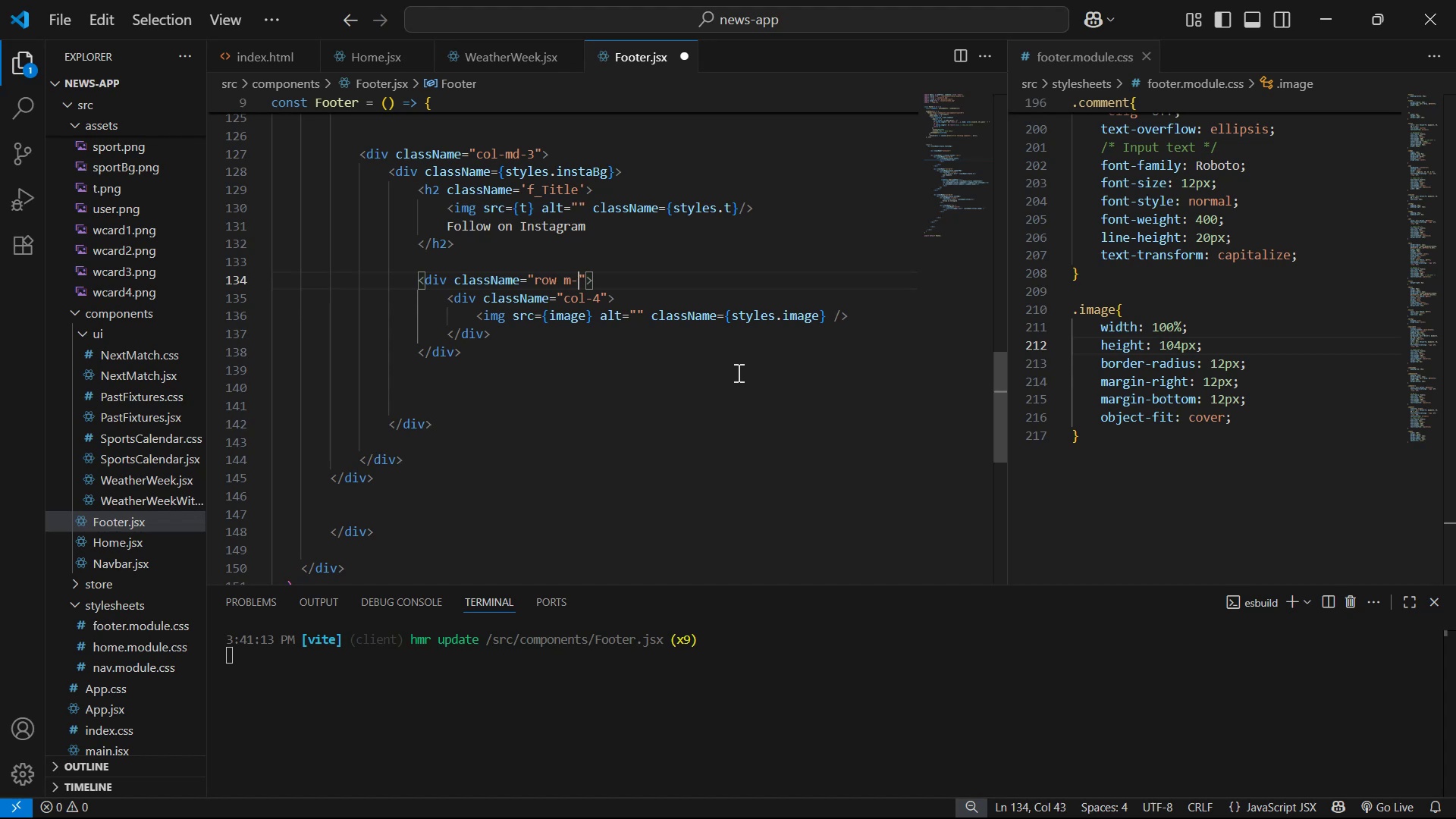 
key(Space)
 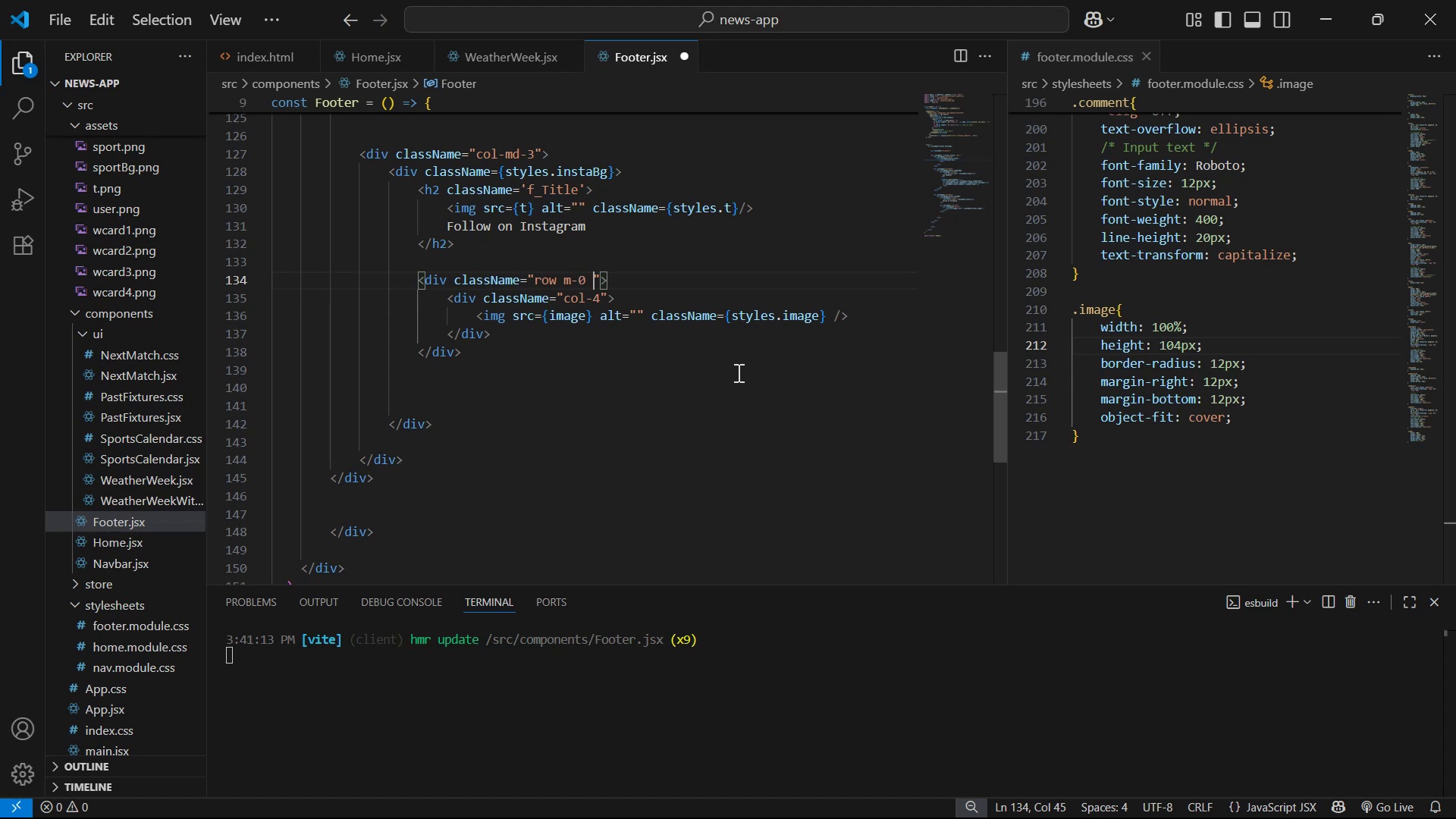 
key(P)
 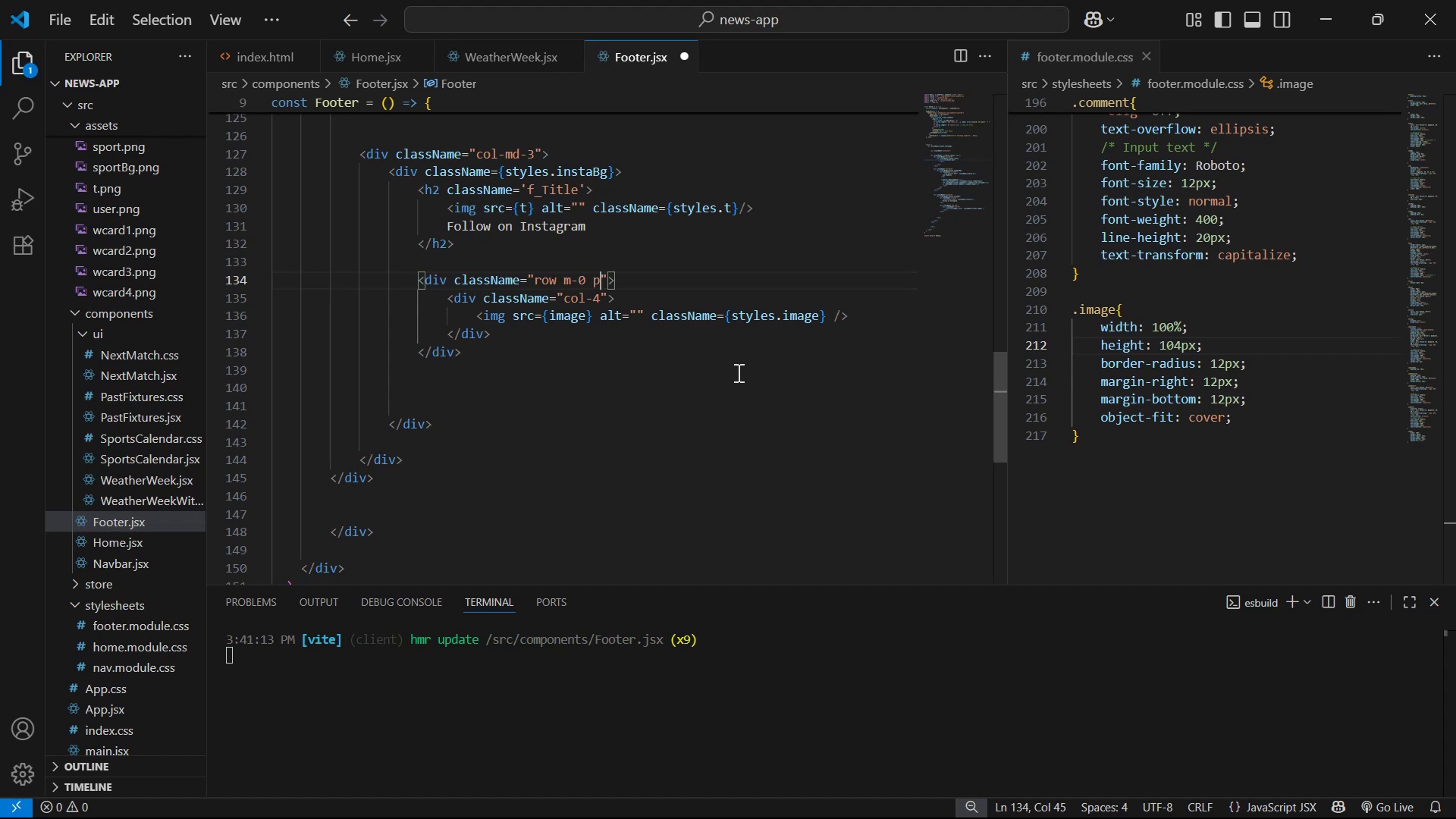 
key(Minus)
 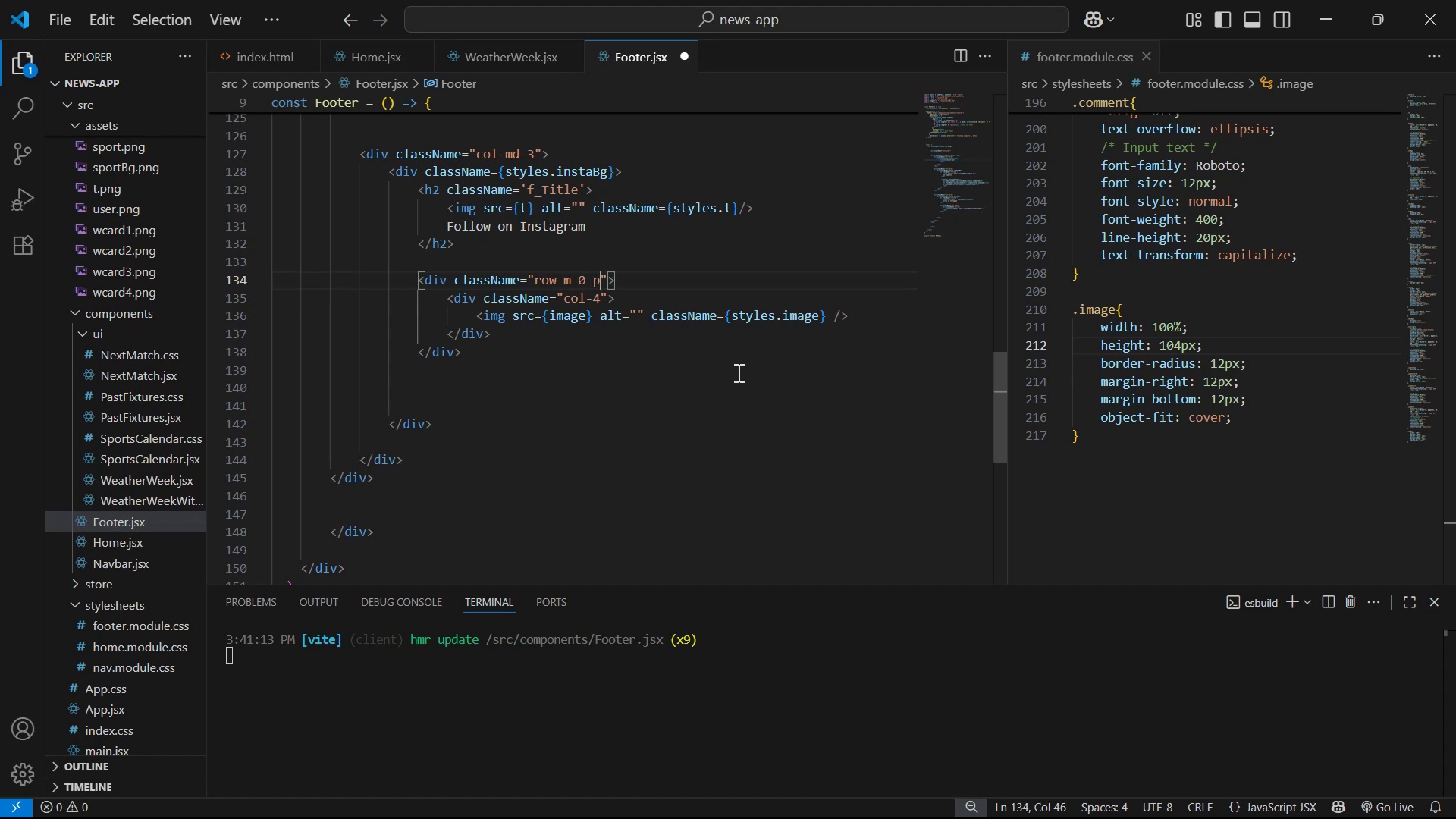 
key(0)
 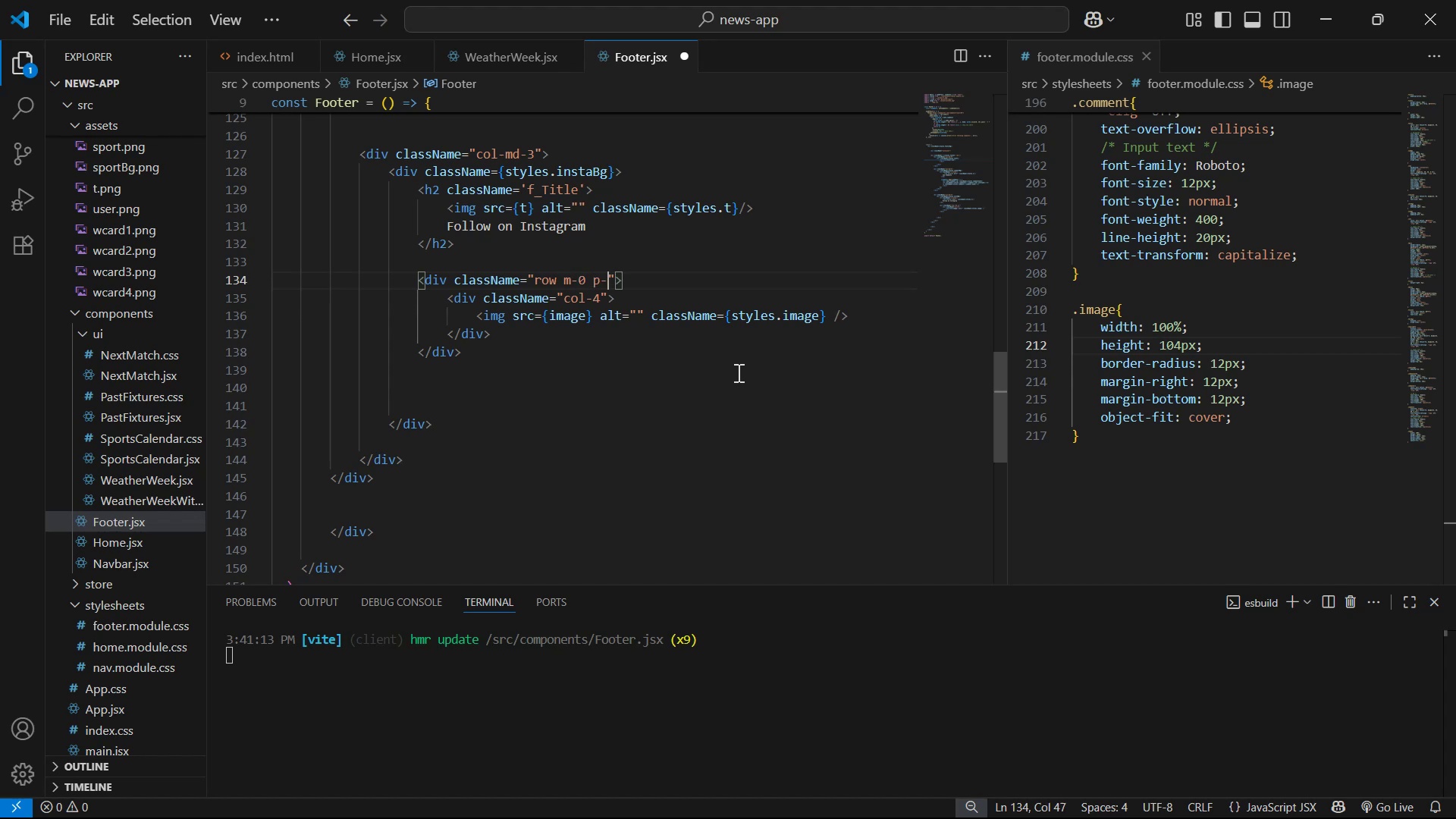 
key(Control+S)
 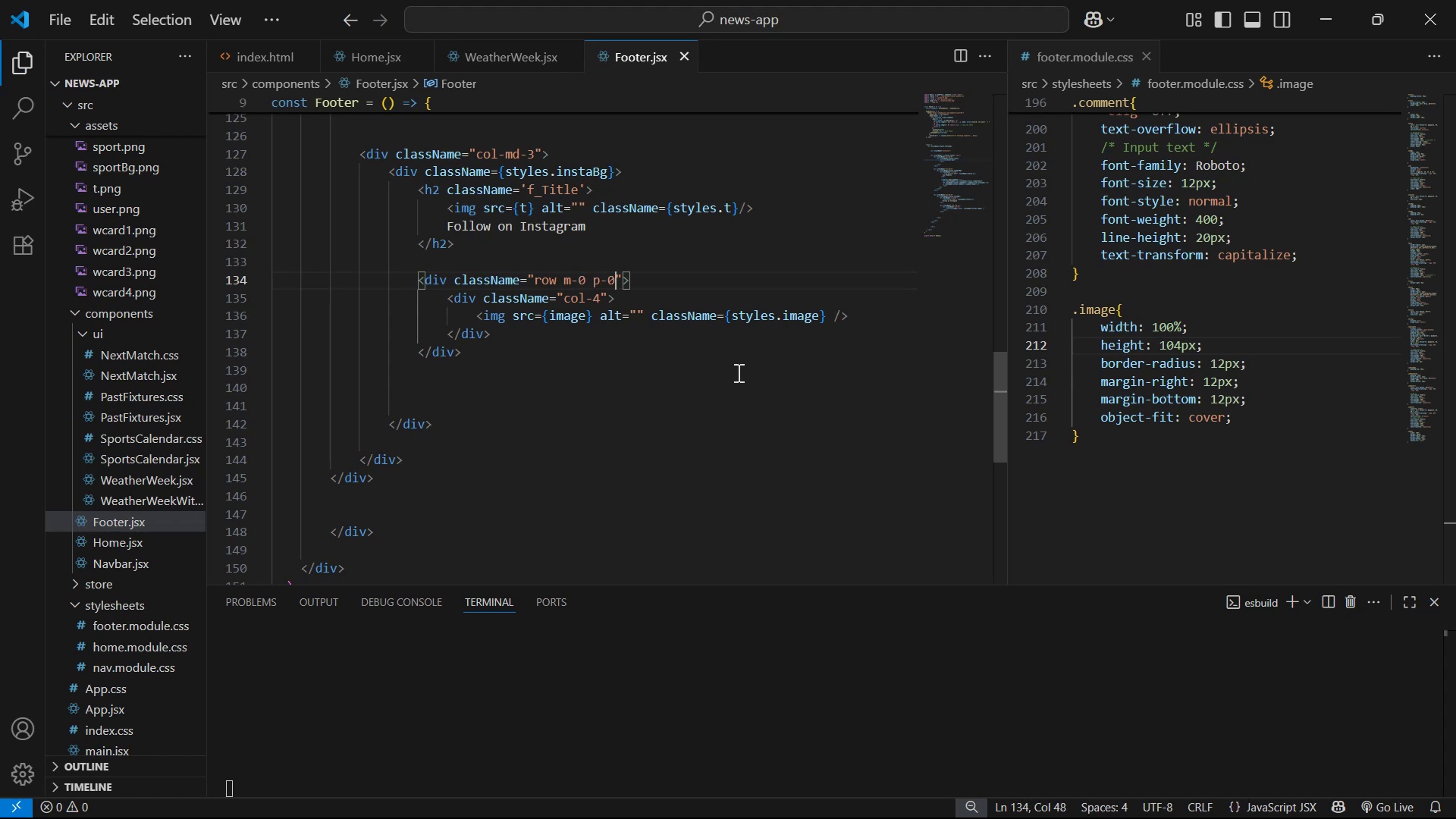 
key(Alt+AltLeft)
 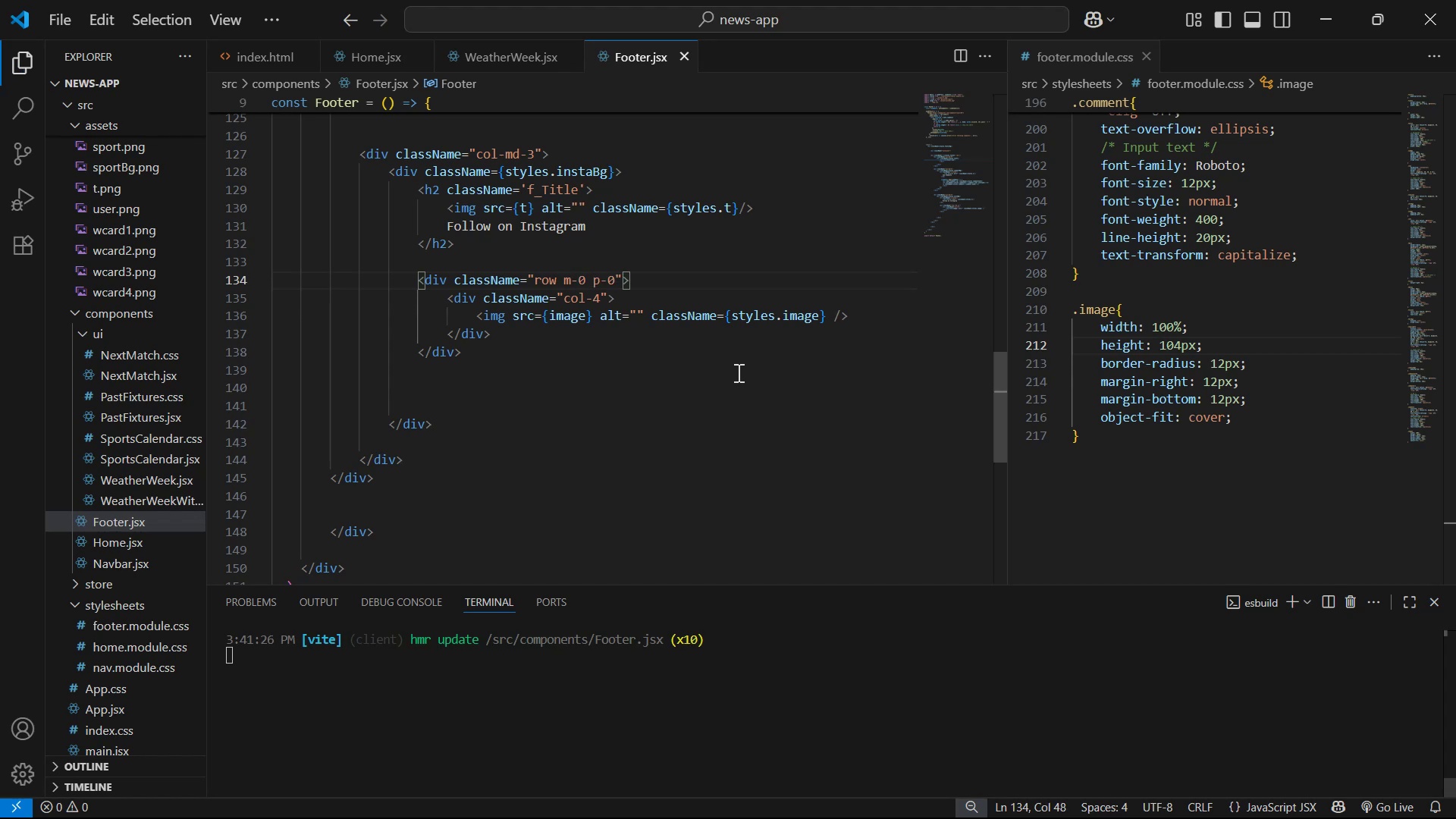 
key(Alt+Tab)
 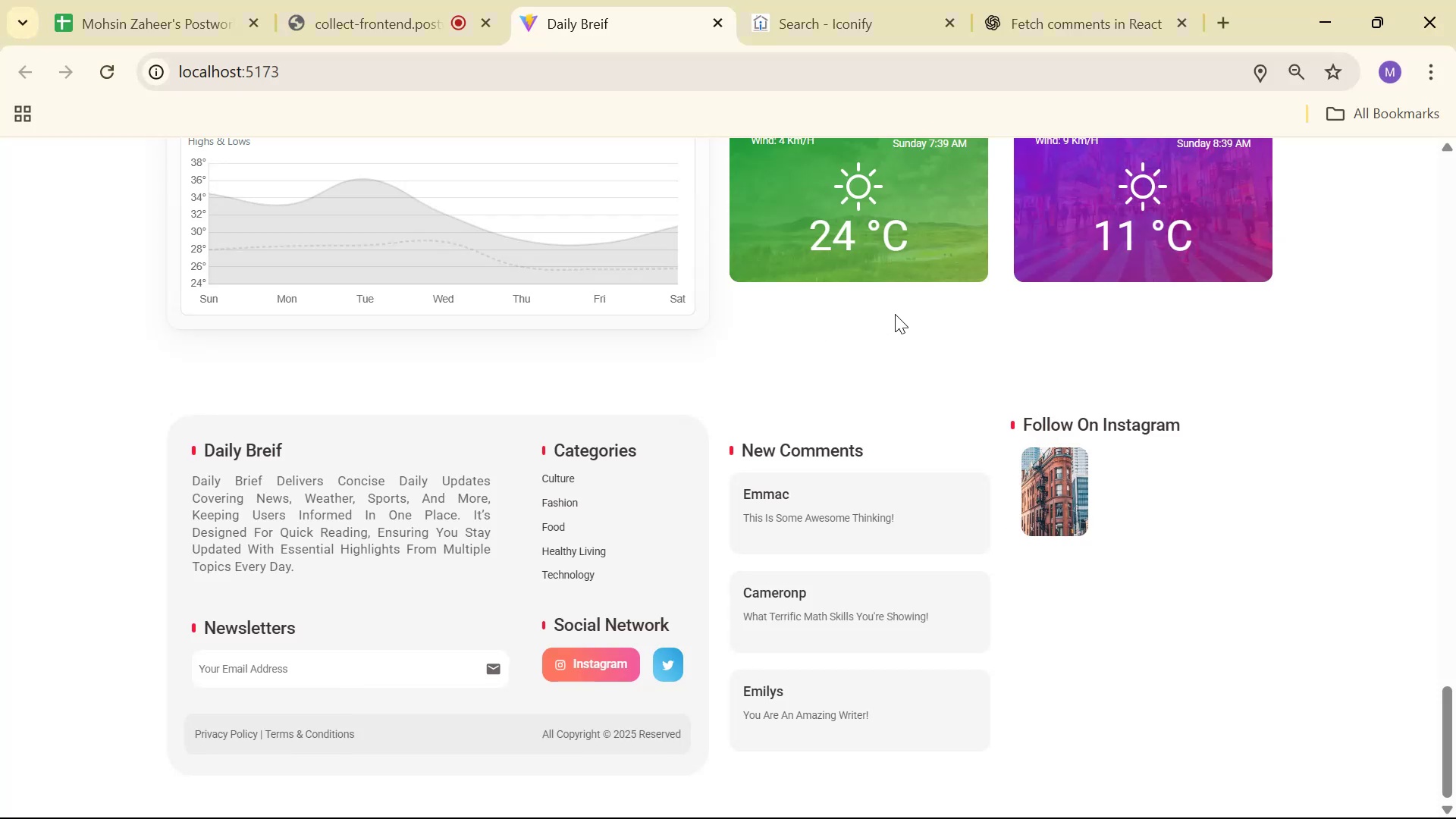 
scroll: coordinate [1112, 347], scroll_direction: down, amount: 4.0
 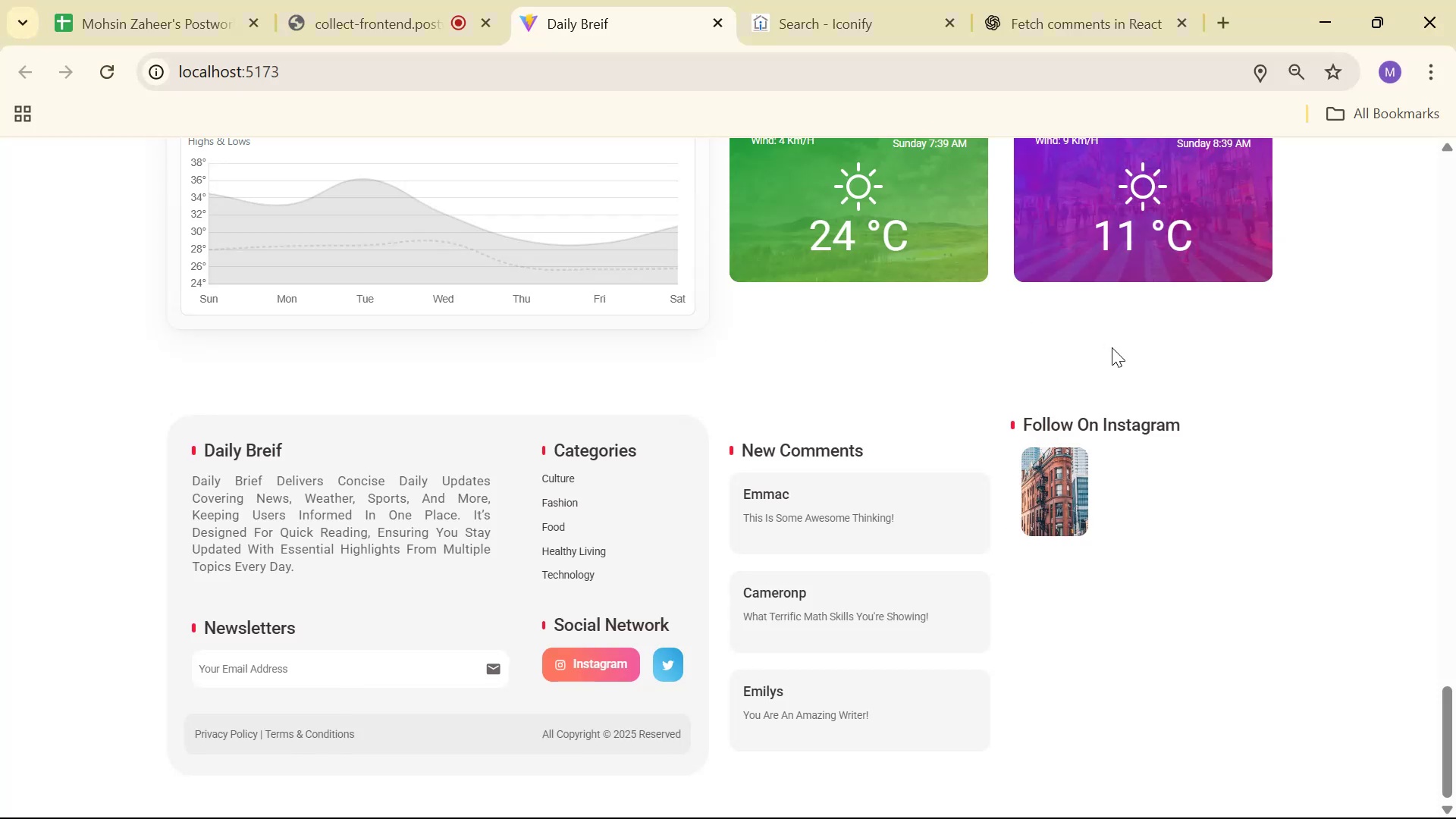 
key(Alt+AltLeft)
 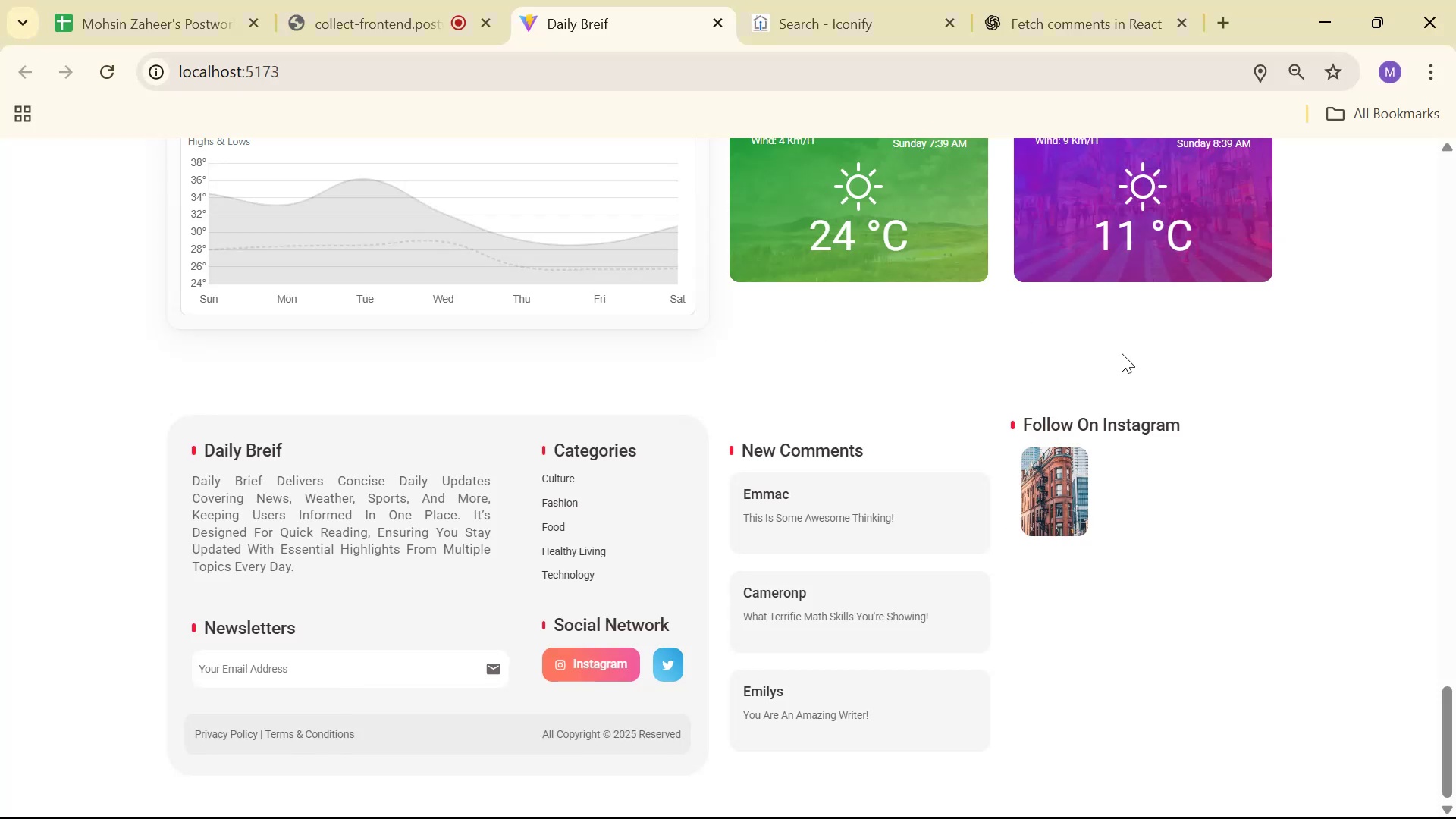 
key(Alt+Tab)
 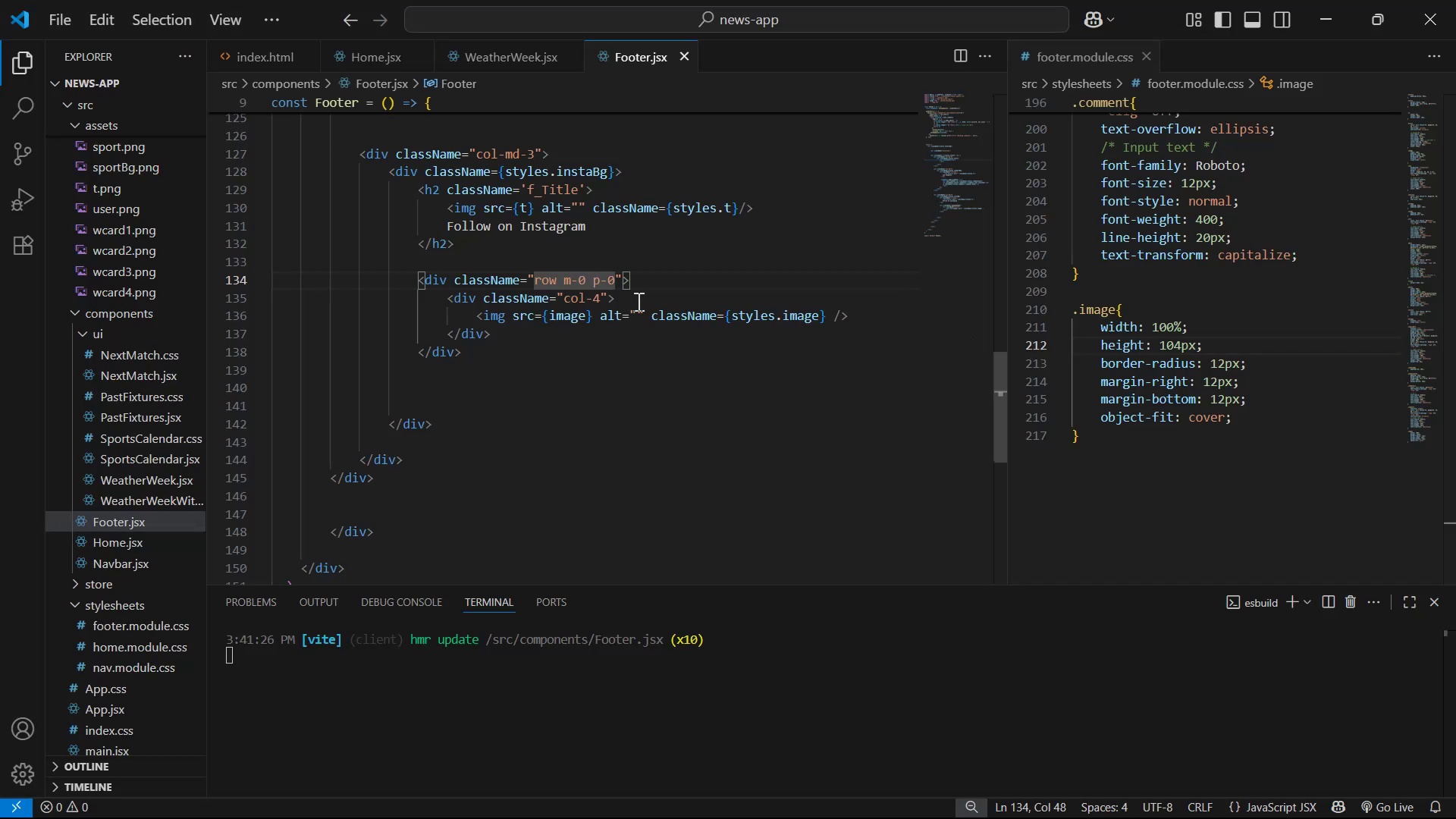 
left_click([598, 290])
 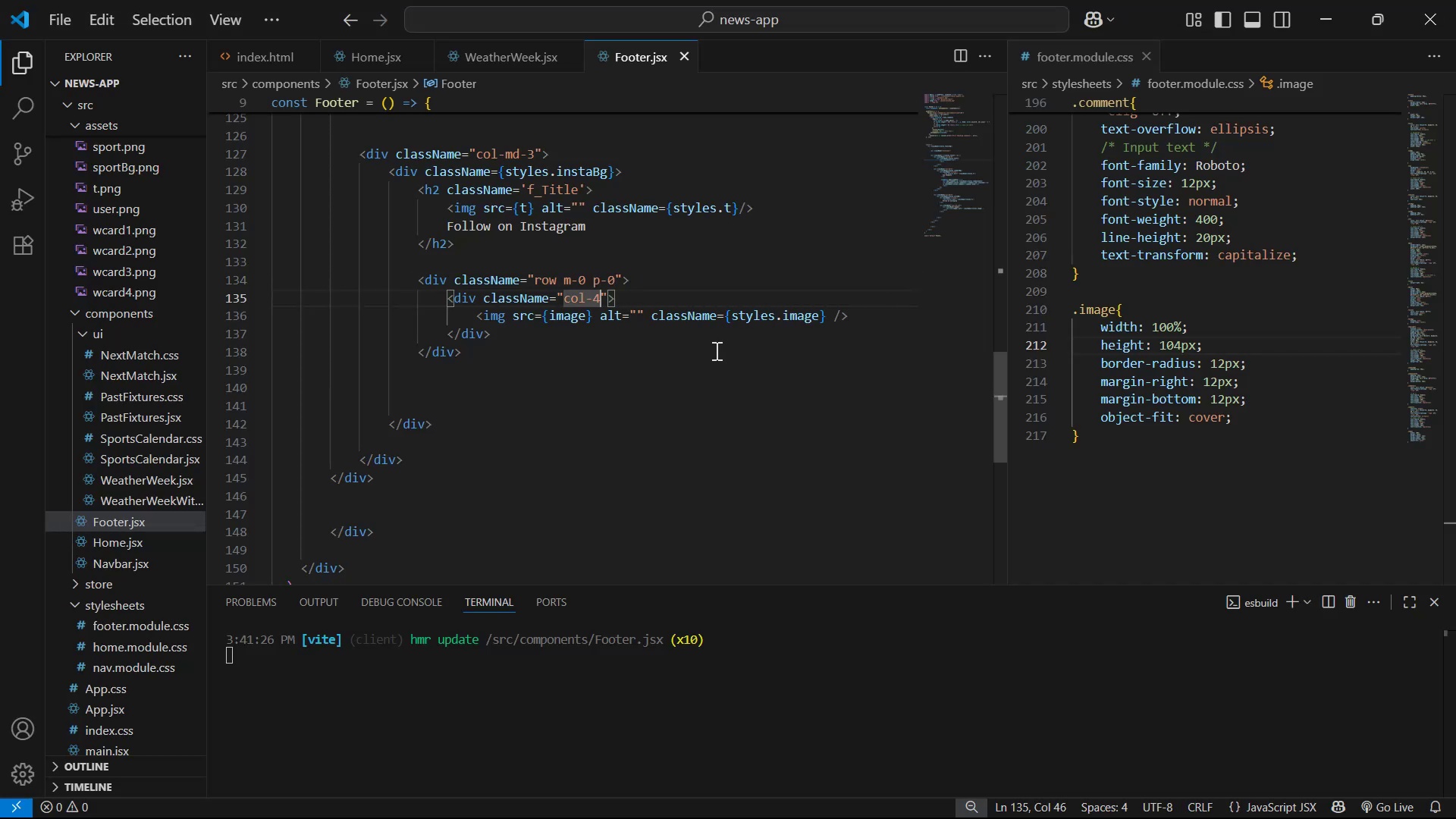 
key(Space)
 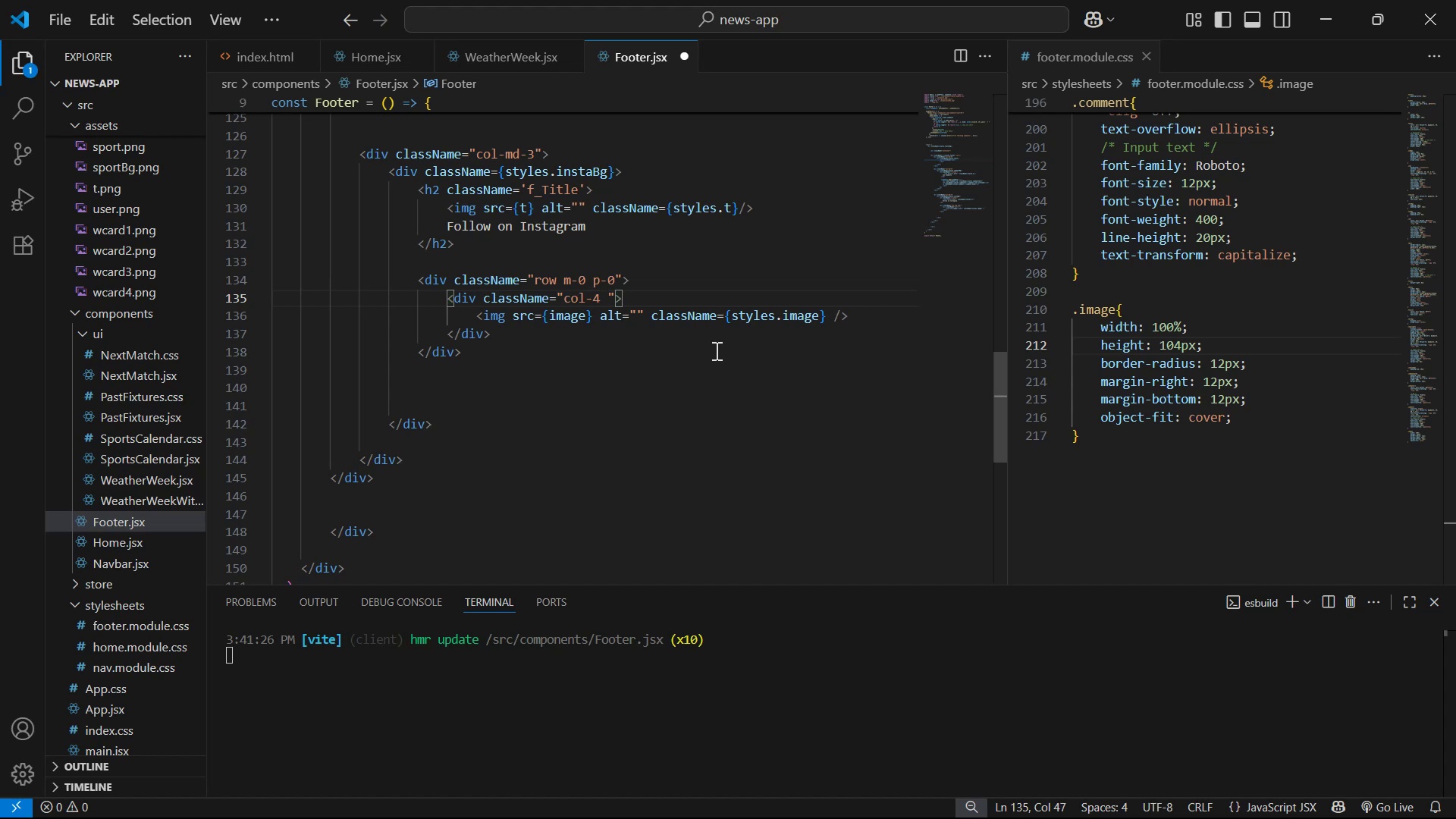 
key(M)
 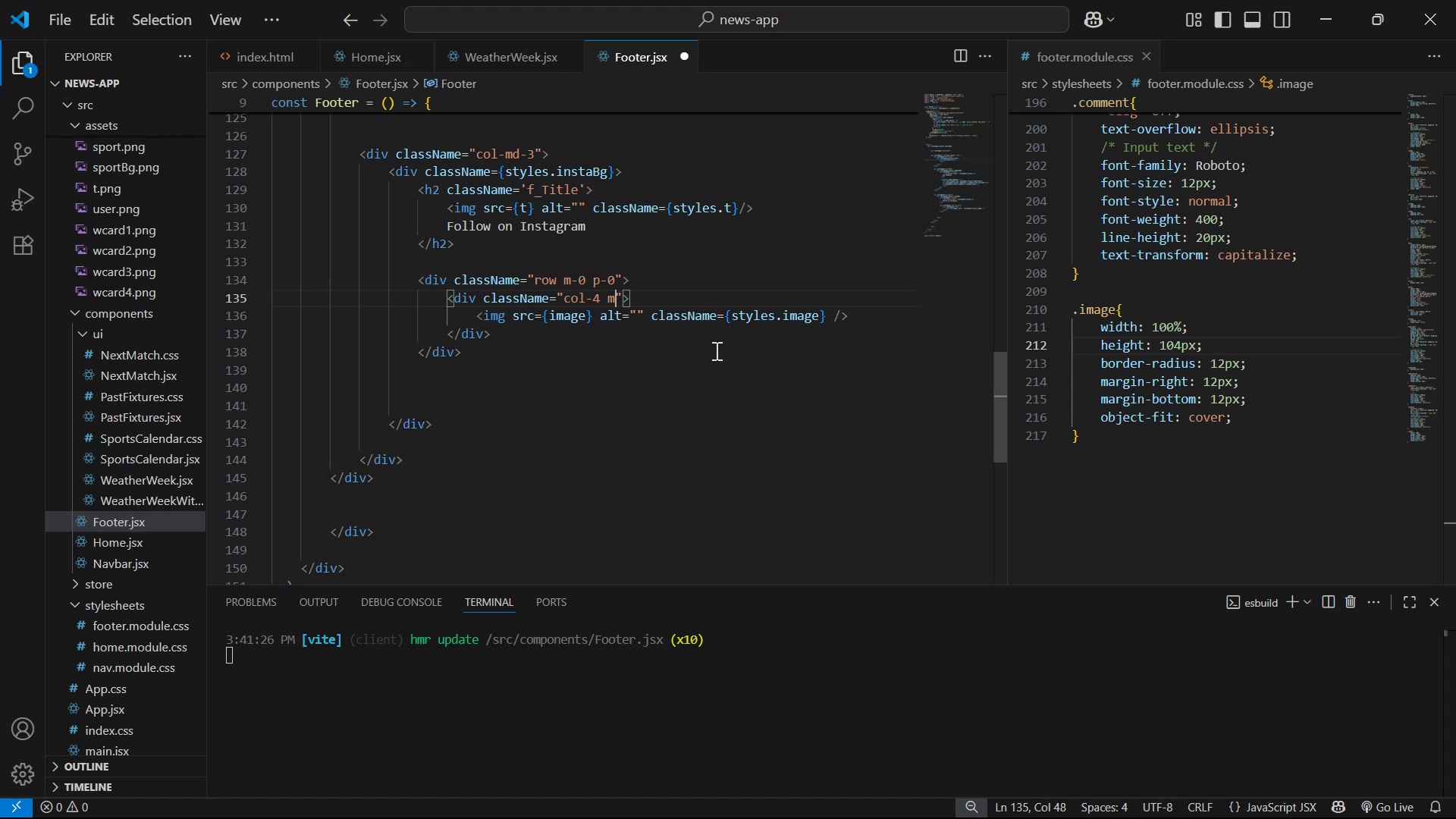 
key(Minus)
 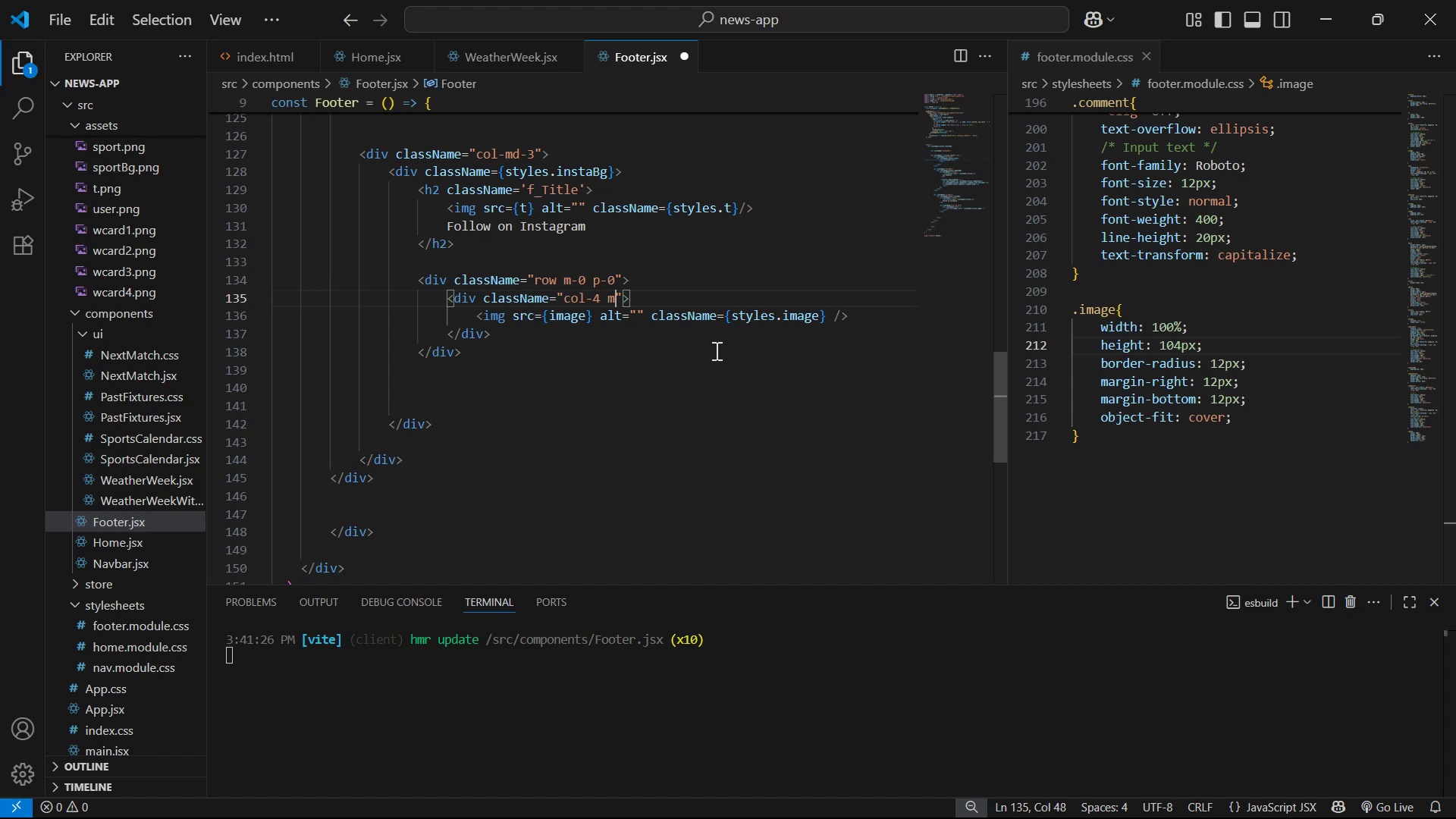 
key(0)
 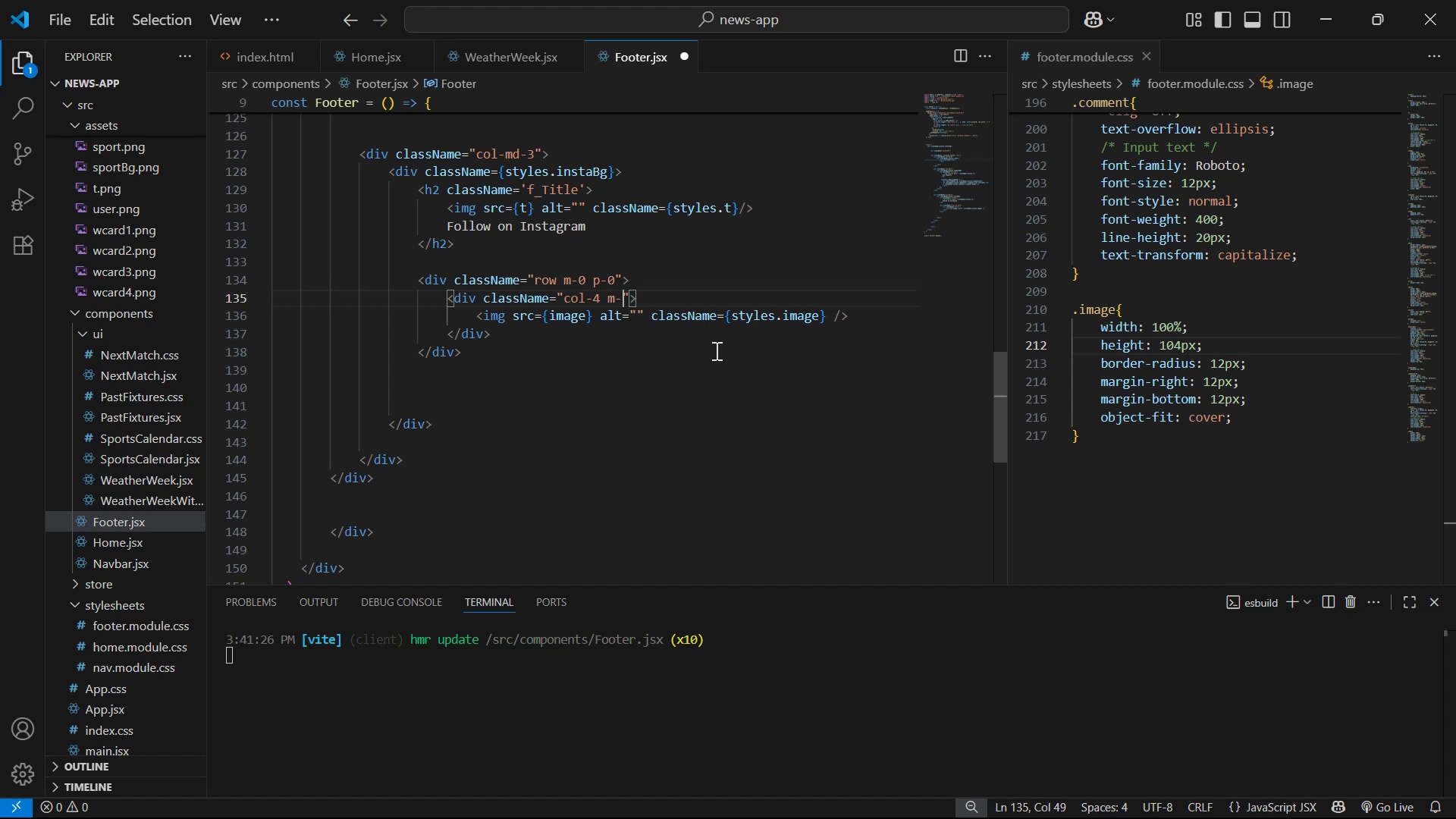 
key(Space)
 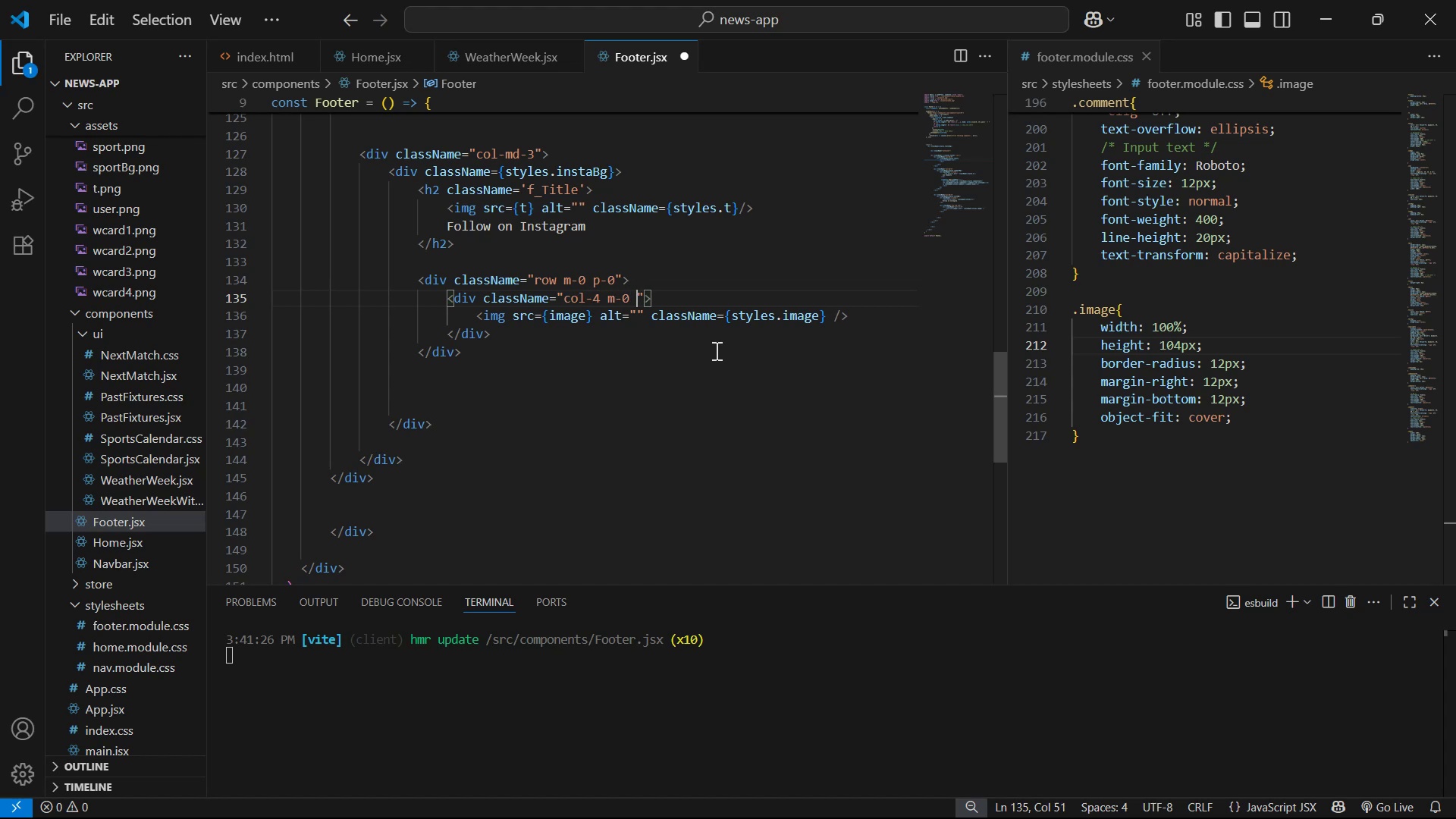 
key(P)
 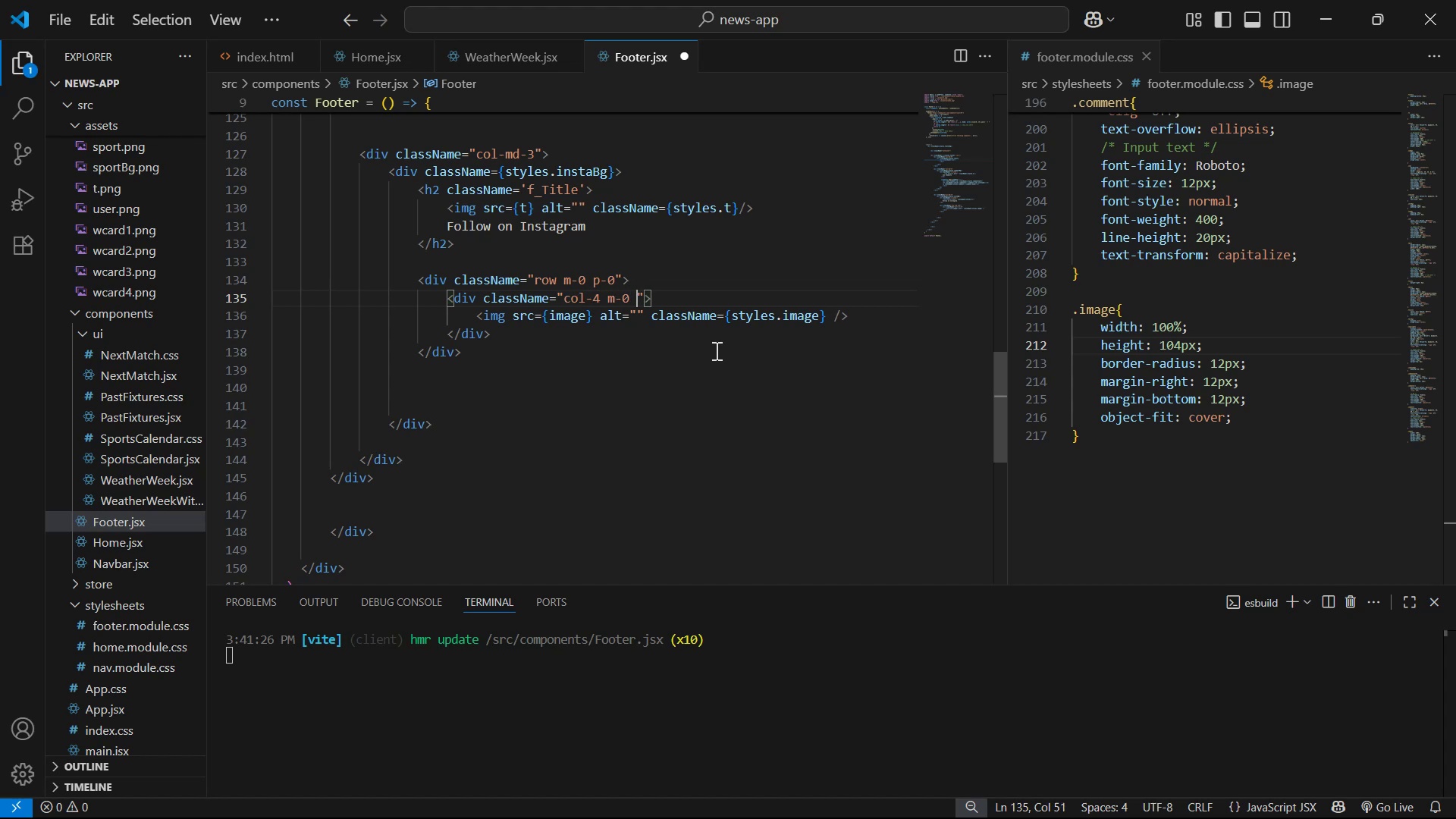 
key(Minus)
 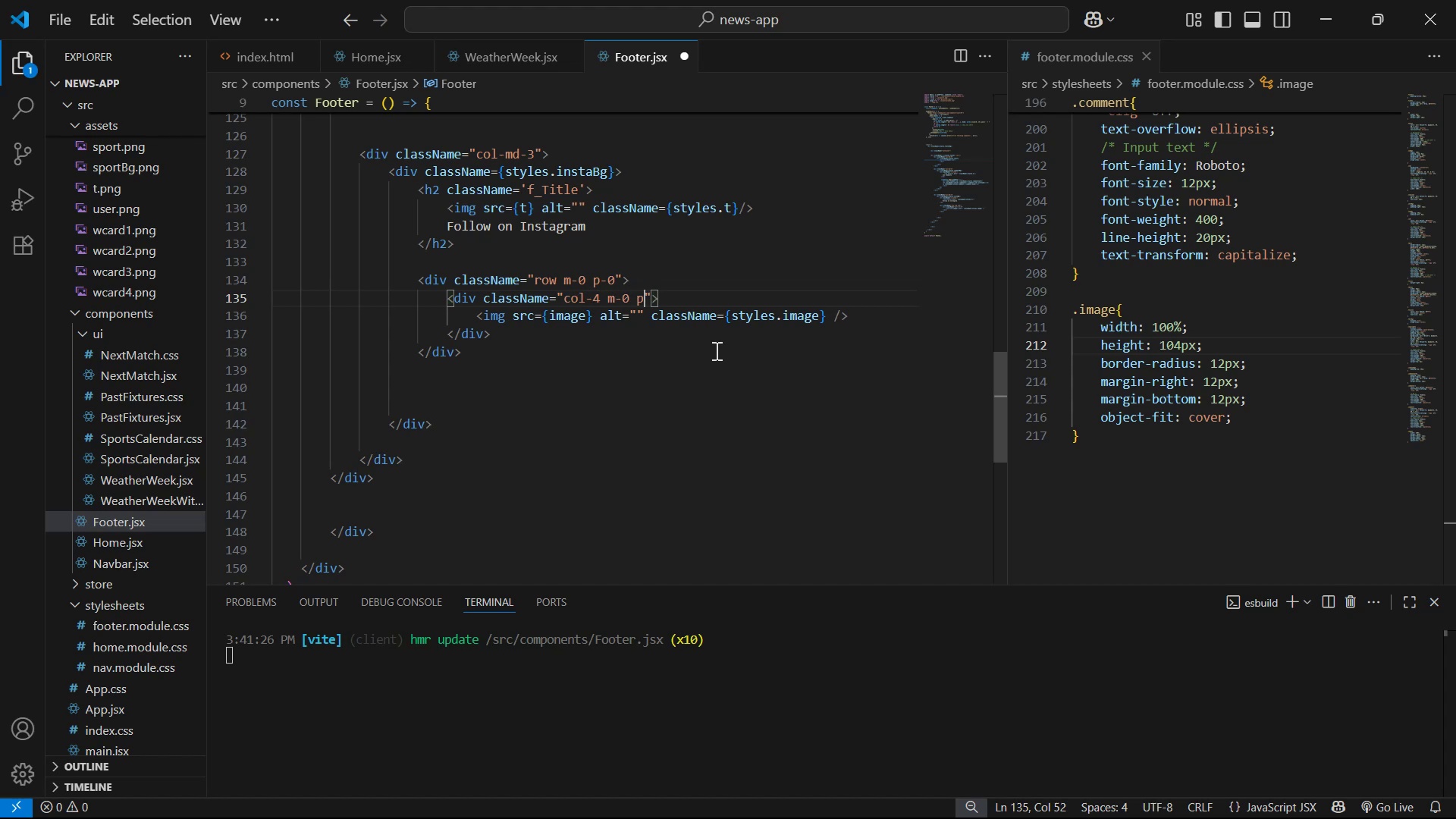 
key(0)
 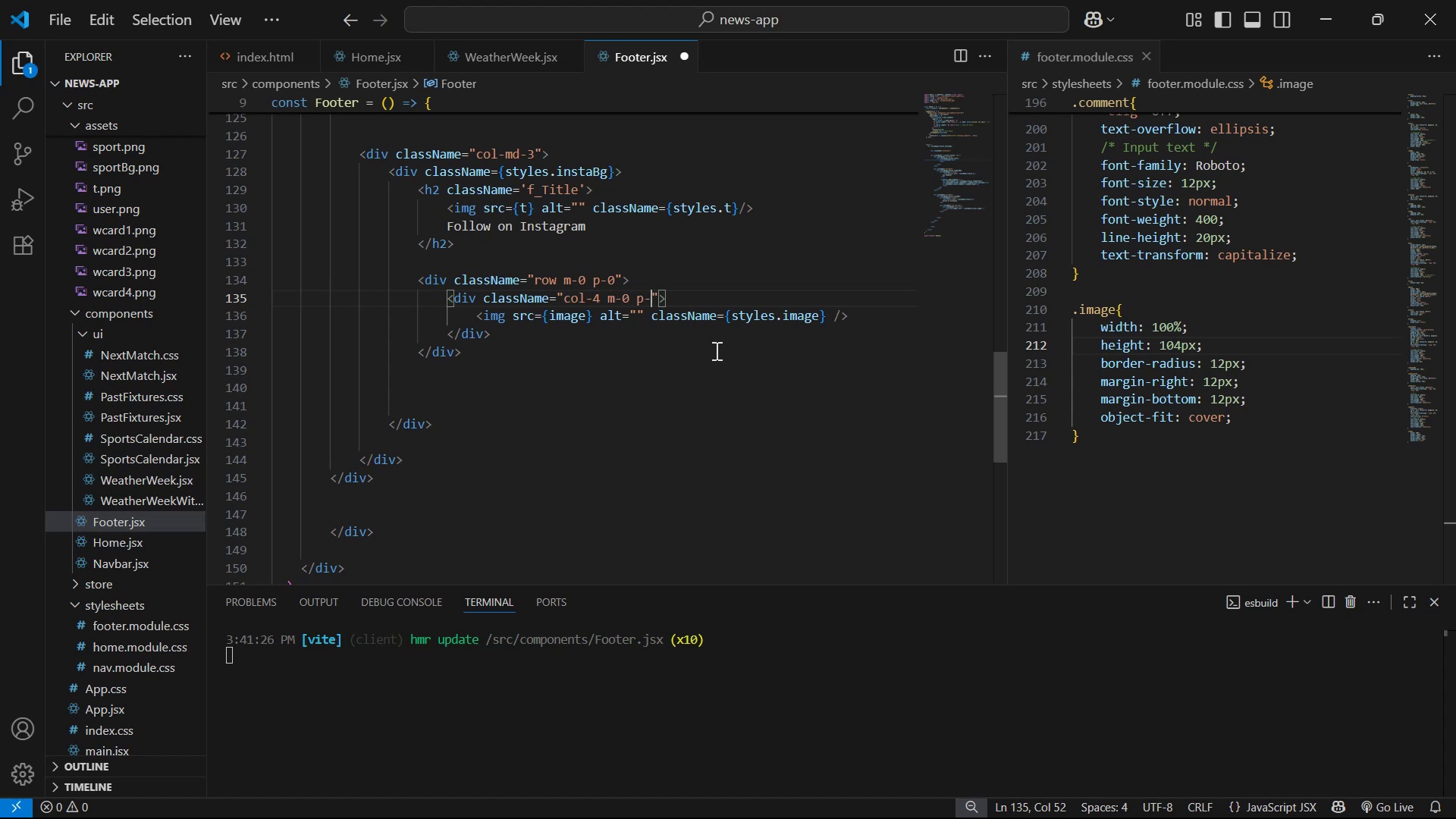 
key(Control+S)
 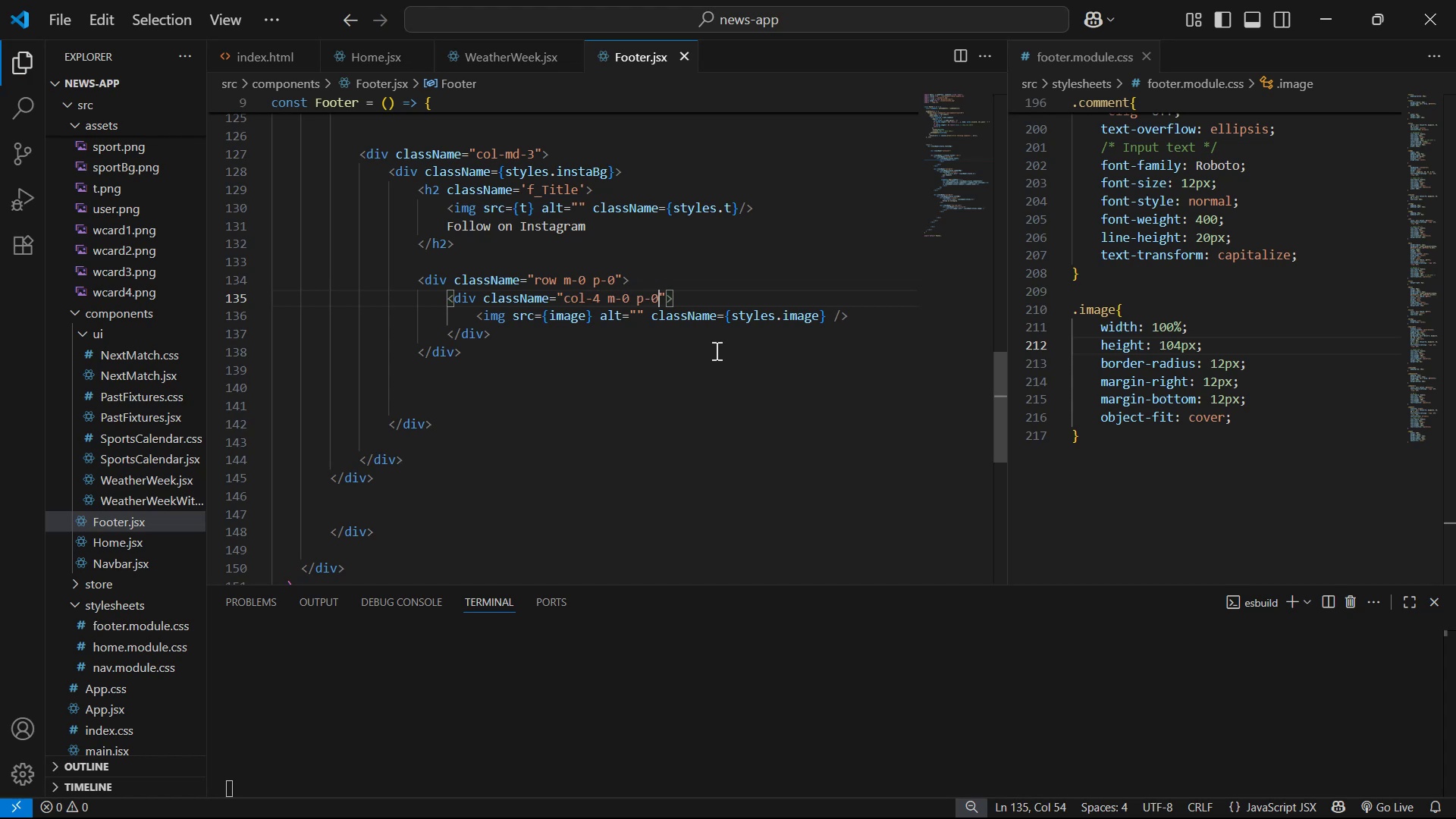 
key(Alt+AltLeft)
 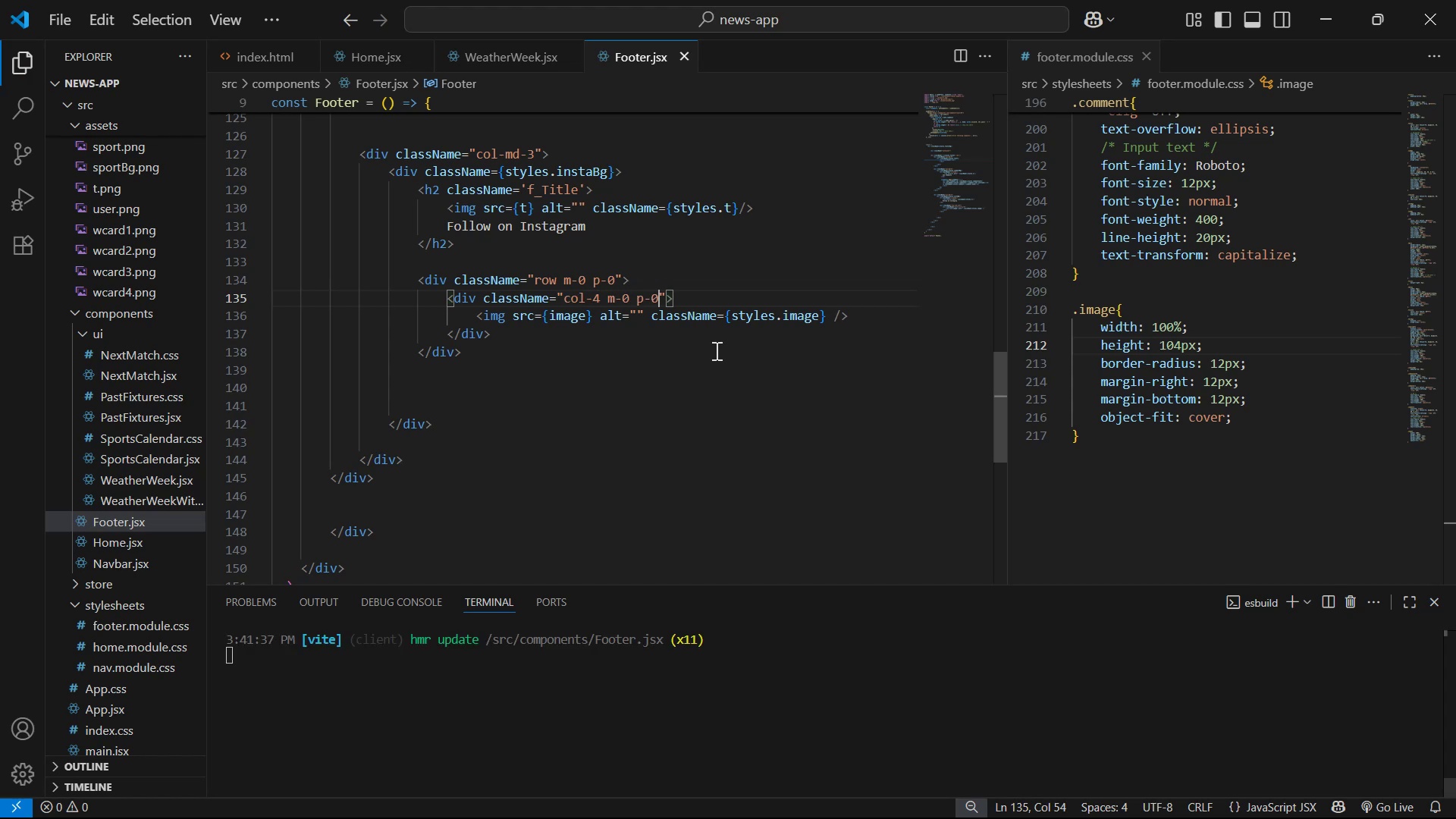 
key(Alt+Tab)
 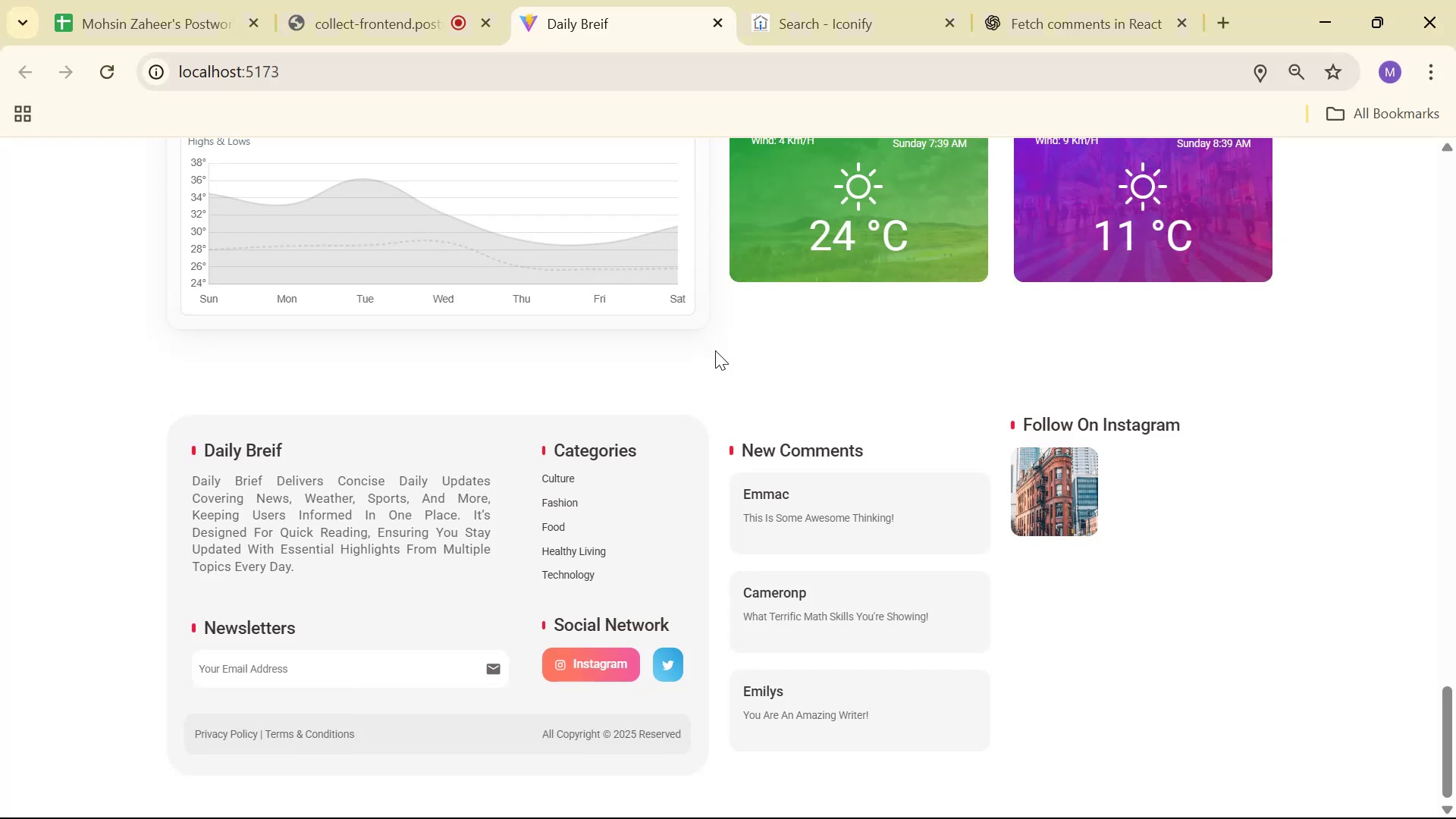 
scroll: coordinate [1391, 431], scroll_direction: down, amount: 6.0
 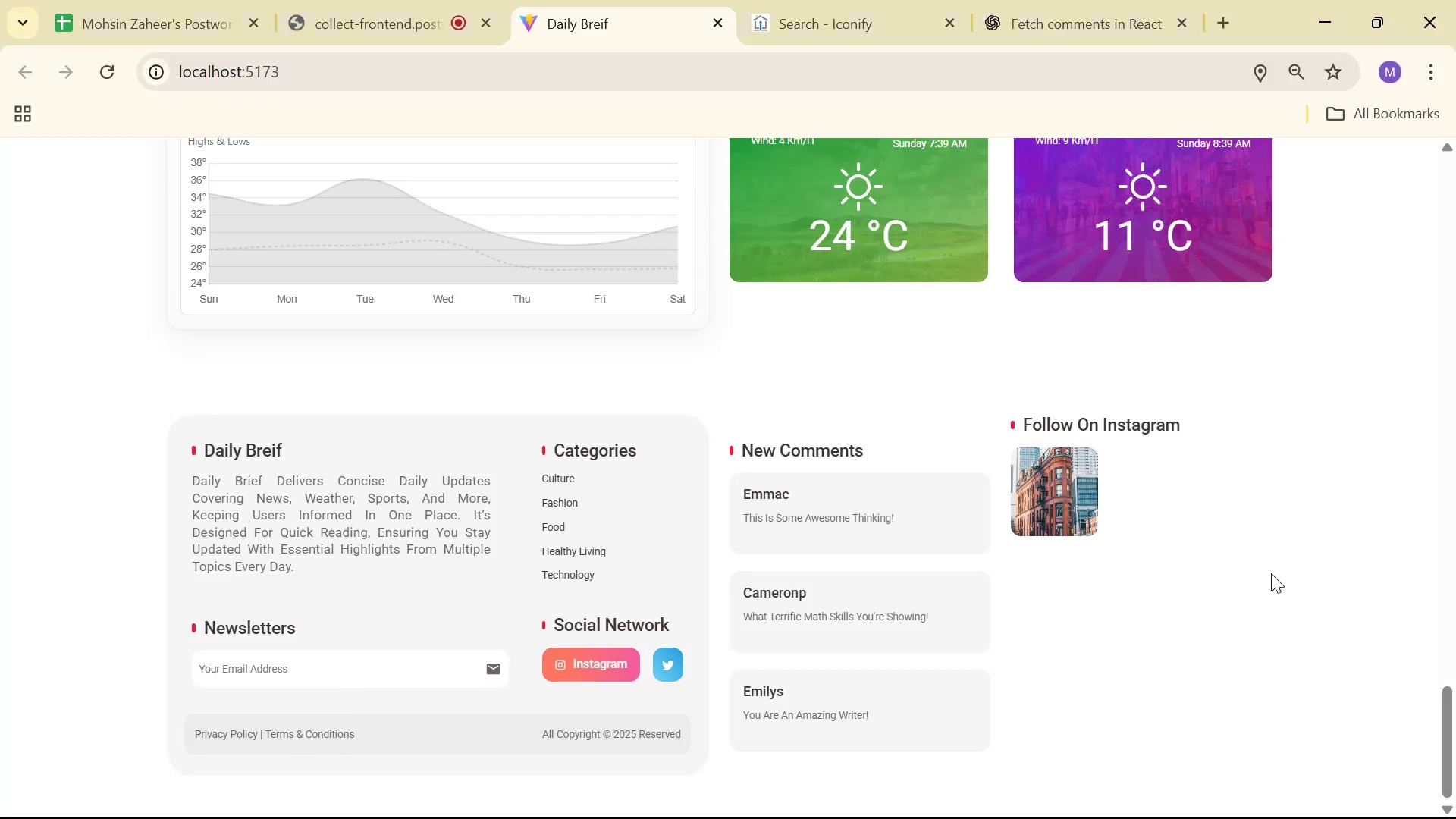 
key(Alt+AltLeft)
 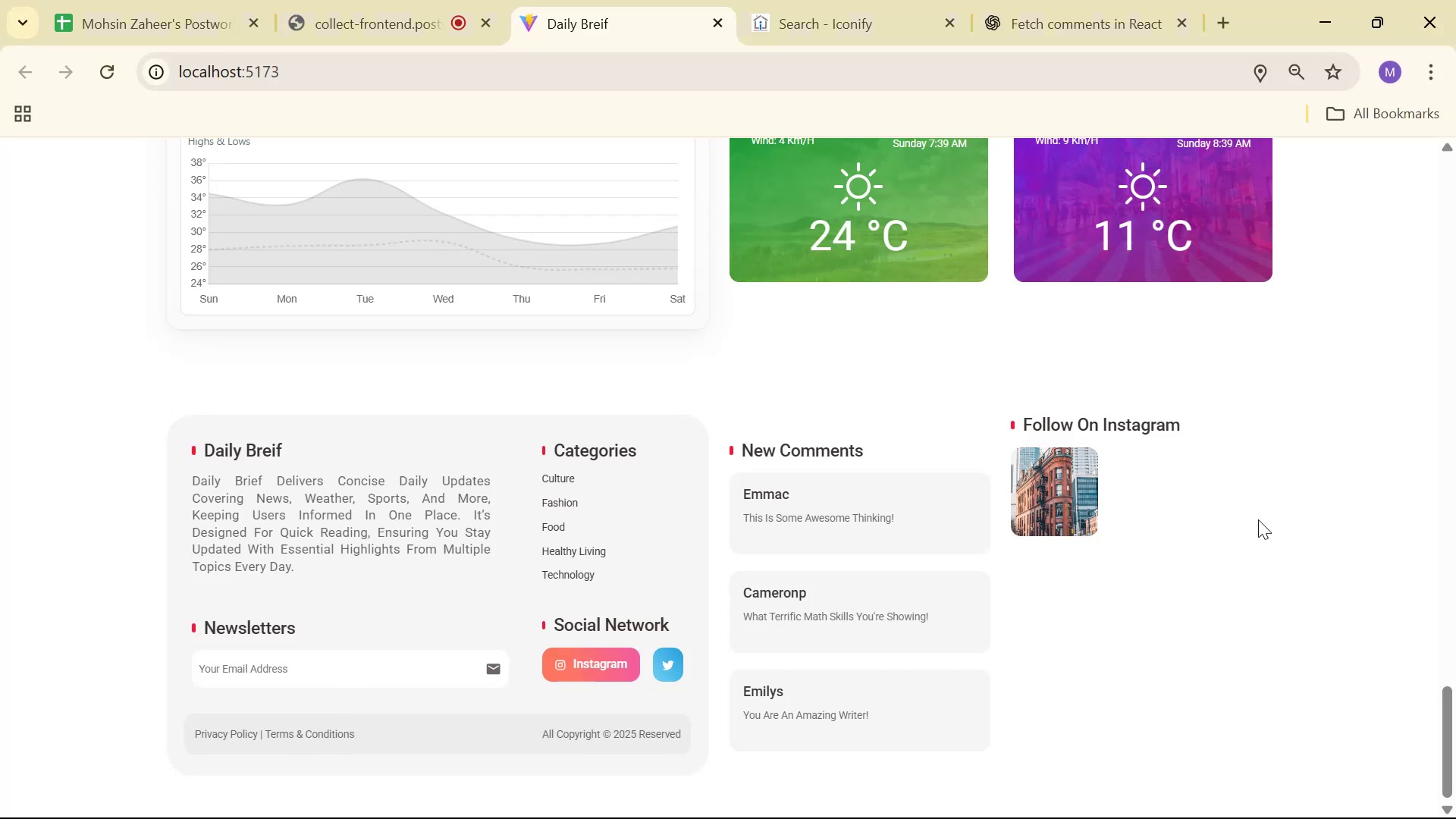 
key(Alt+Tab)
 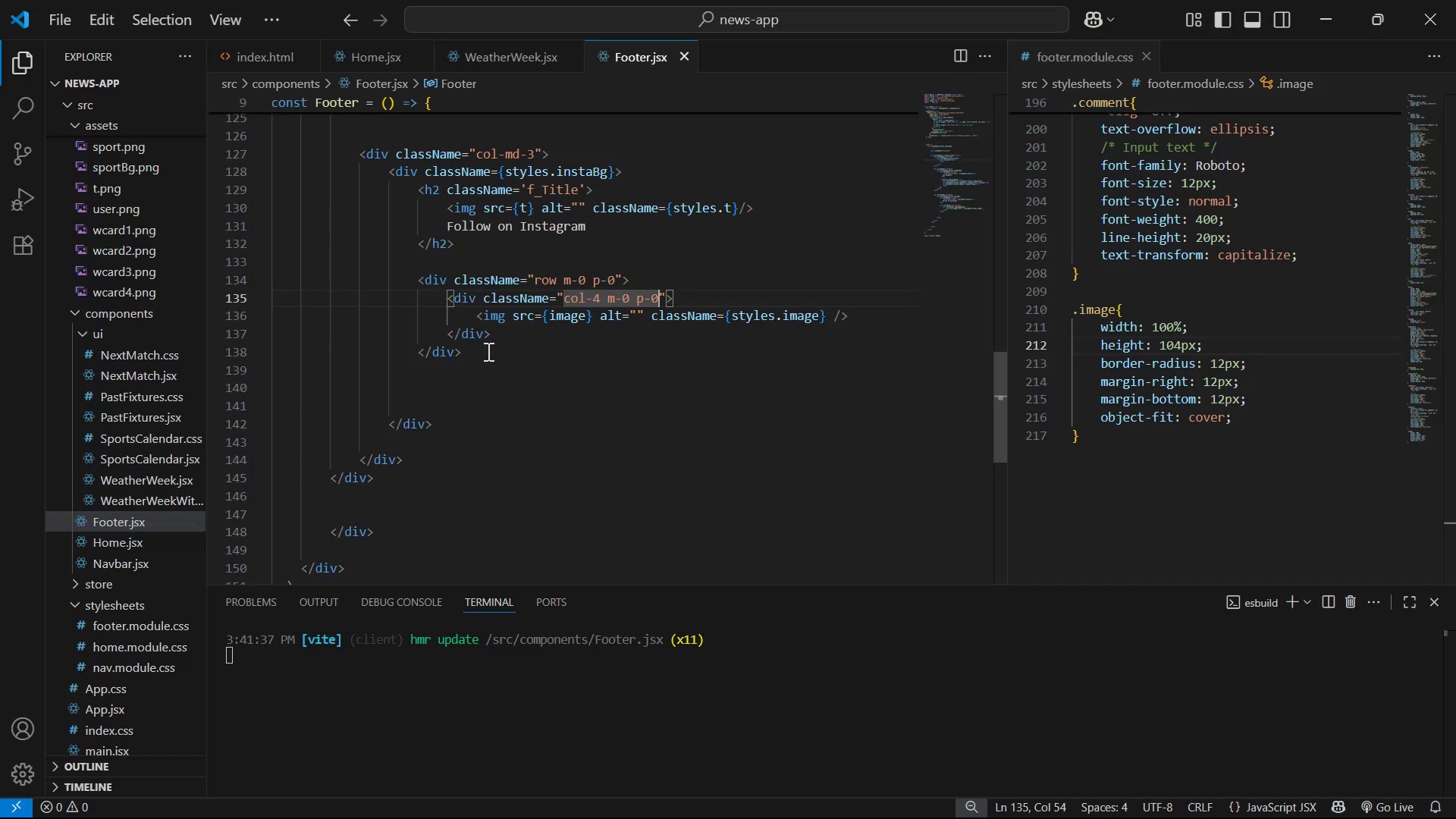 
left_click([487, 351])
 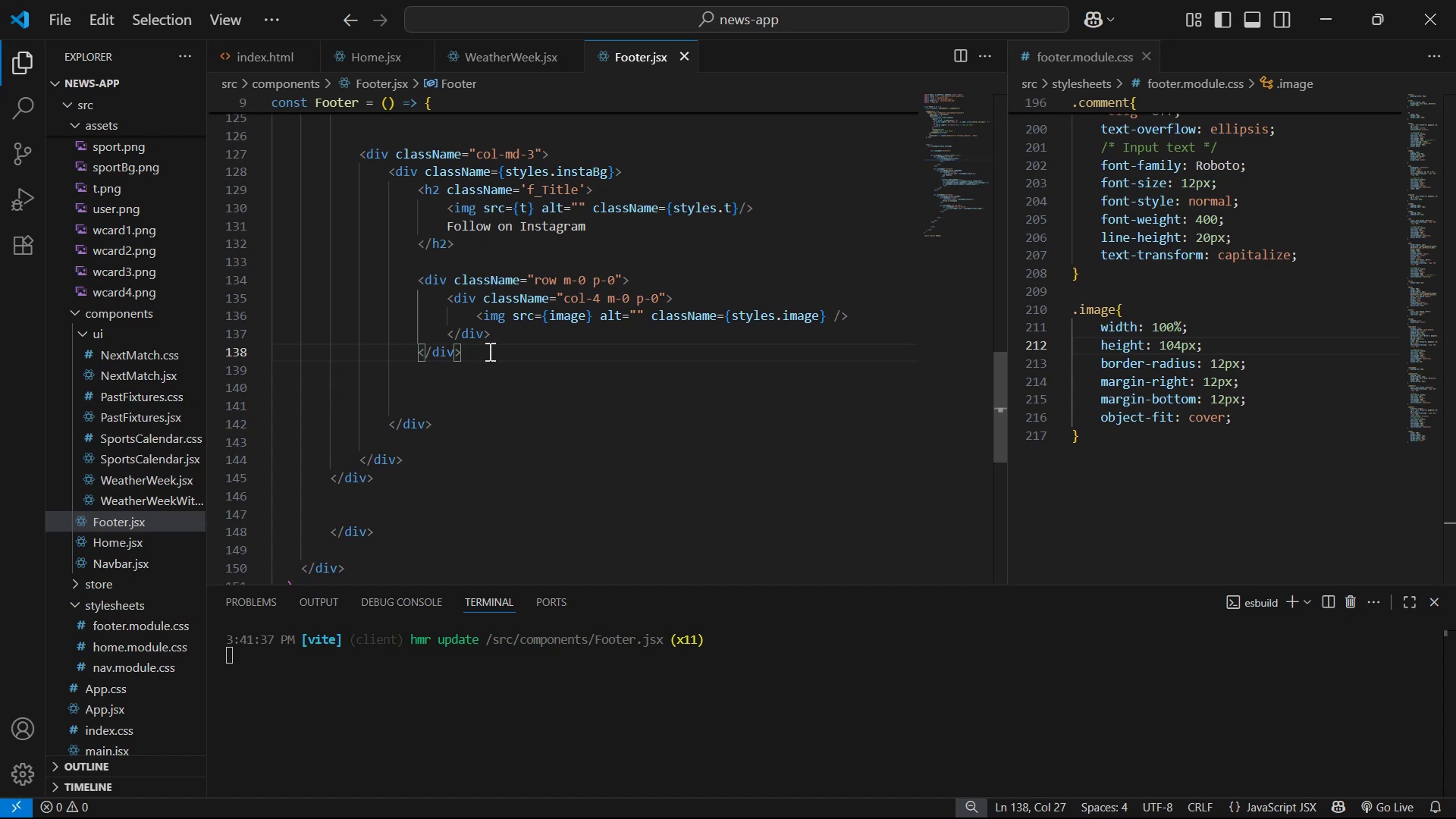 
left_click_drag(start_coordinate=[508, 340], to_coordinate=[448, 300])
 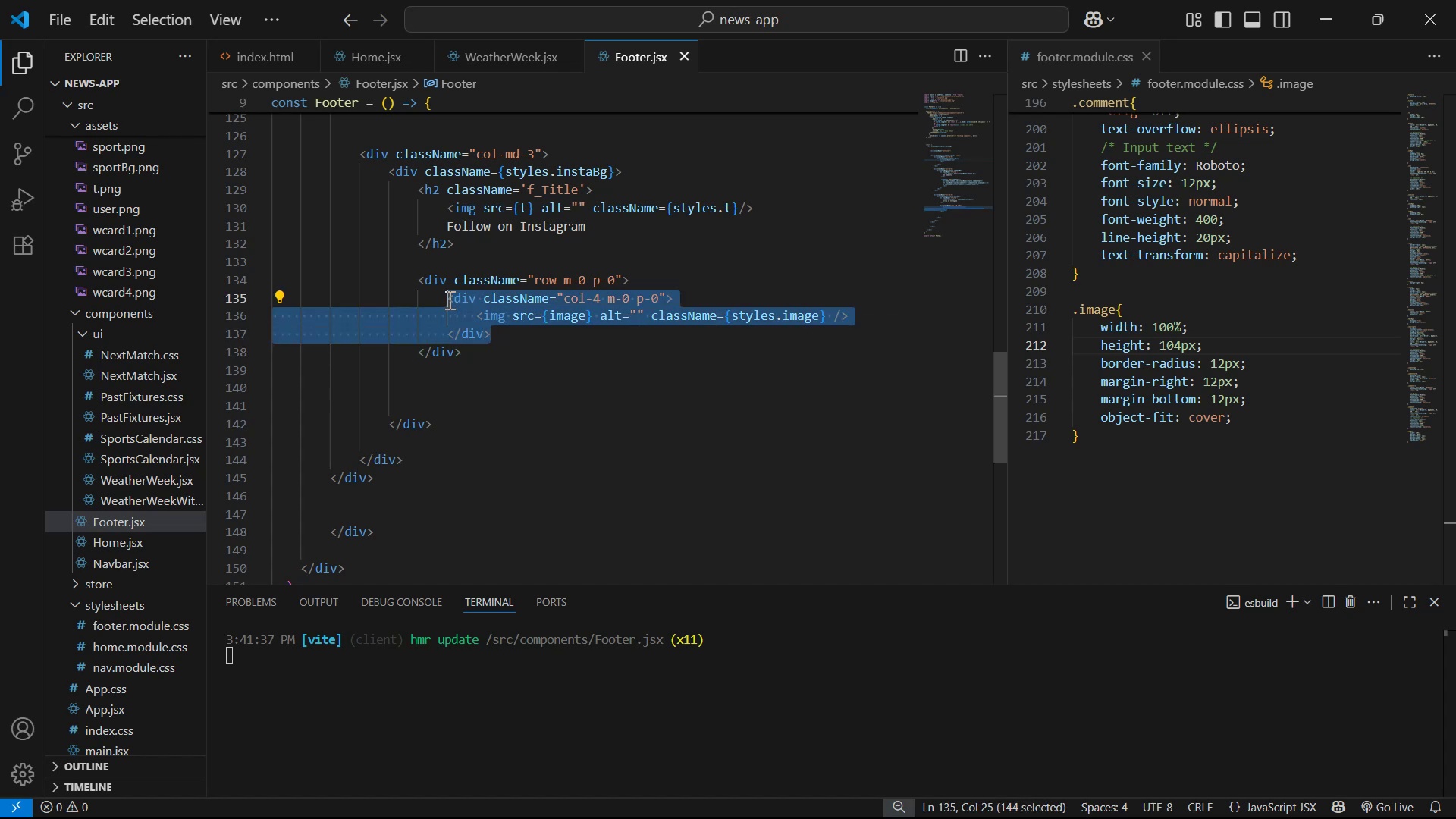 
key(Control+C)
 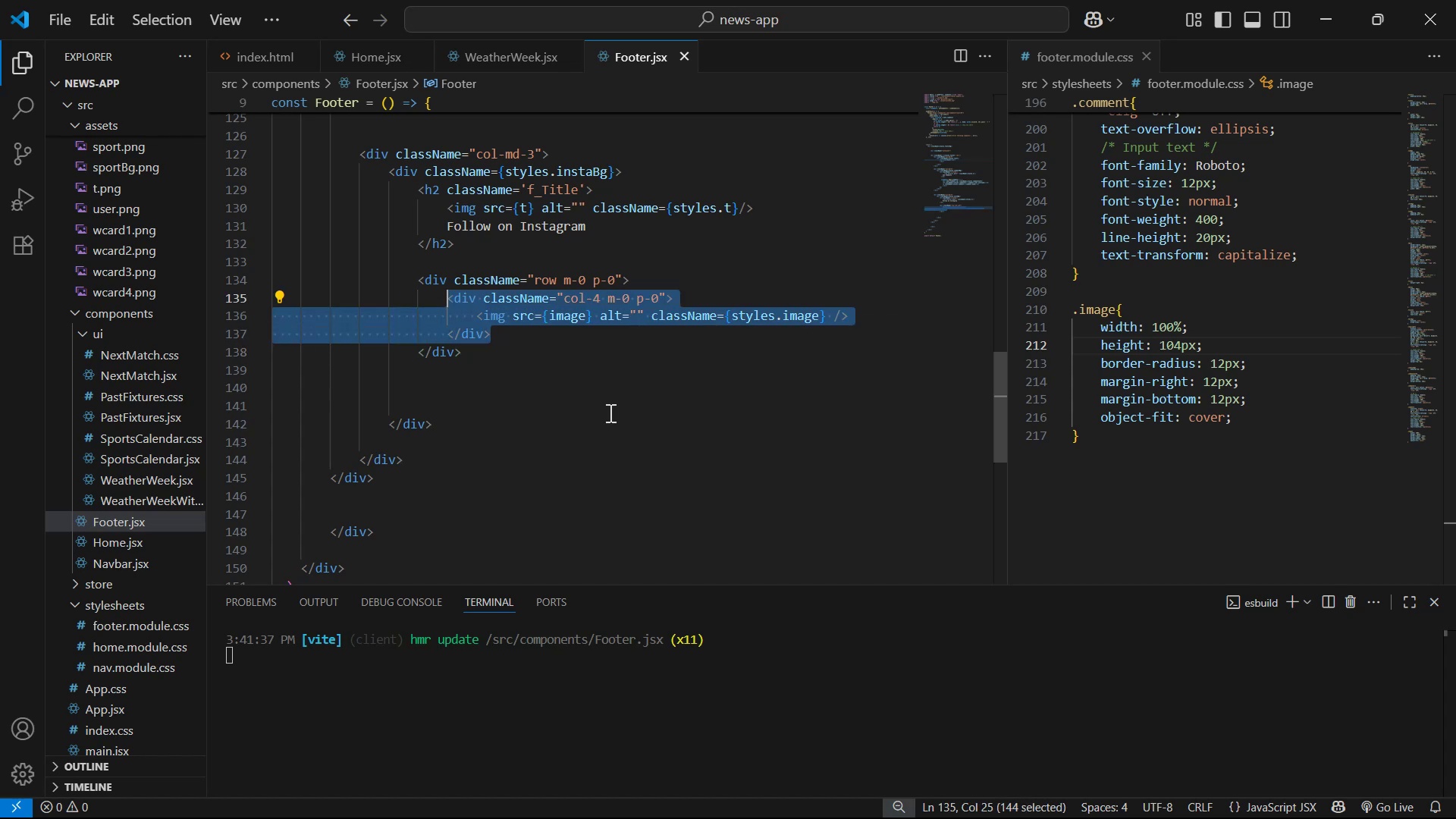 
key(Alt+Tab)
 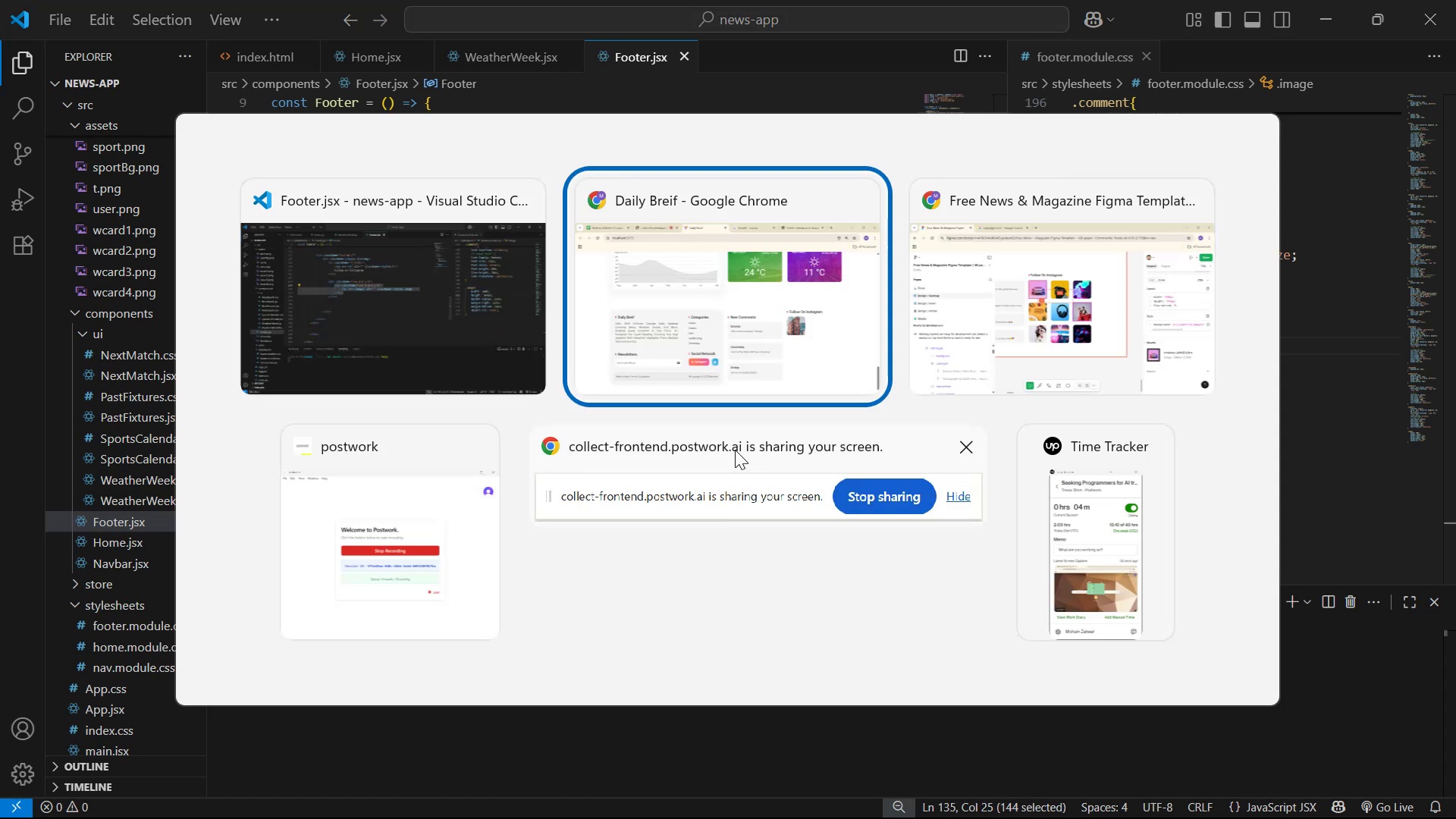 
key(Alt+Tab)
 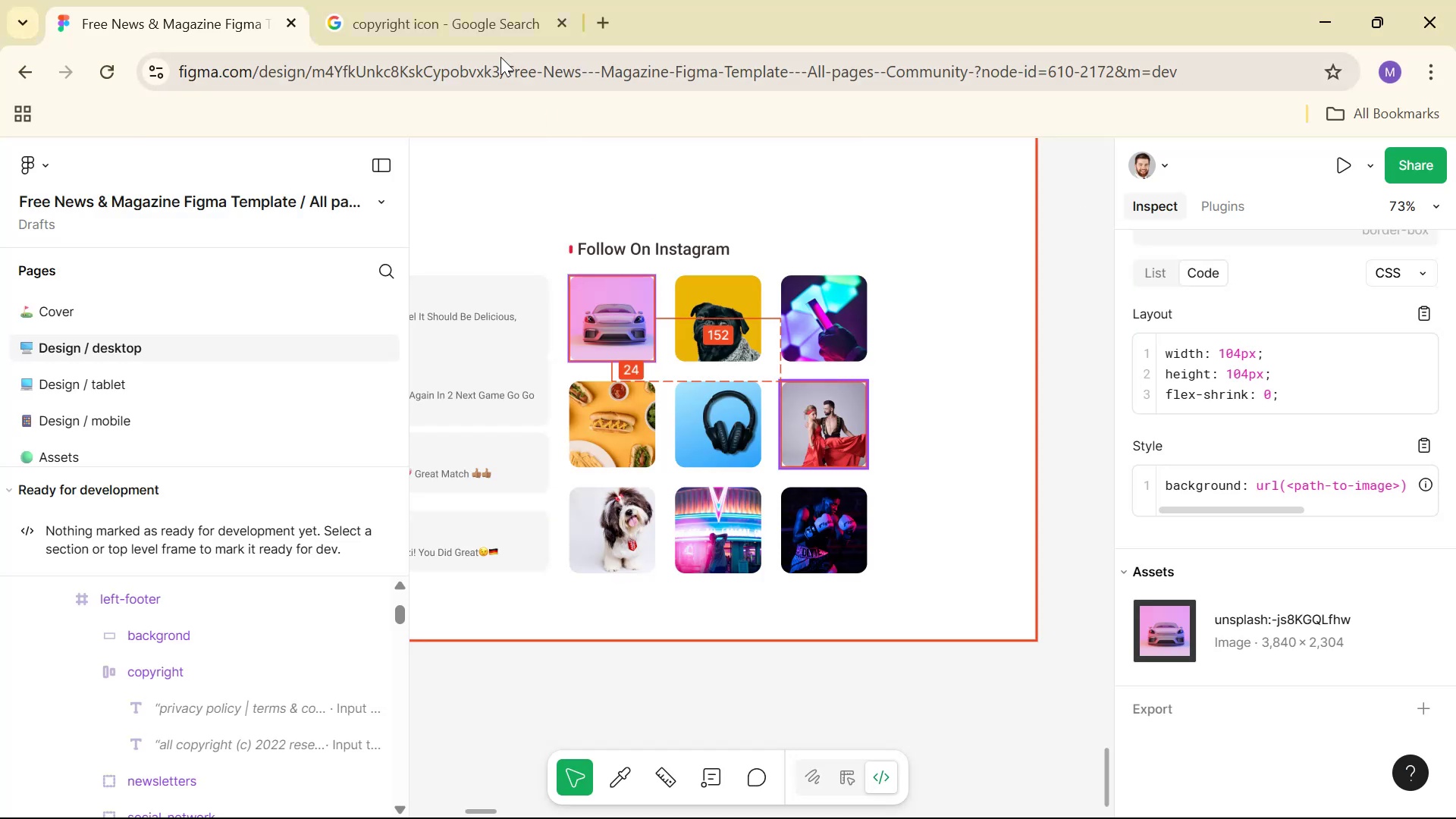 
key(Alt+Tab)
 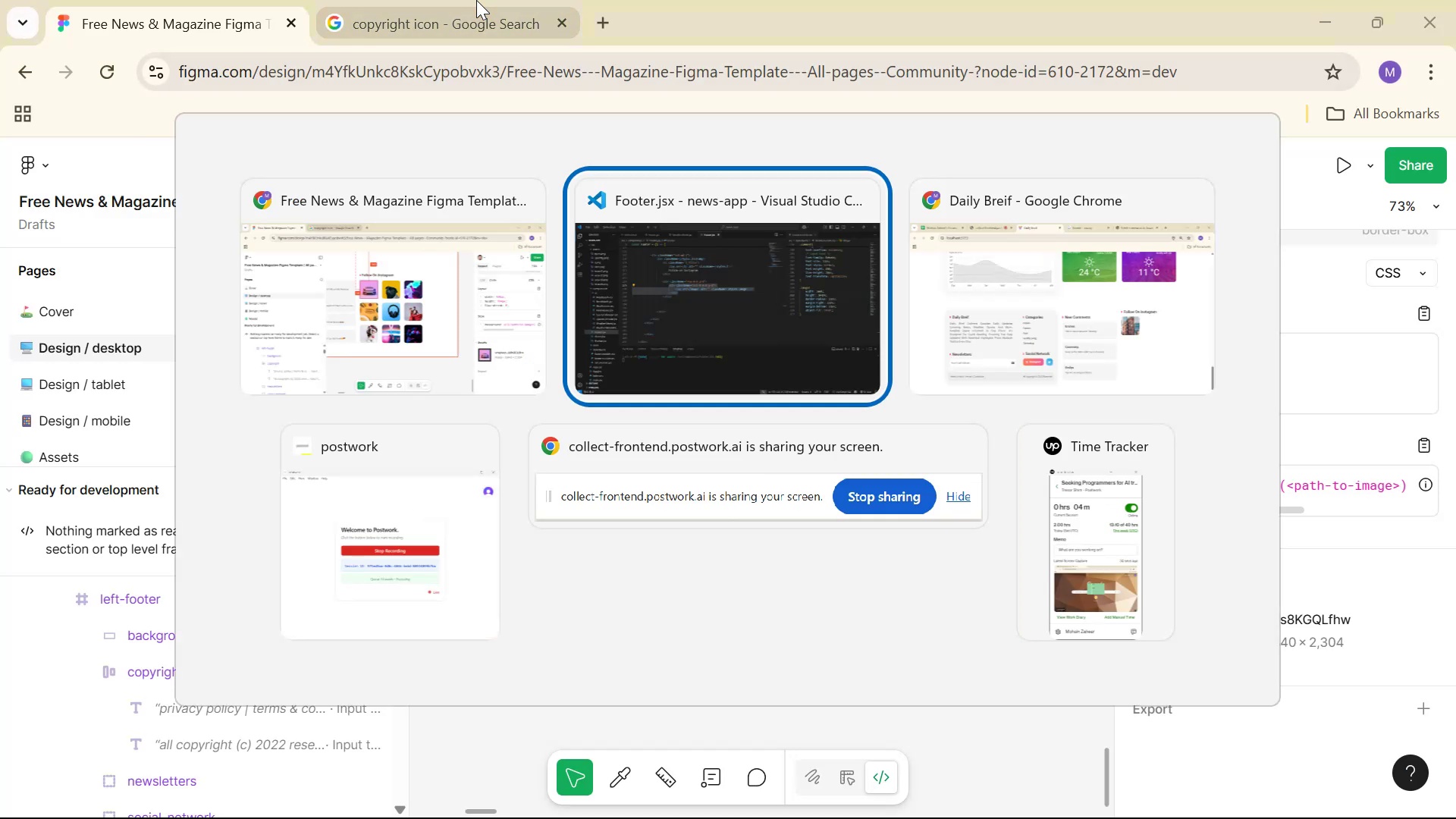 
key(Alt+Tab)
 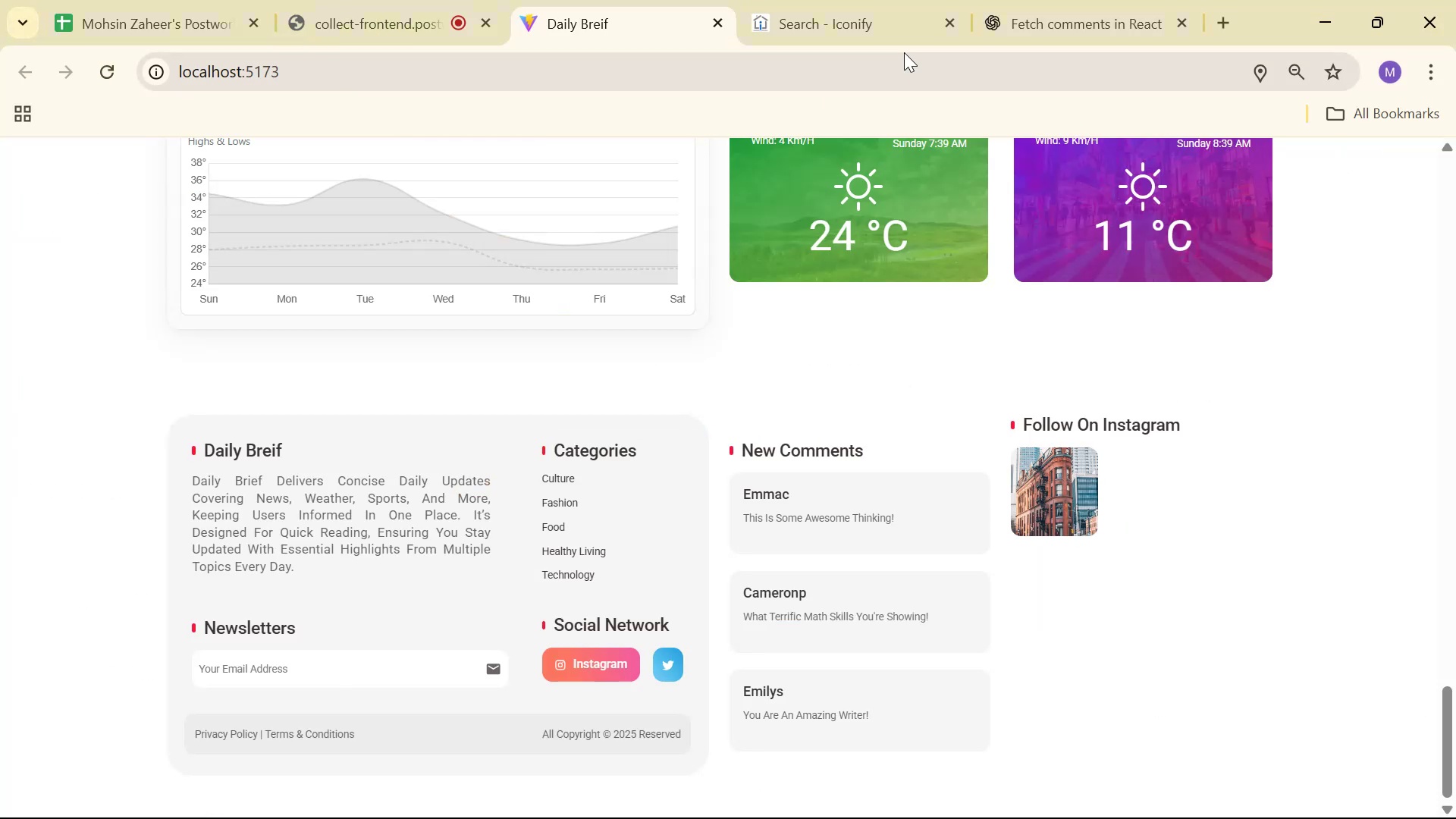 
left_click([1015, 33])
 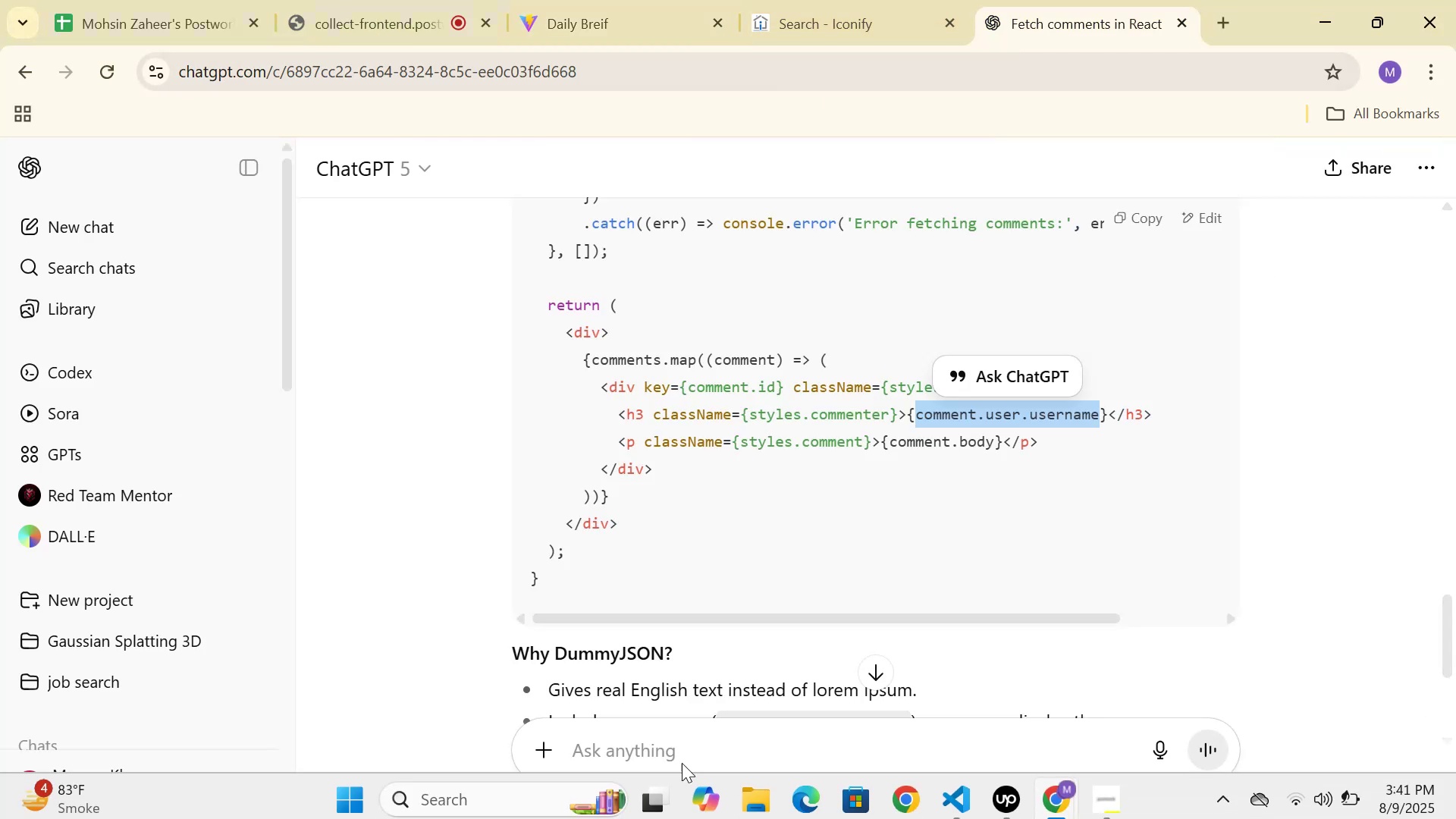 
scroll: coordinate [711, 713], scroll_direction: down, amount: 1.0
 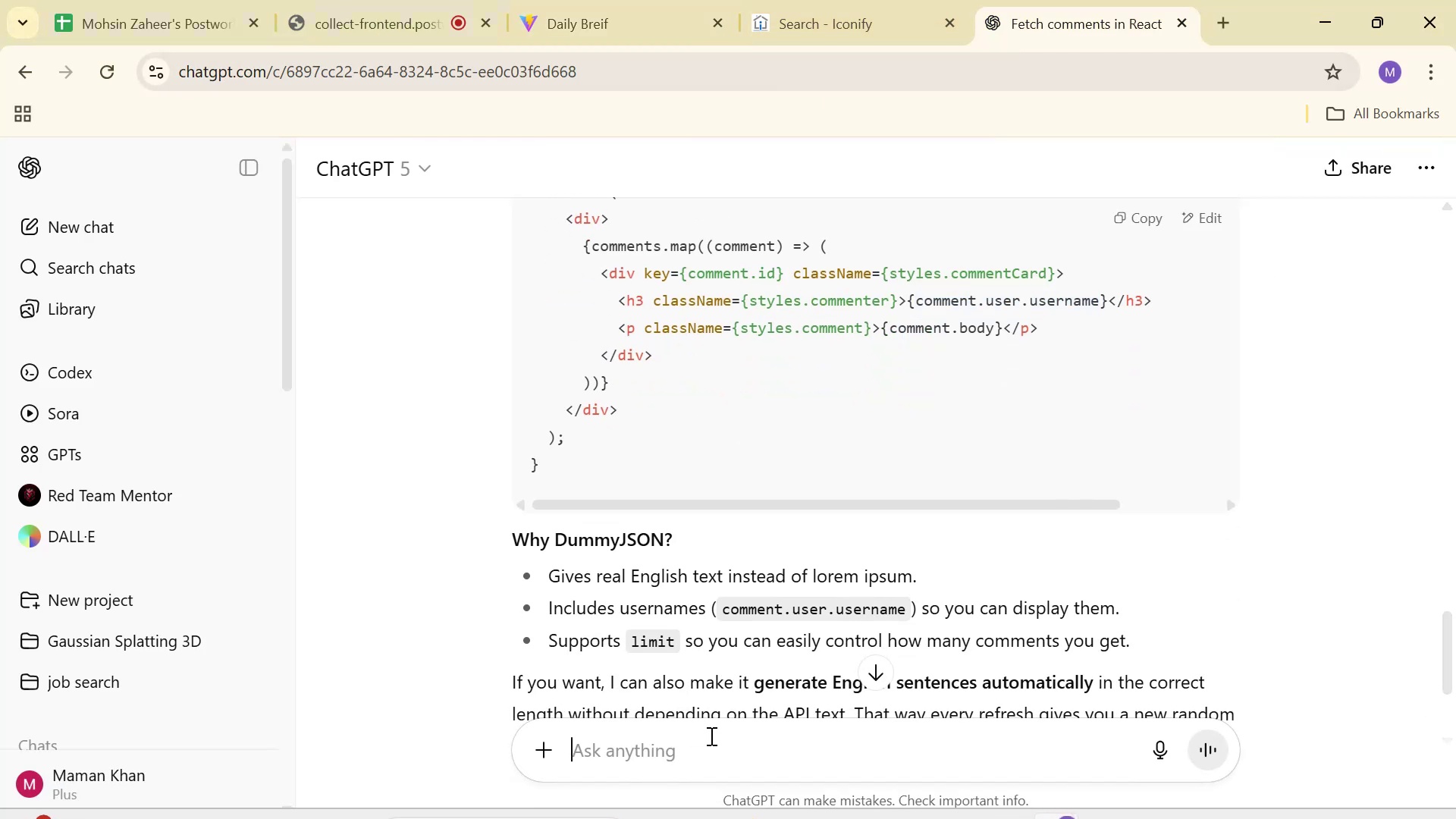 
type(Thakns )
key(Backspace)
key(Backspace)
key(Backspace)
key(Backspace)
key(Backspace)
type(anks h)
key(Backspace)
key(Backspace)
type(gr)
key(Backspace)
key(Backspace)
type( greate work )
key(Backspace)
type( )
key(Backspace)
type(.)
key(Backspace)
type(, now here user )
key(Backspace)
key(Backspace)
type( )
 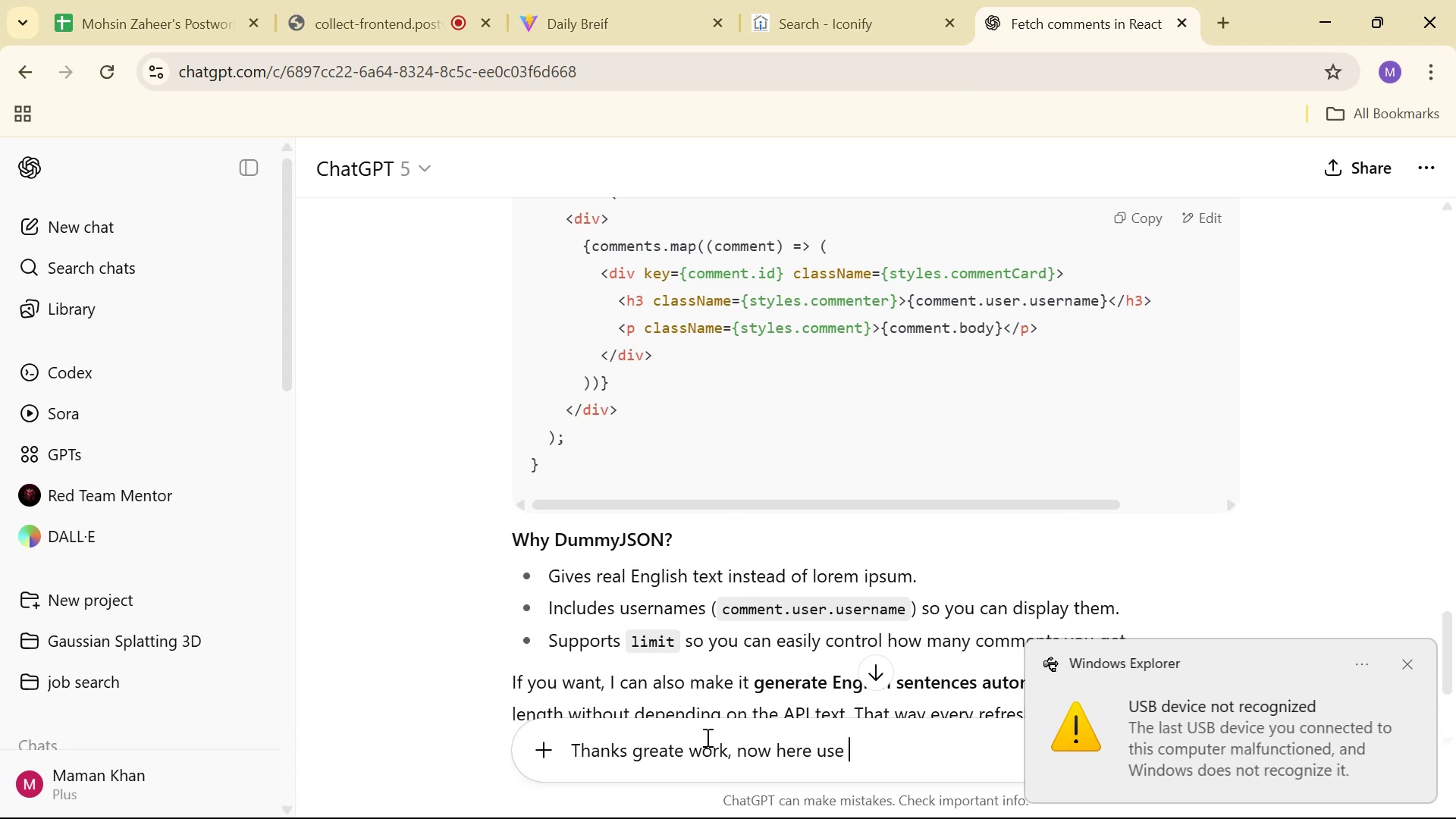 
type(any free open souce)
key(Backspace)
key(Backspace)
type(rce a)
key(Backspace)
type(A)
key(Backspace)
type(PA)
key(Backspace)
 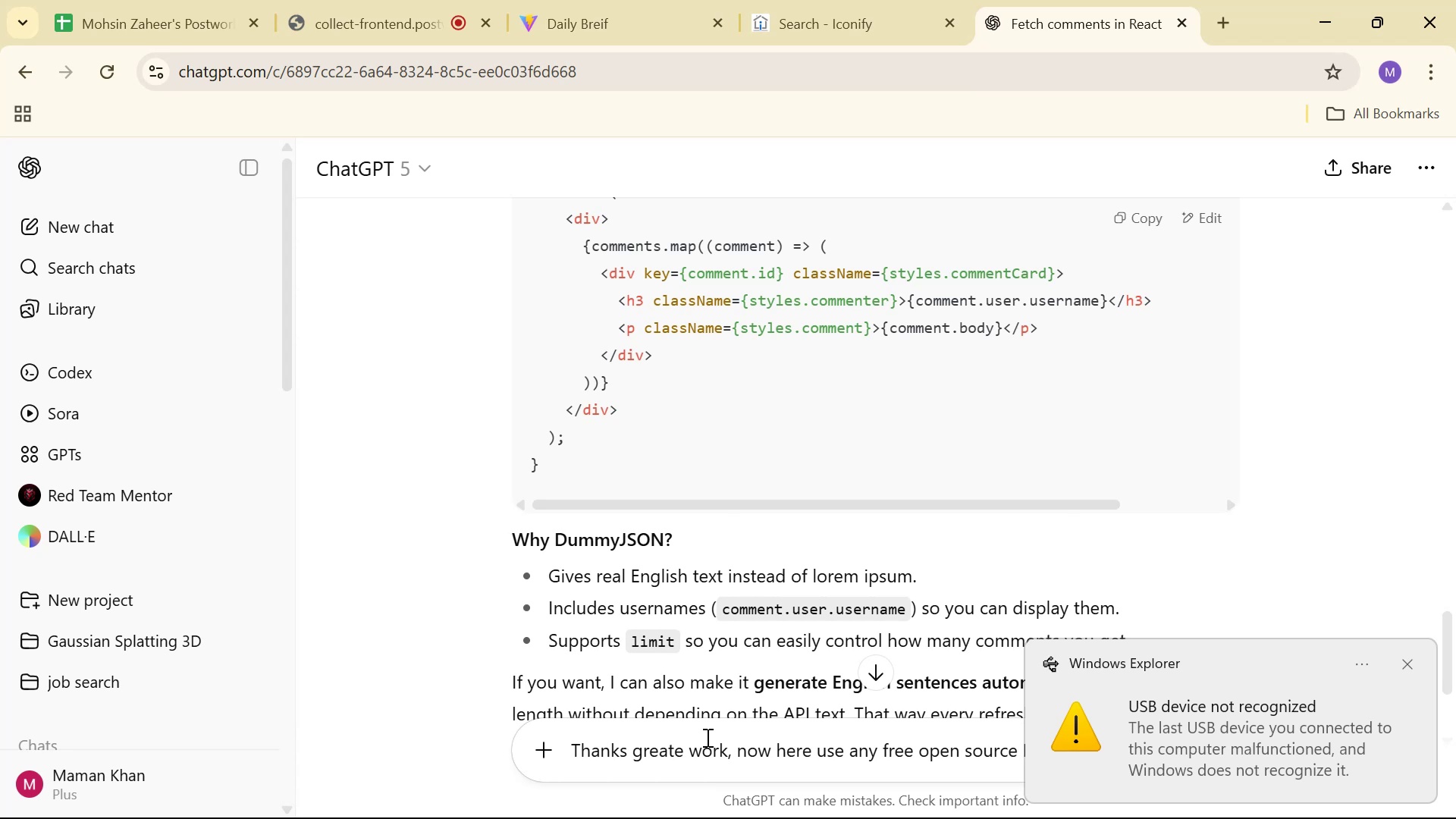 
left_click([1407, 664])
 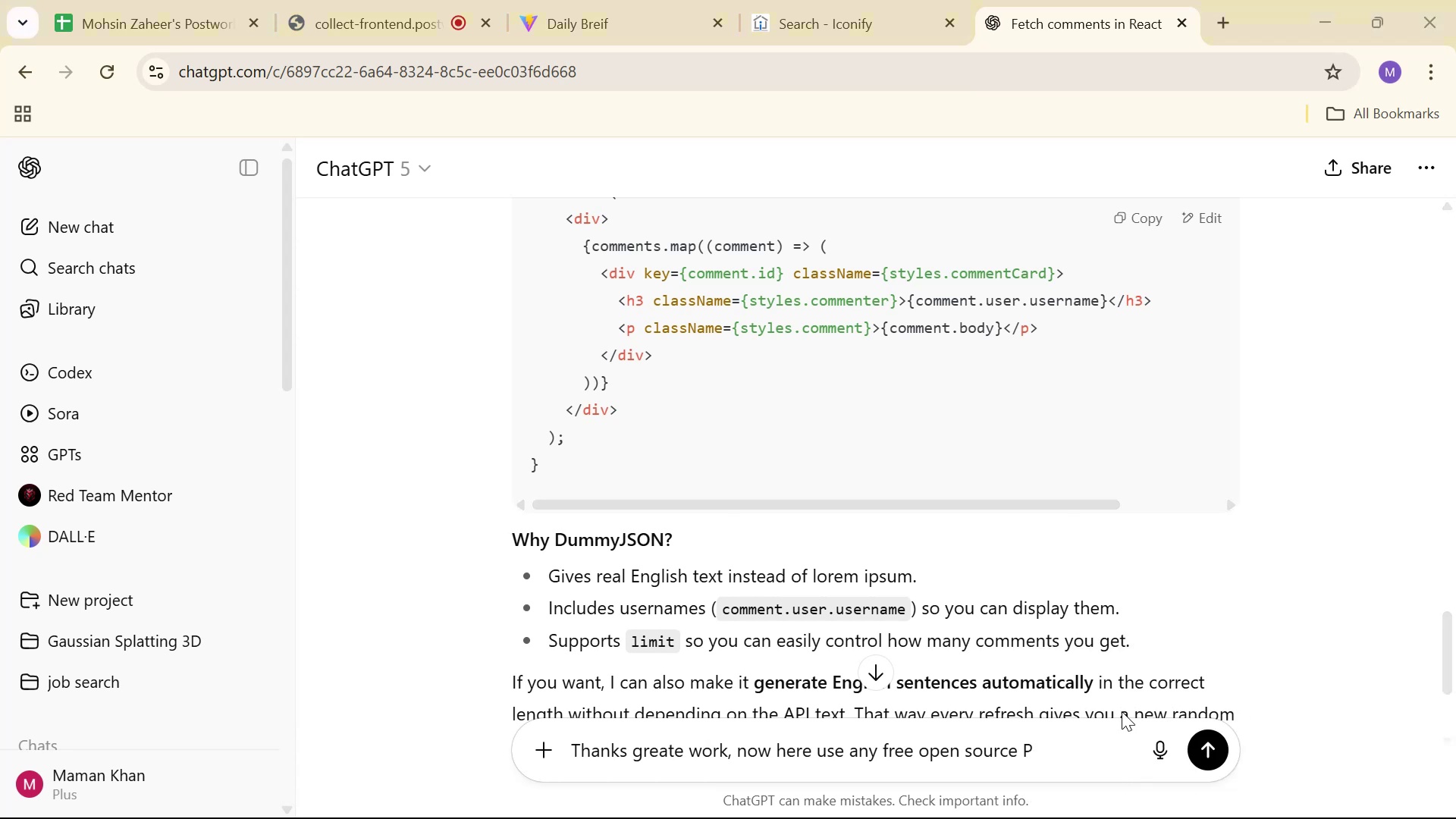 
left_click([1094, 743])
 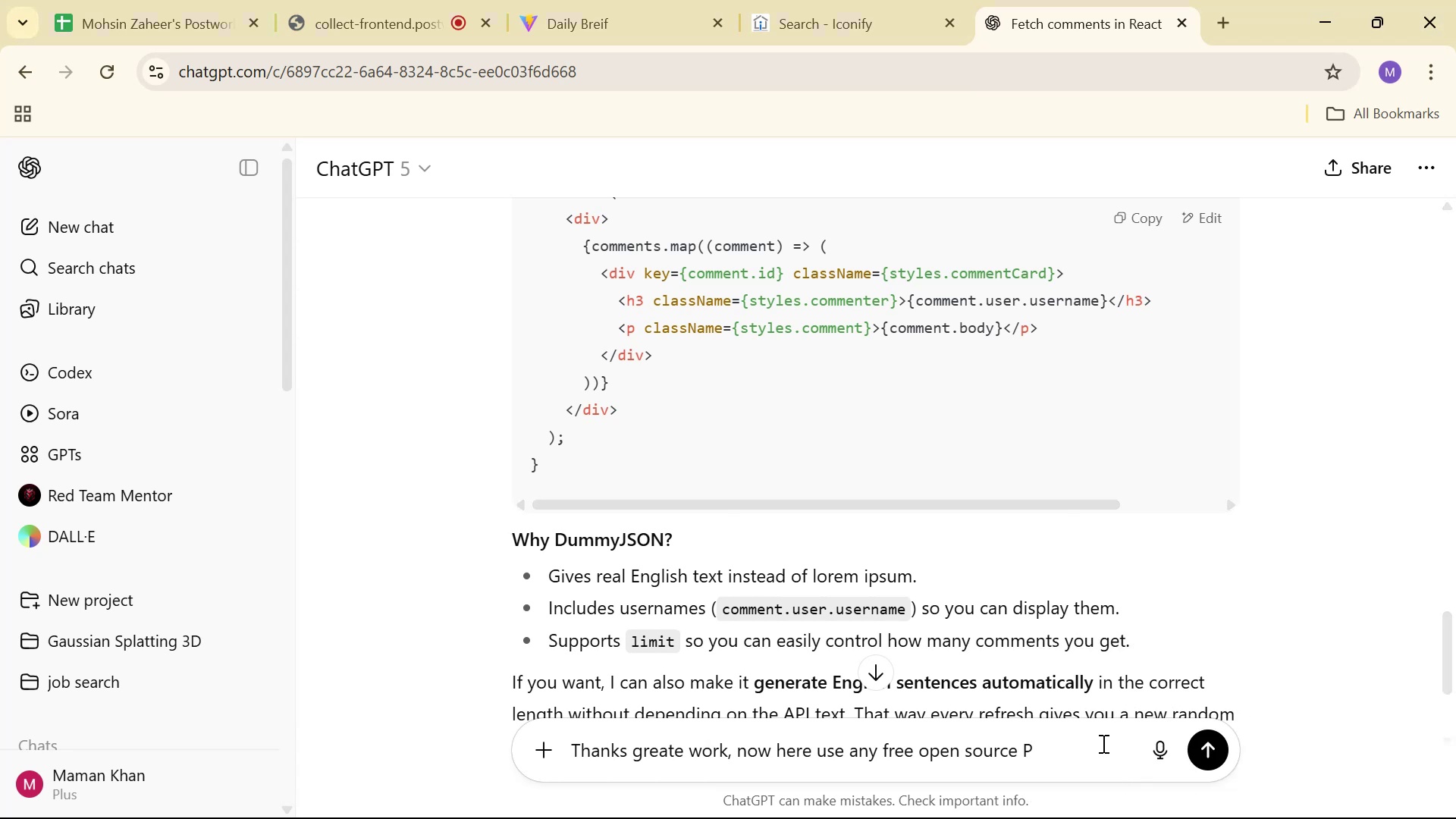 
key(Backspace)
type(API to fetch 12 images )
key(Backspace)
key(Backspace)
type( coll)
key(Backspace)
key(Backspace)
type(ol and minimal images )
key(Backspace)
type(, )
key(Backspace)
key(Backspace)
type(  ())
 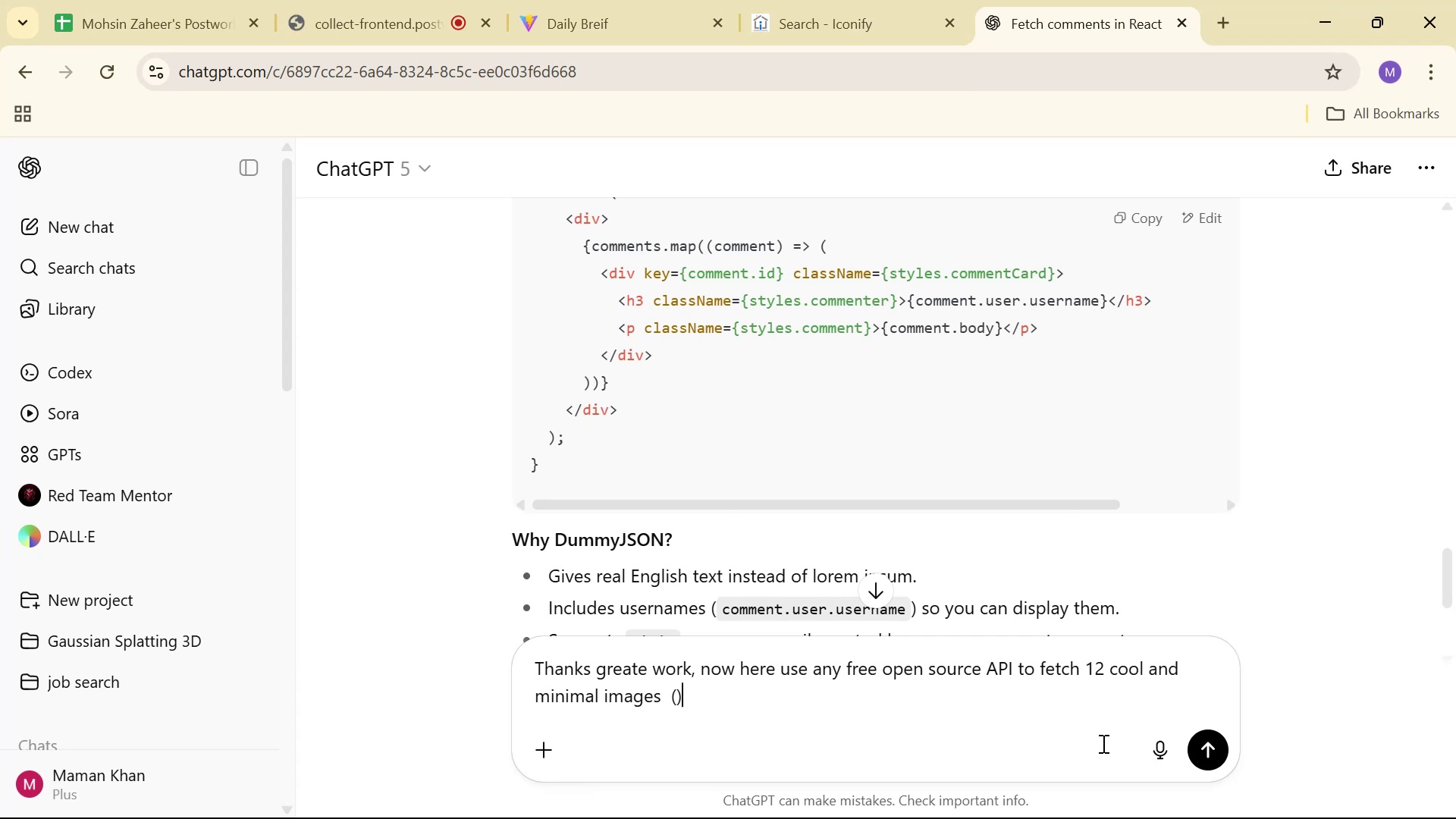 
 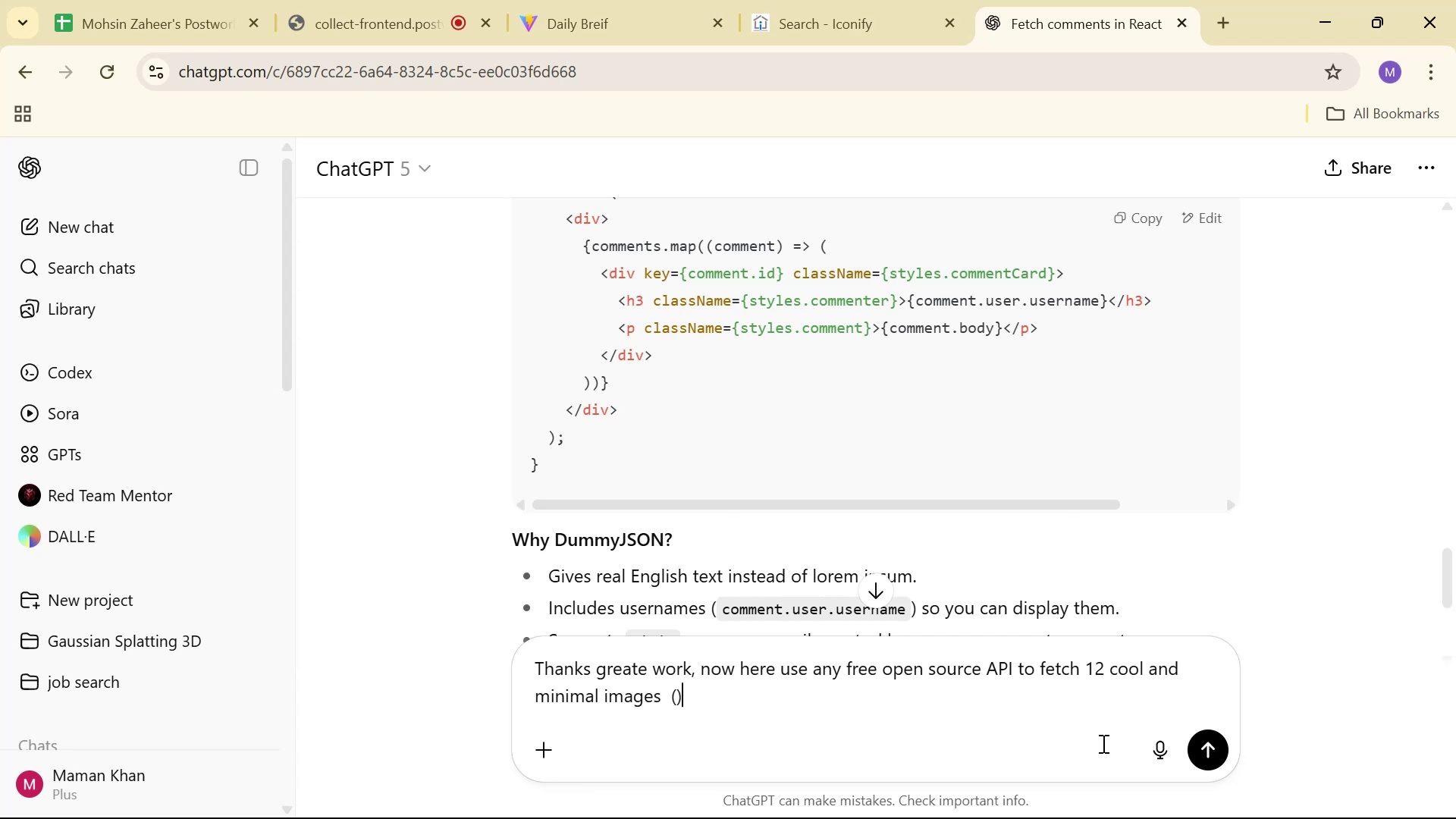 
key(ArrowLeft)
 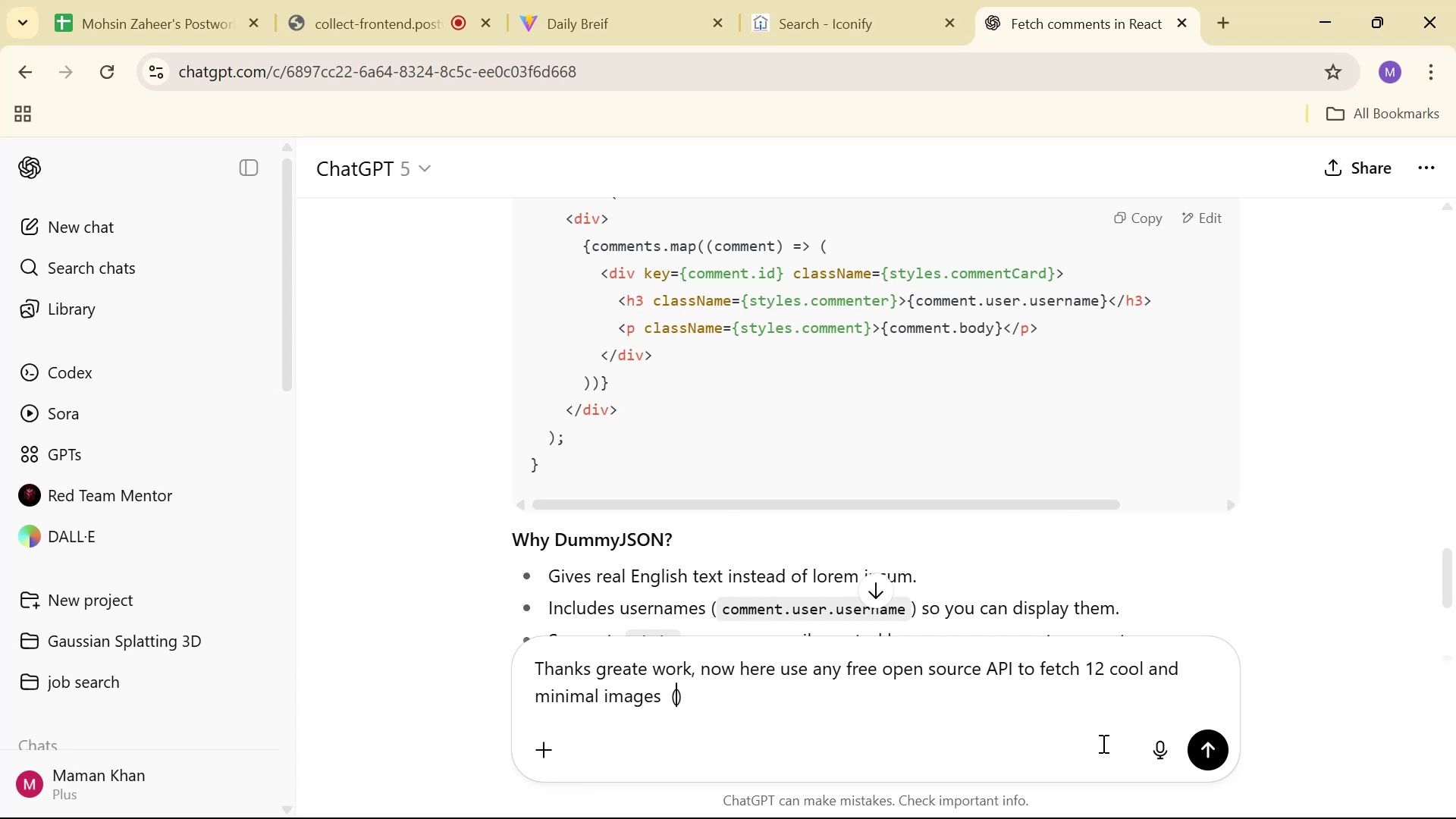 
type(card)
key(Backspace)
type(s )
key(Backspace)
type(, lid)
key(Backspace)
type(fe, )
key(Tab)
 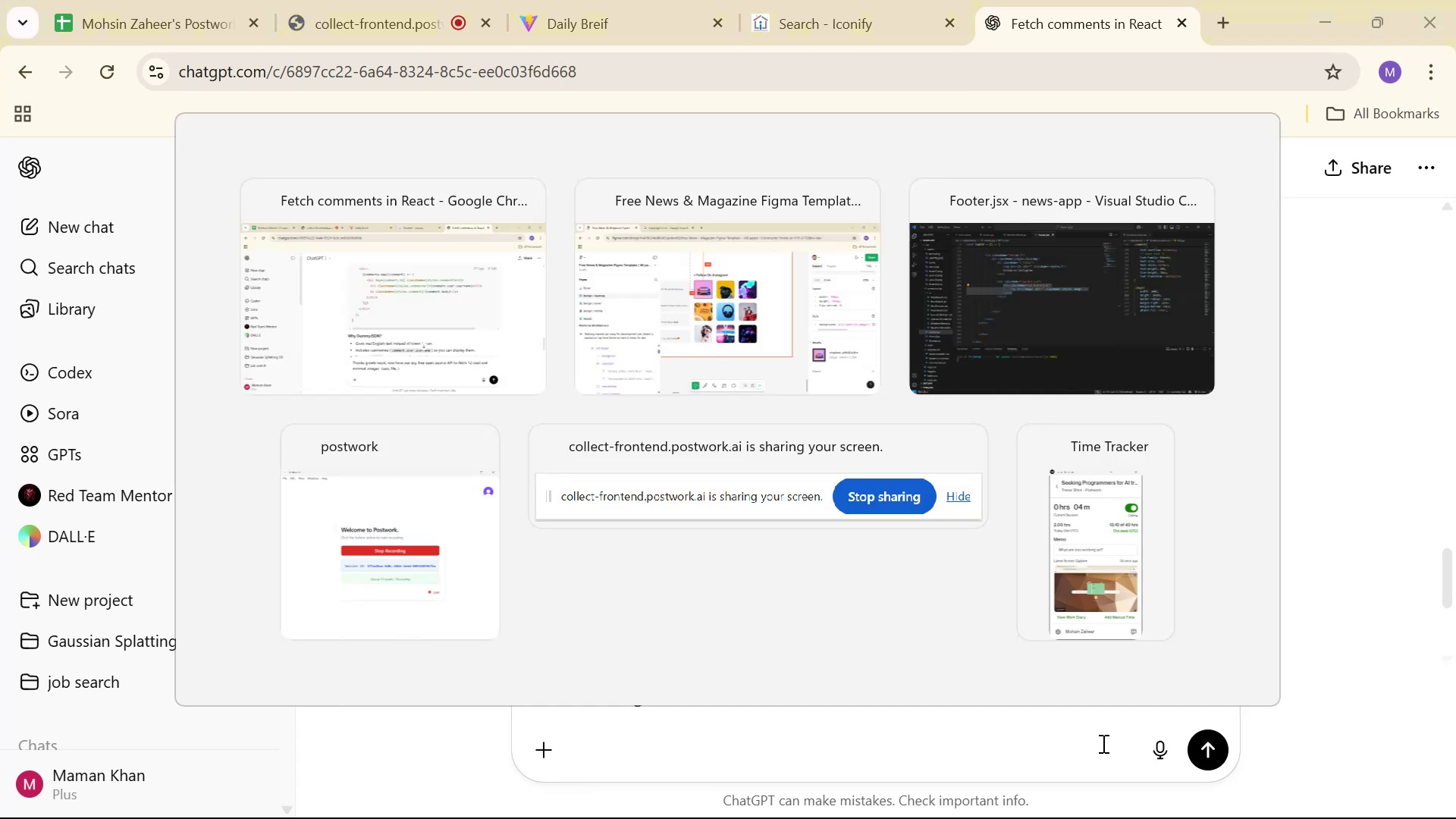 
hold_key(key=AltLeft, duration=0.95)
 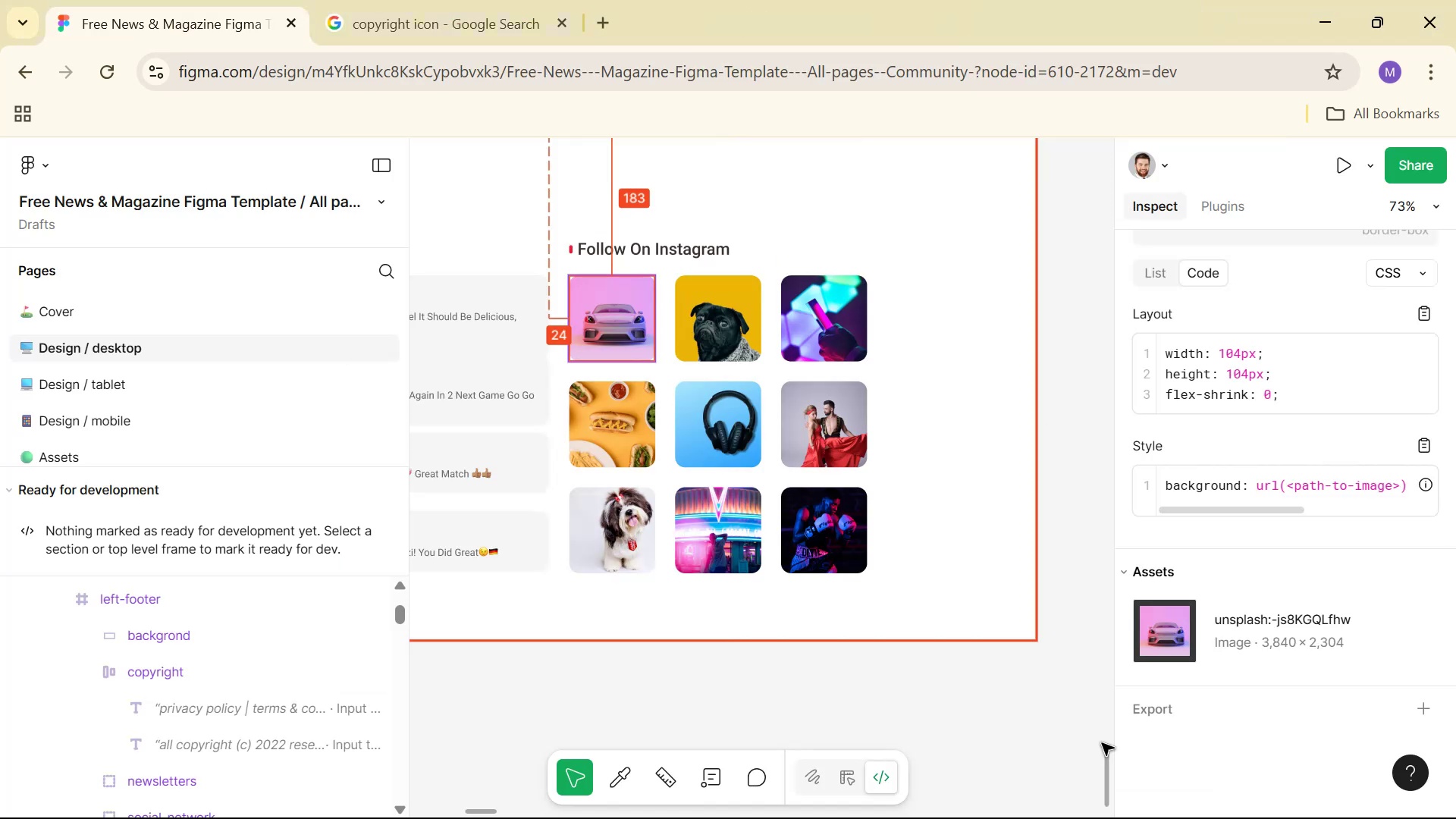 
hold_key(key=AltLeft, duration=1.5)
 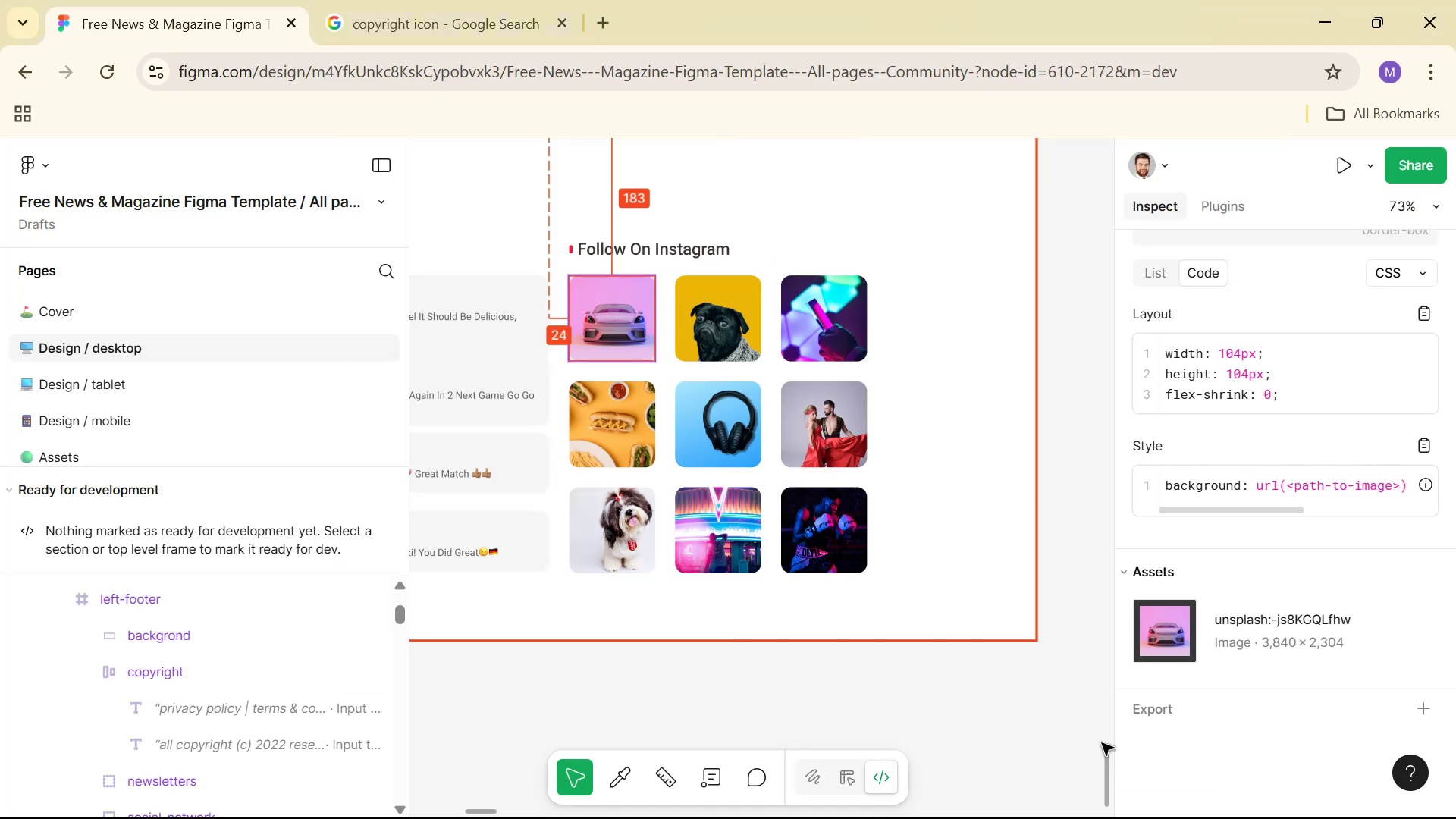 
hold_key(key=AltLeft, duration=1.52)
 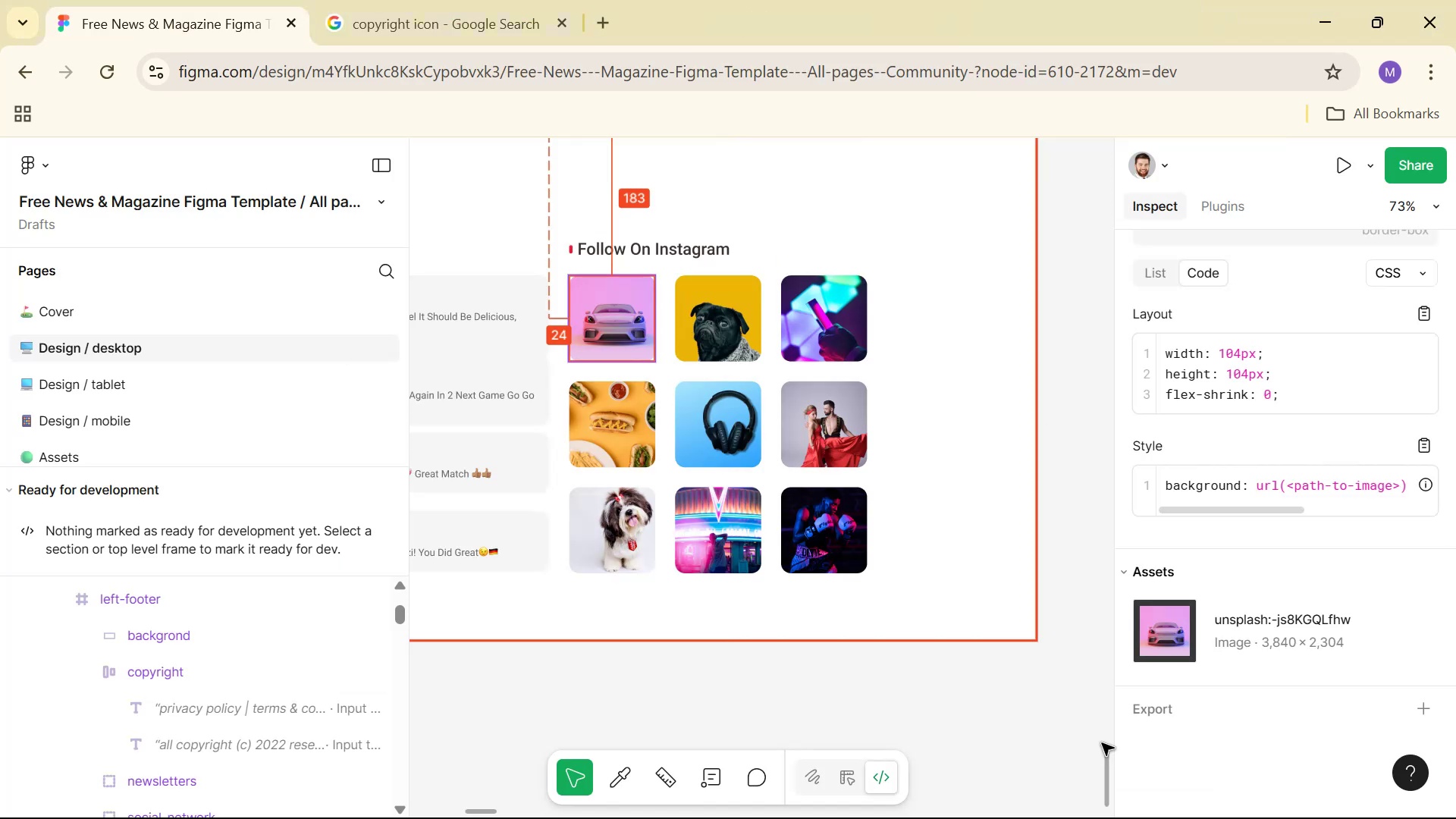 
key(Alt+Tab)
 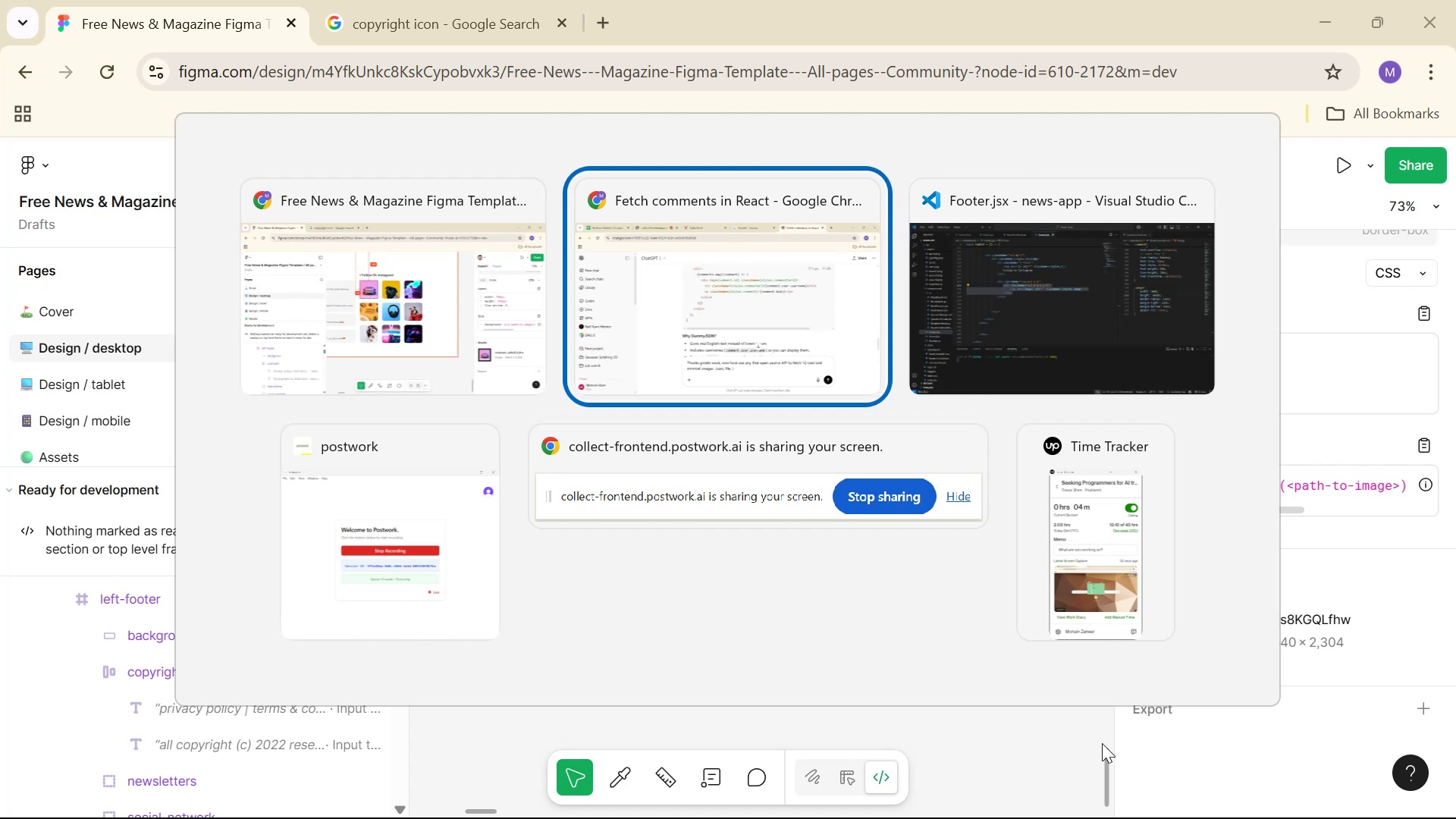 
key(Enter)
 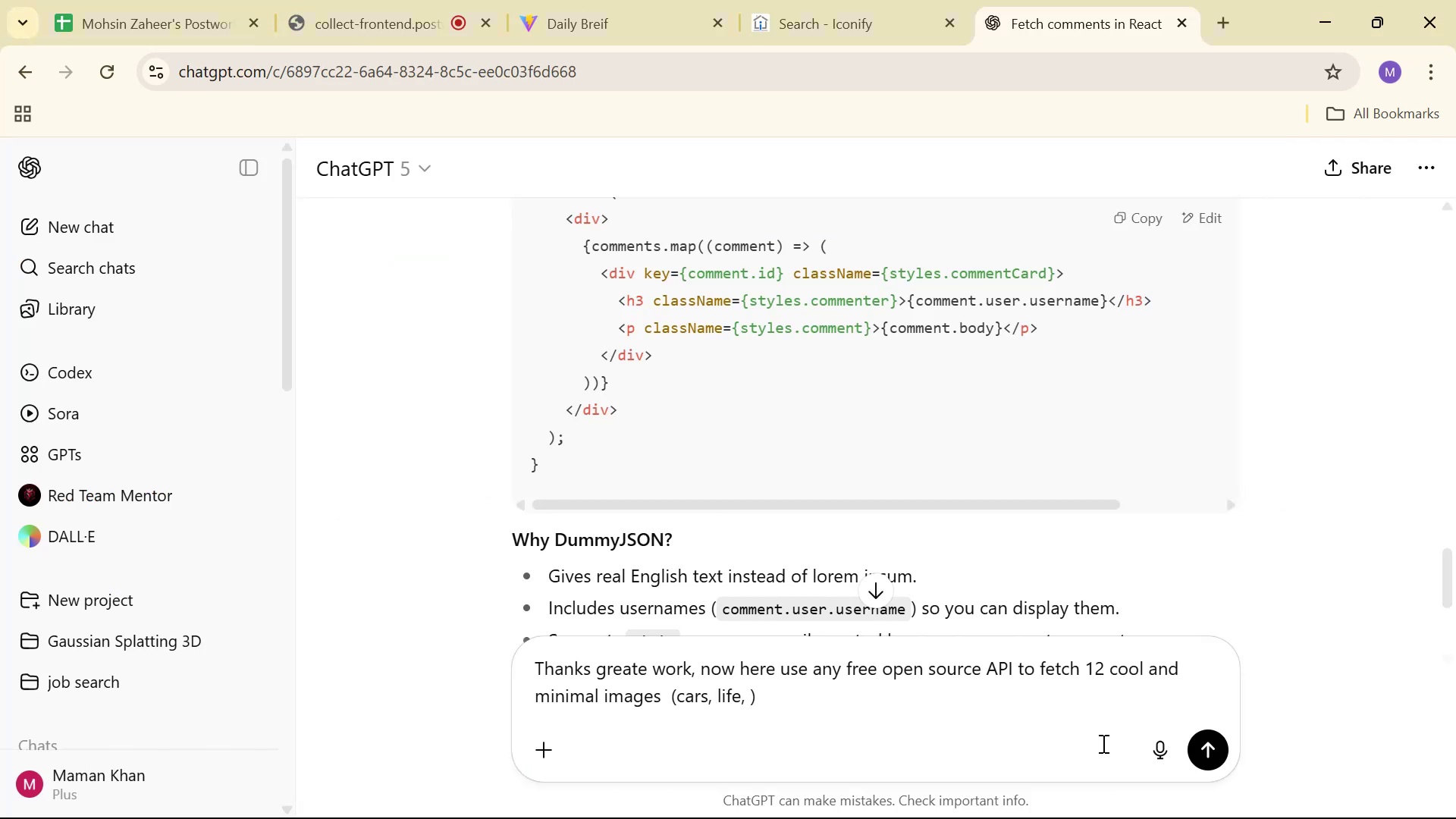 
key(Alt+AltLeft)
 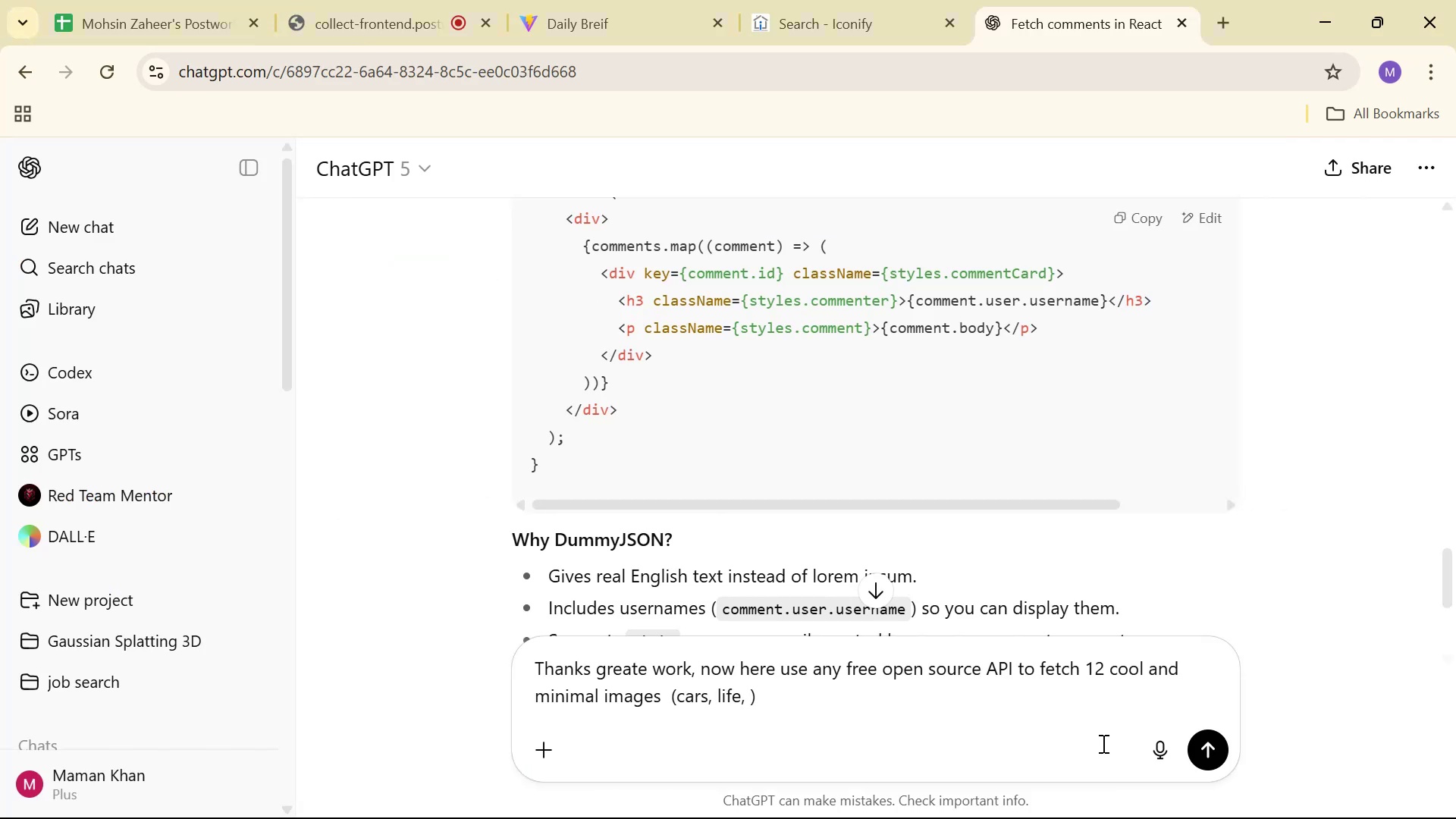 
key(Alt+Tab)
 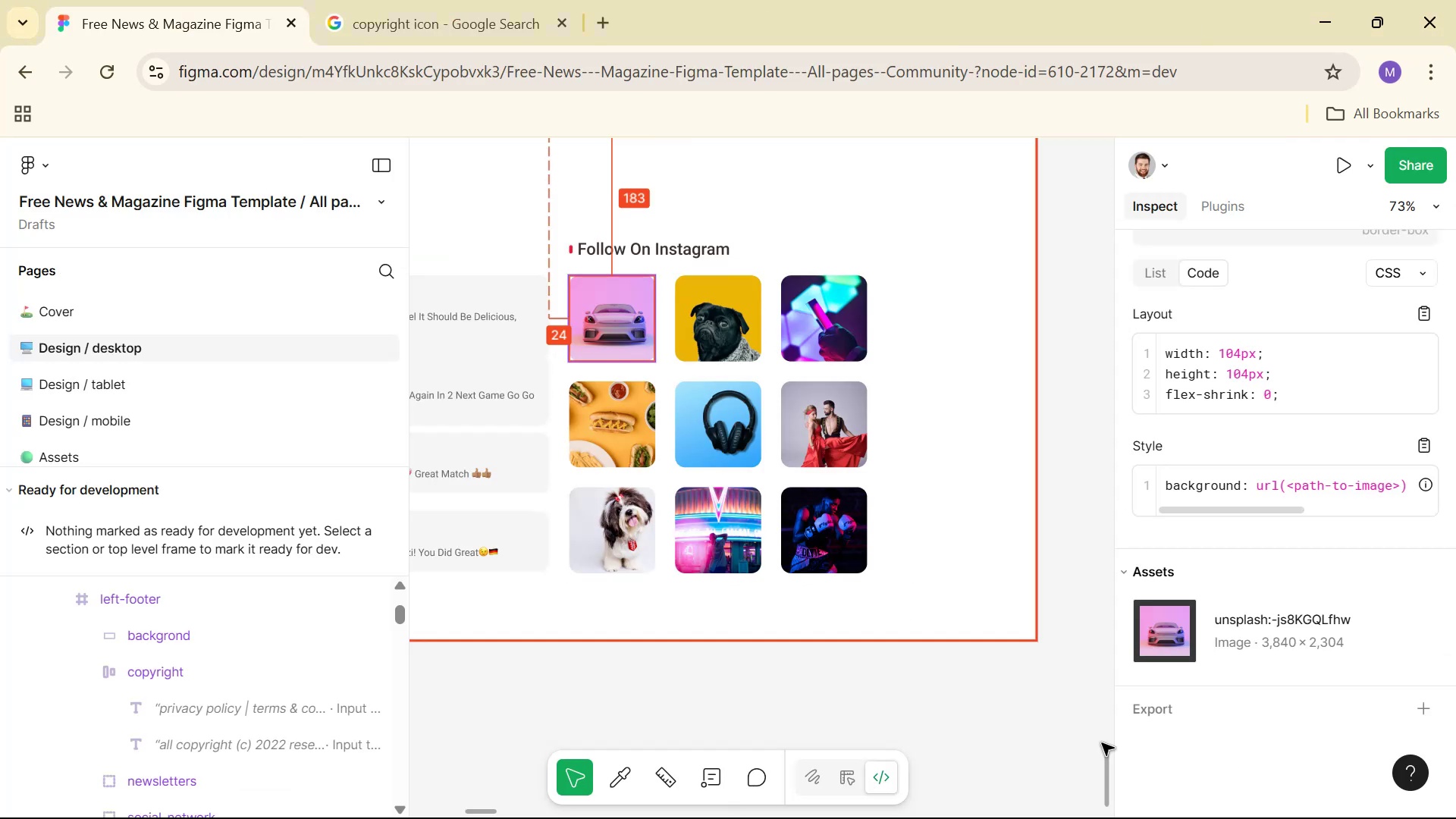 
key(Alt+AltLeft)
 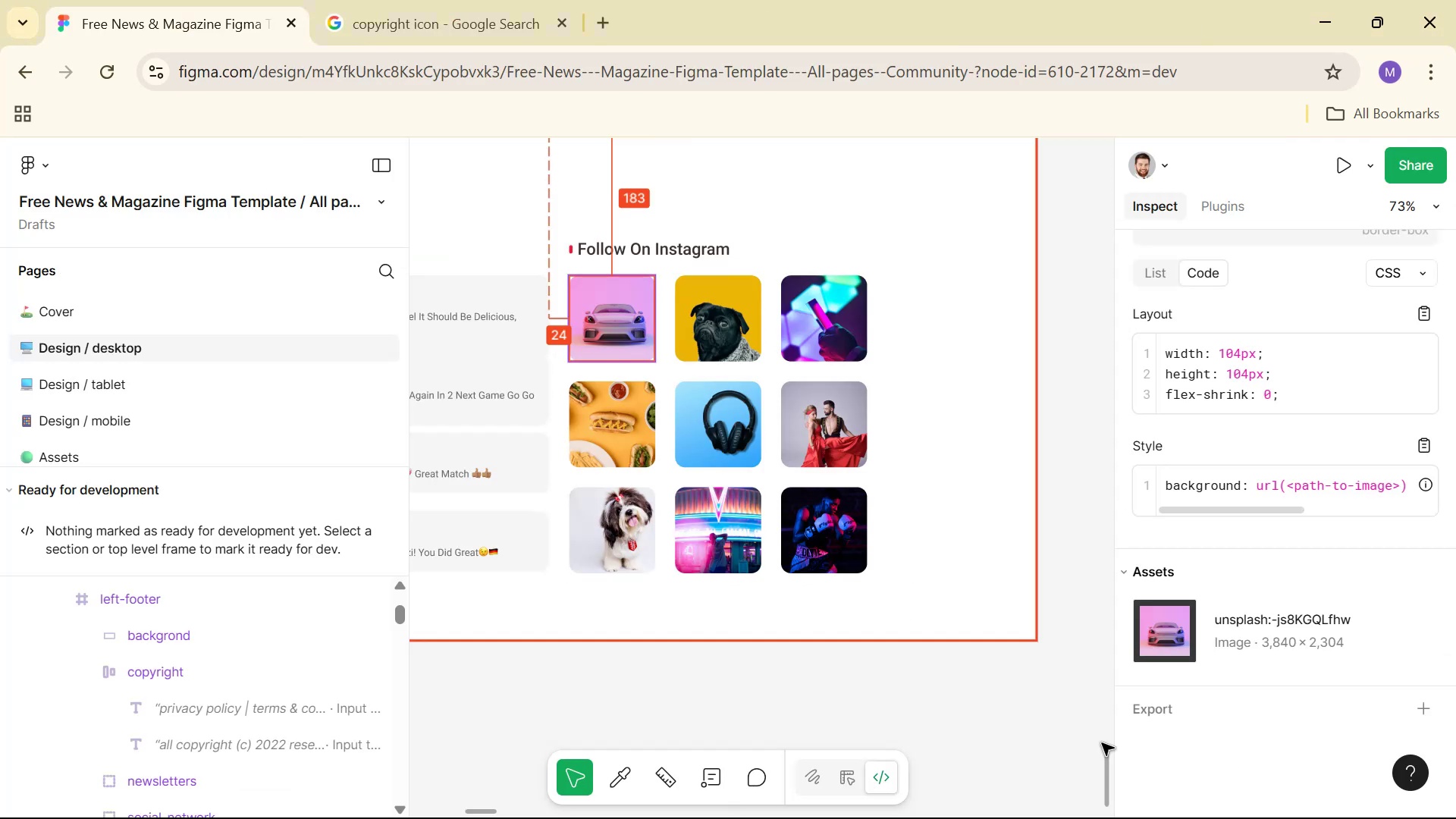 
key(Tab)
type(pet etc)
 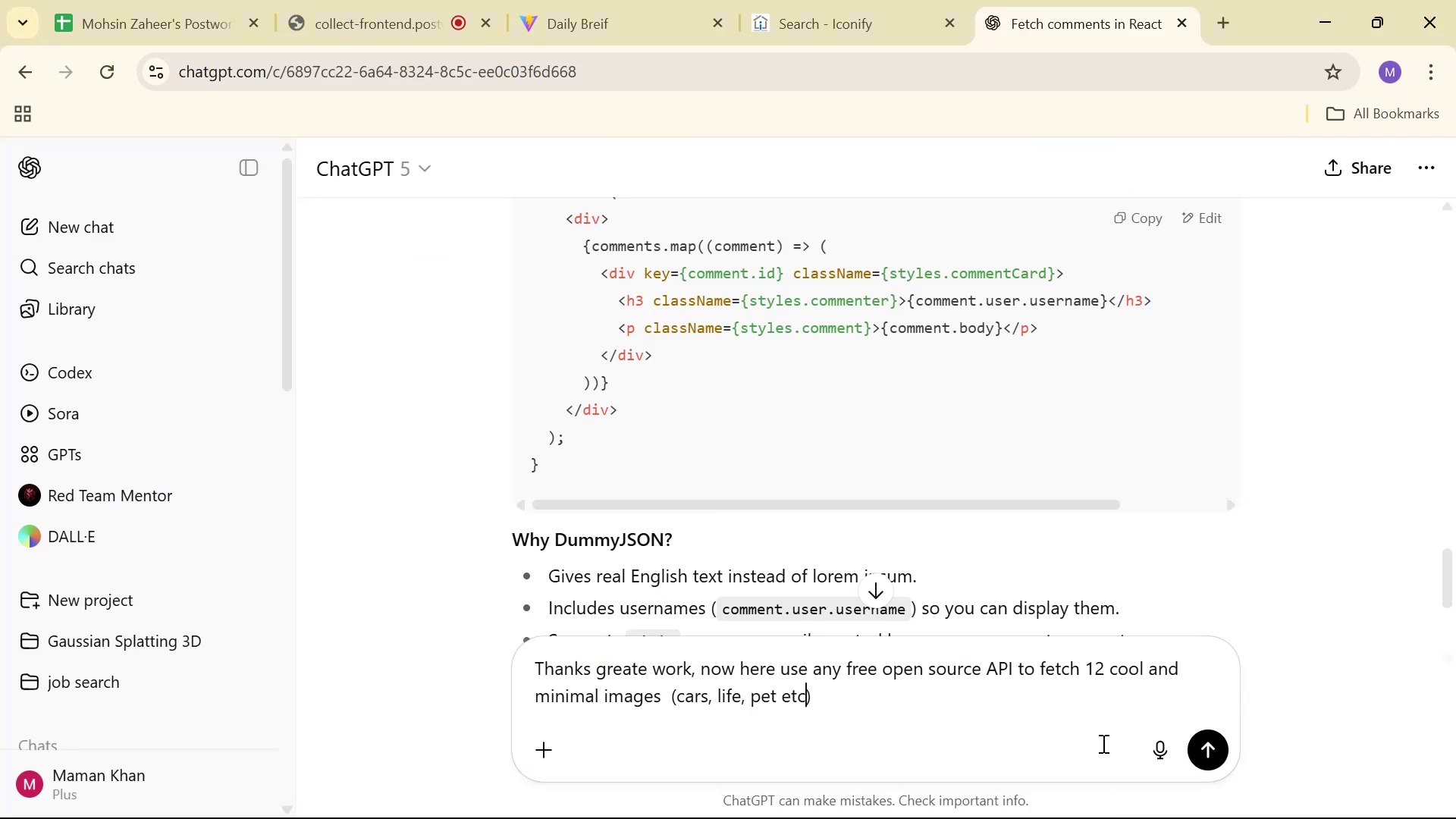 
key(ArrowRight)
 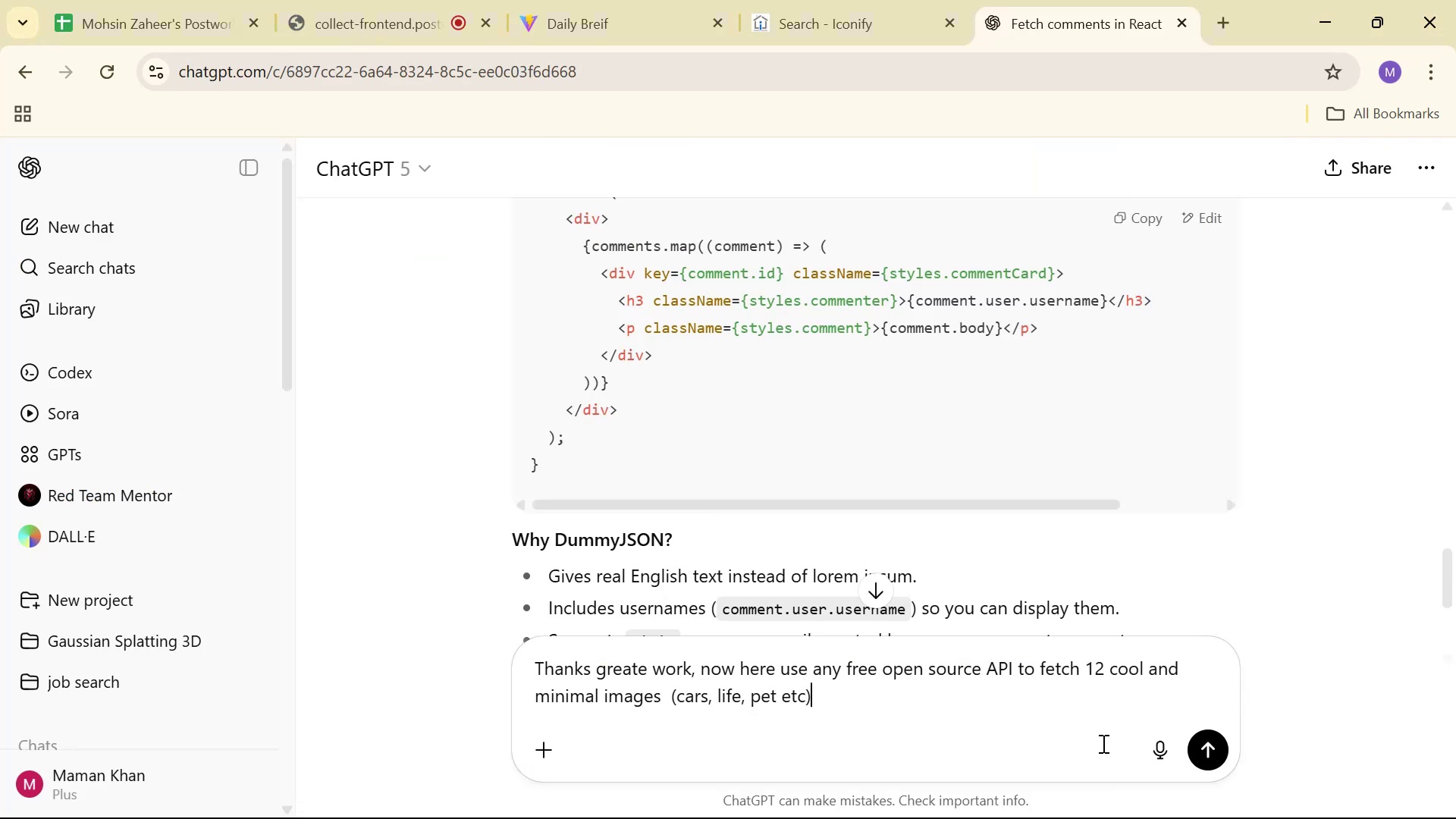 
key(Space)
 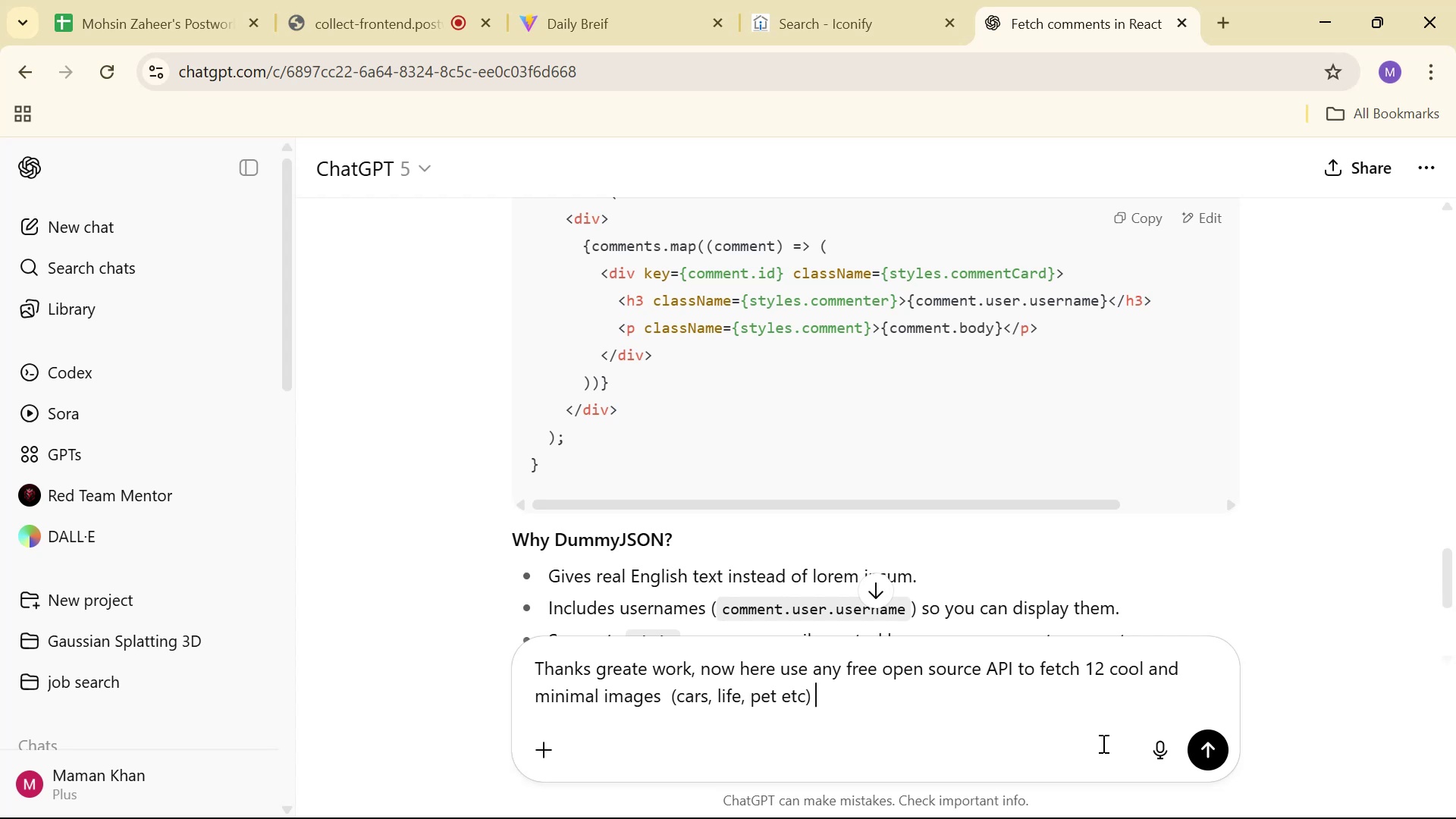 
wait(6.27)
 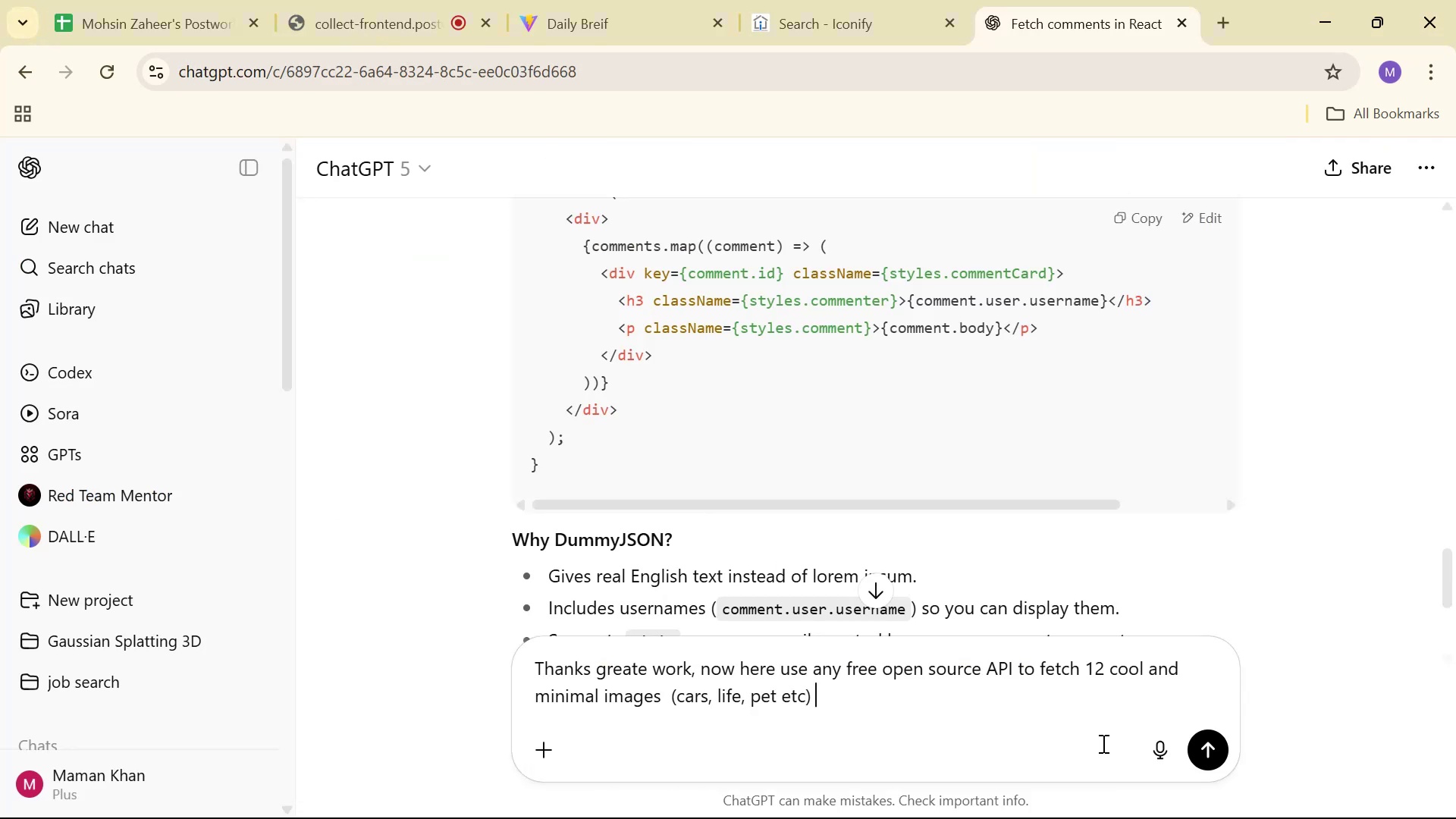 
type(and am)
key(Backspace)
key(Backspace)
type(mape )
key(Backspace)
key(Backspace)
type( here: )
 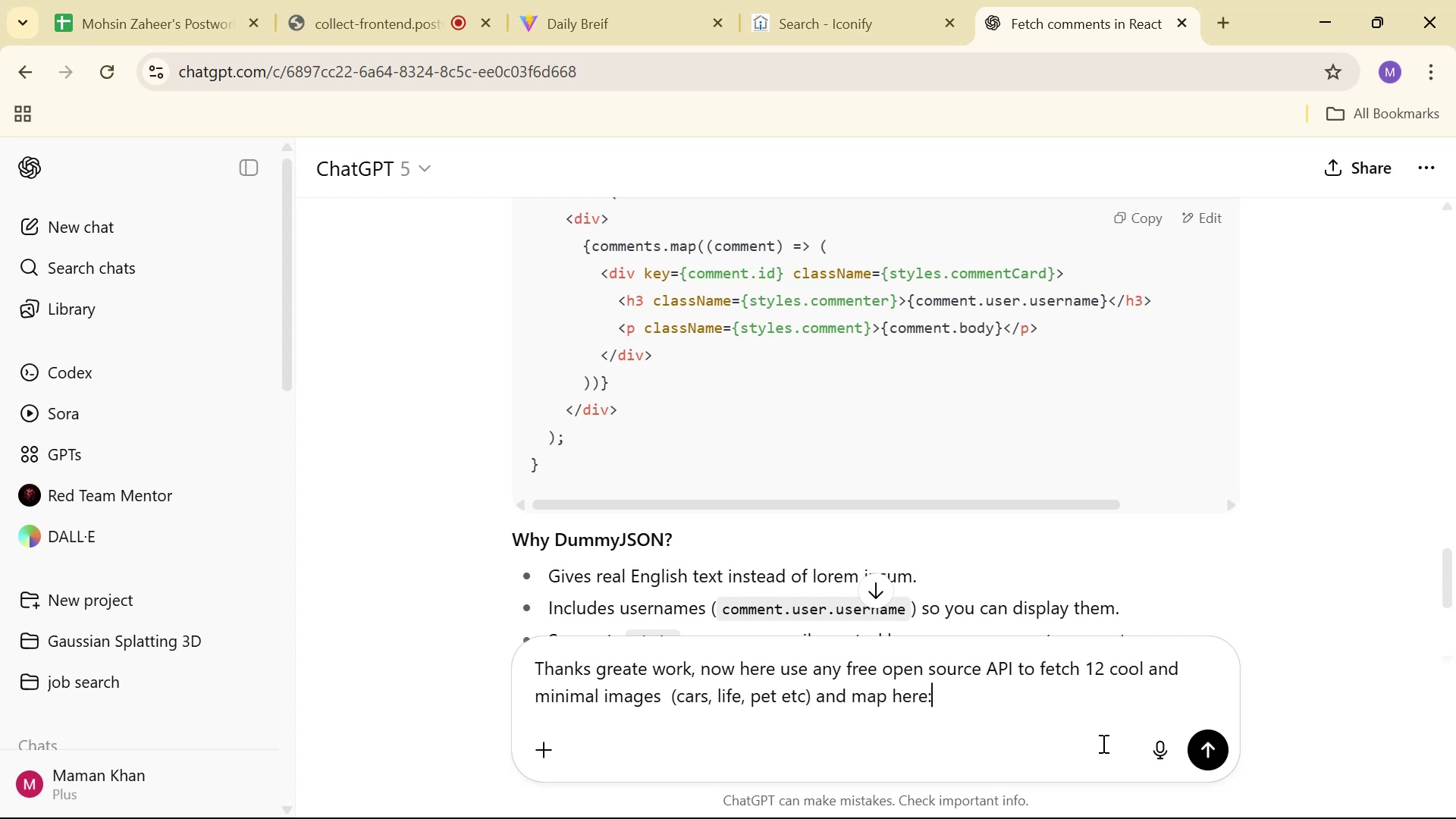 
key(Control+V)
 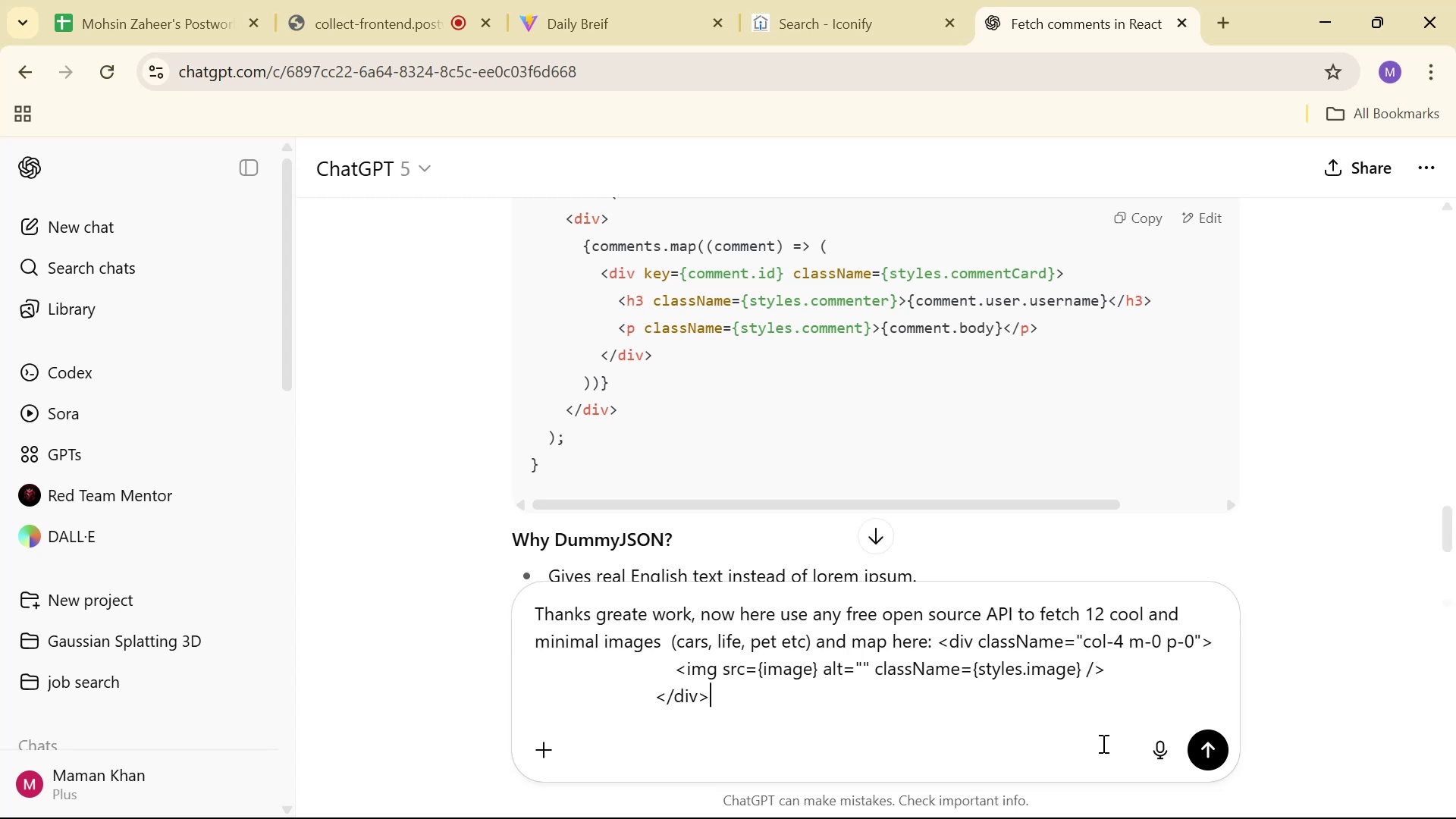 
key(Enter)
 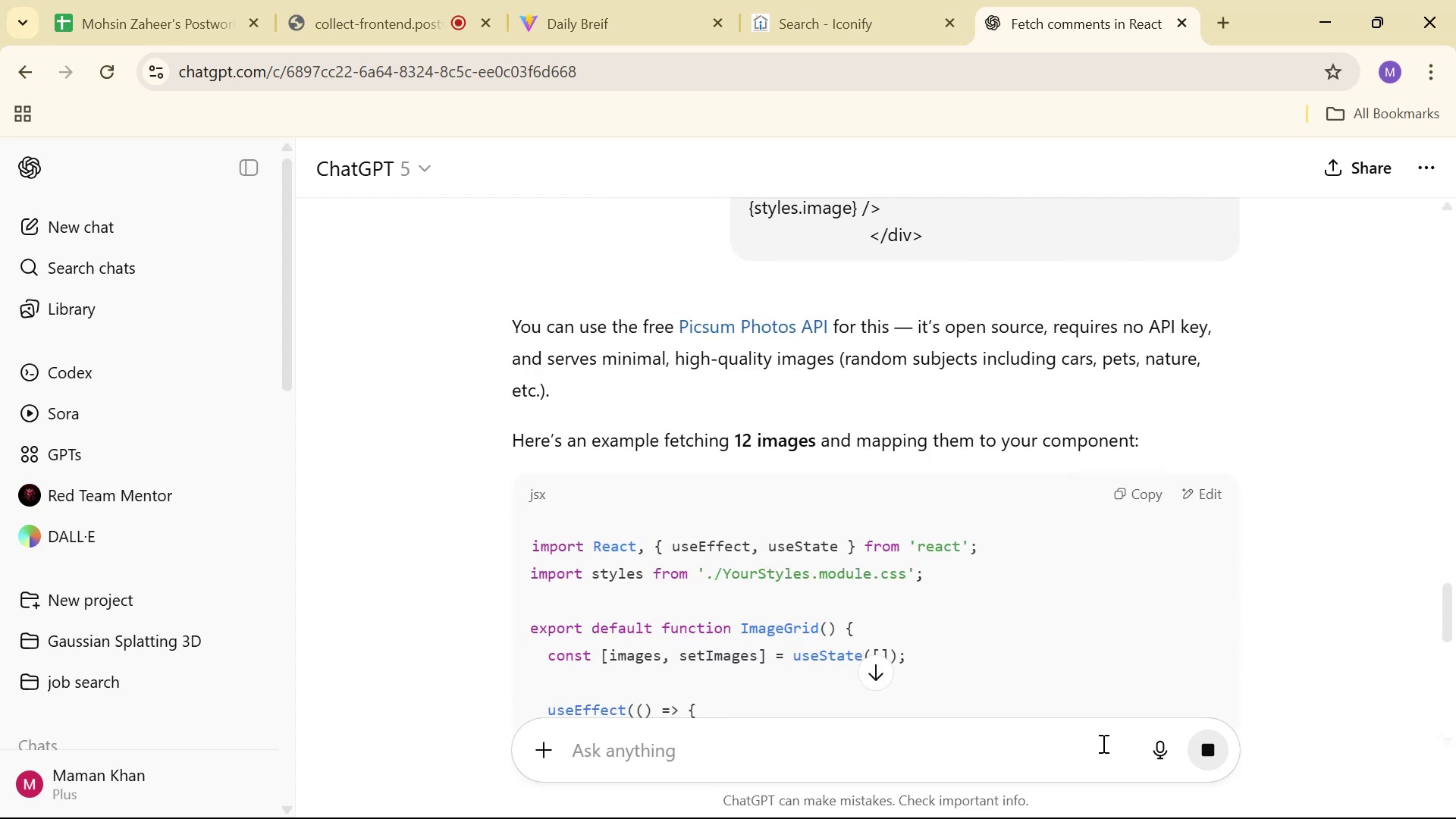 
wait(7.12)
 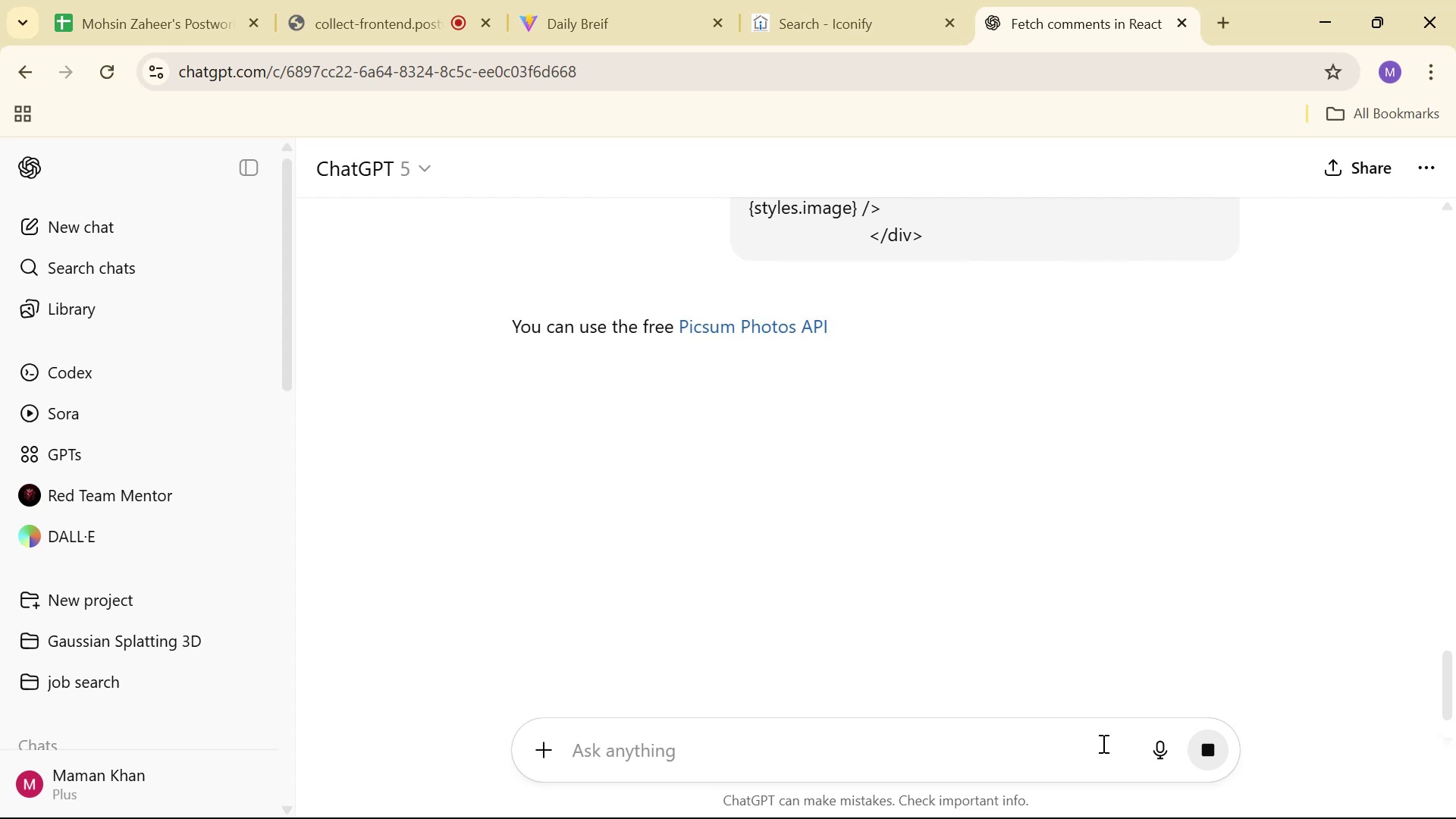 
key(Shift+ShiftLeft)
 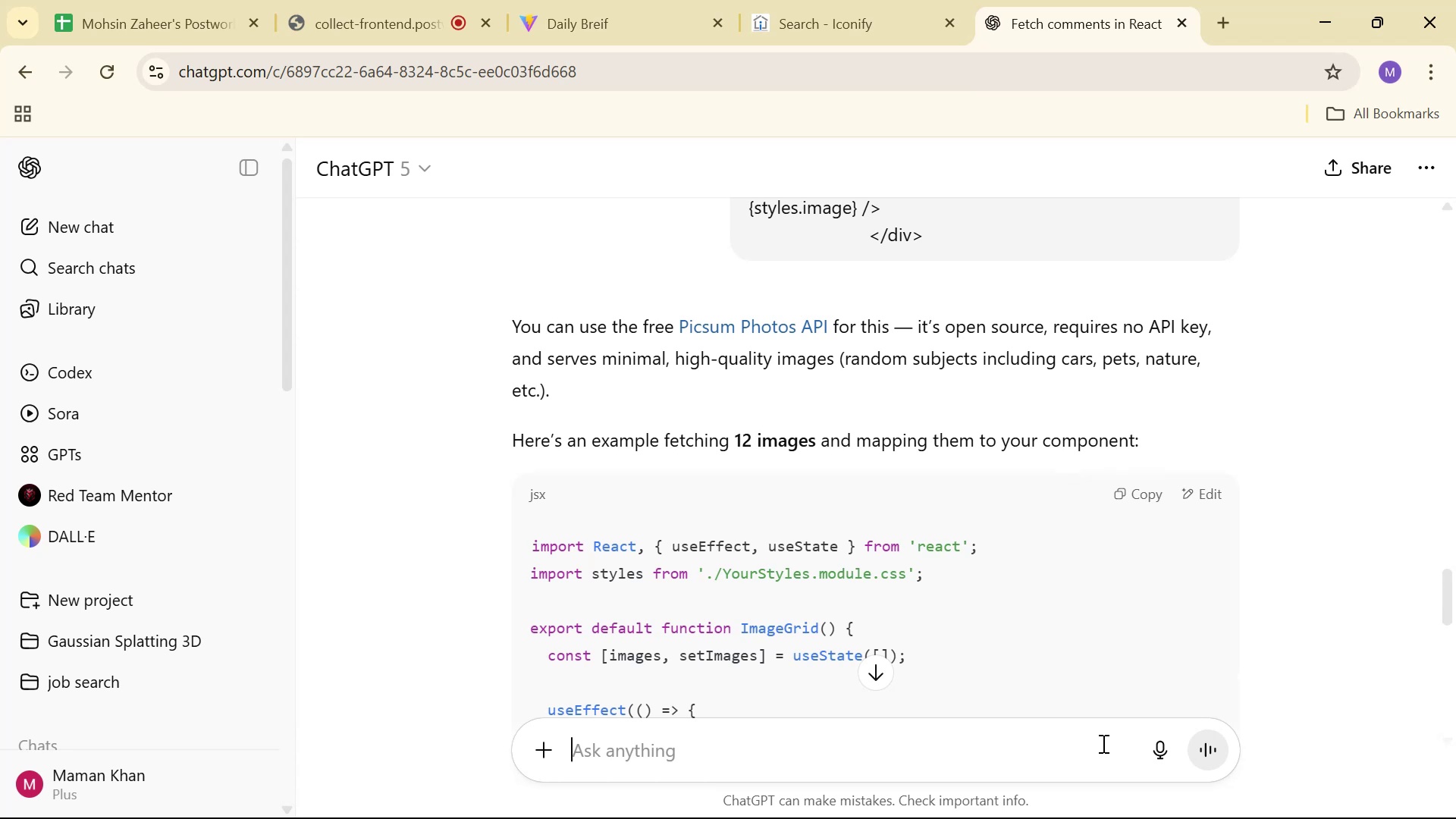 
wait(9.07)
 